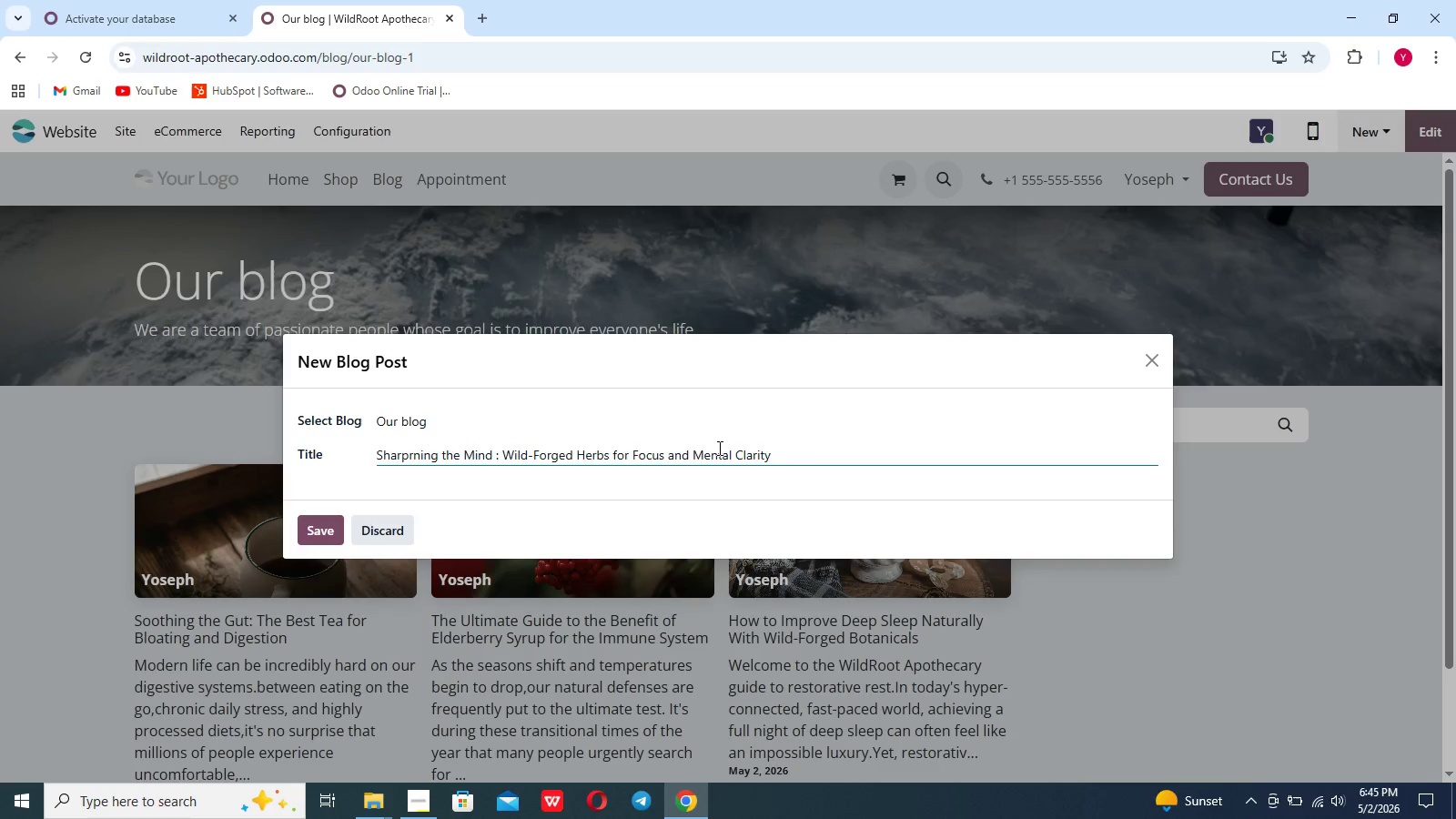 
wait(5.97)
 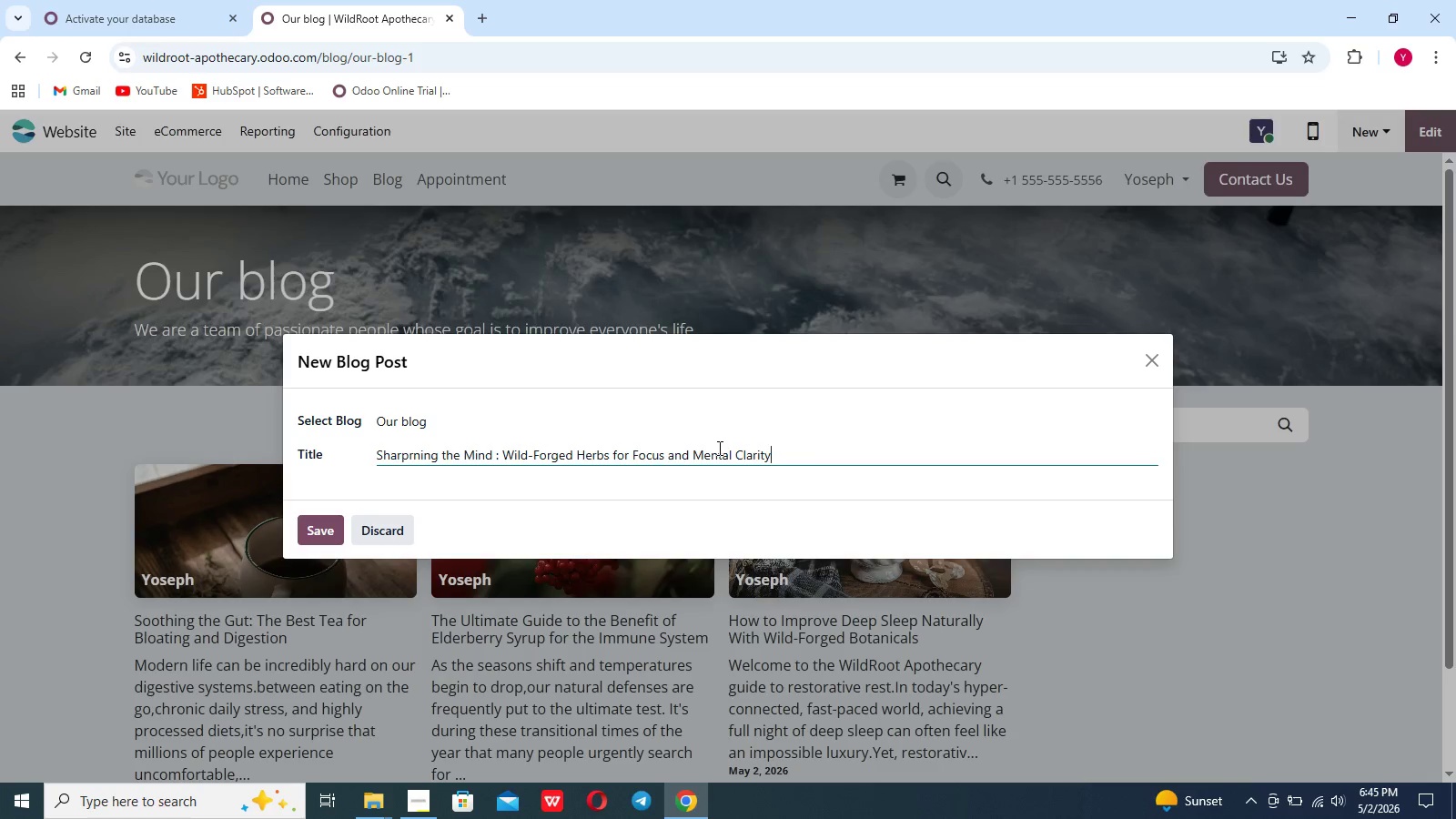 
left_click([423, 451])
 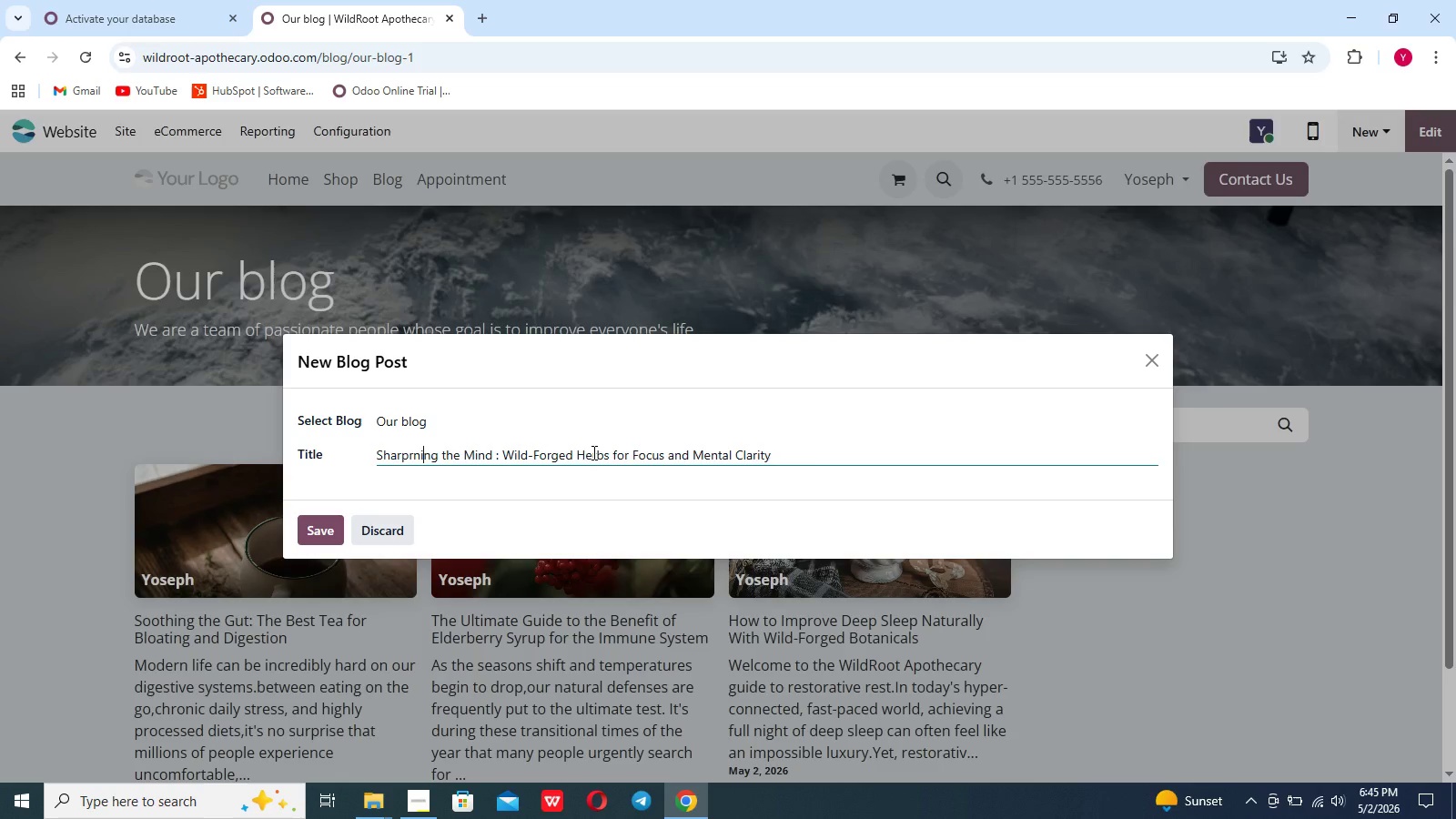 
left_click([592, 452])
 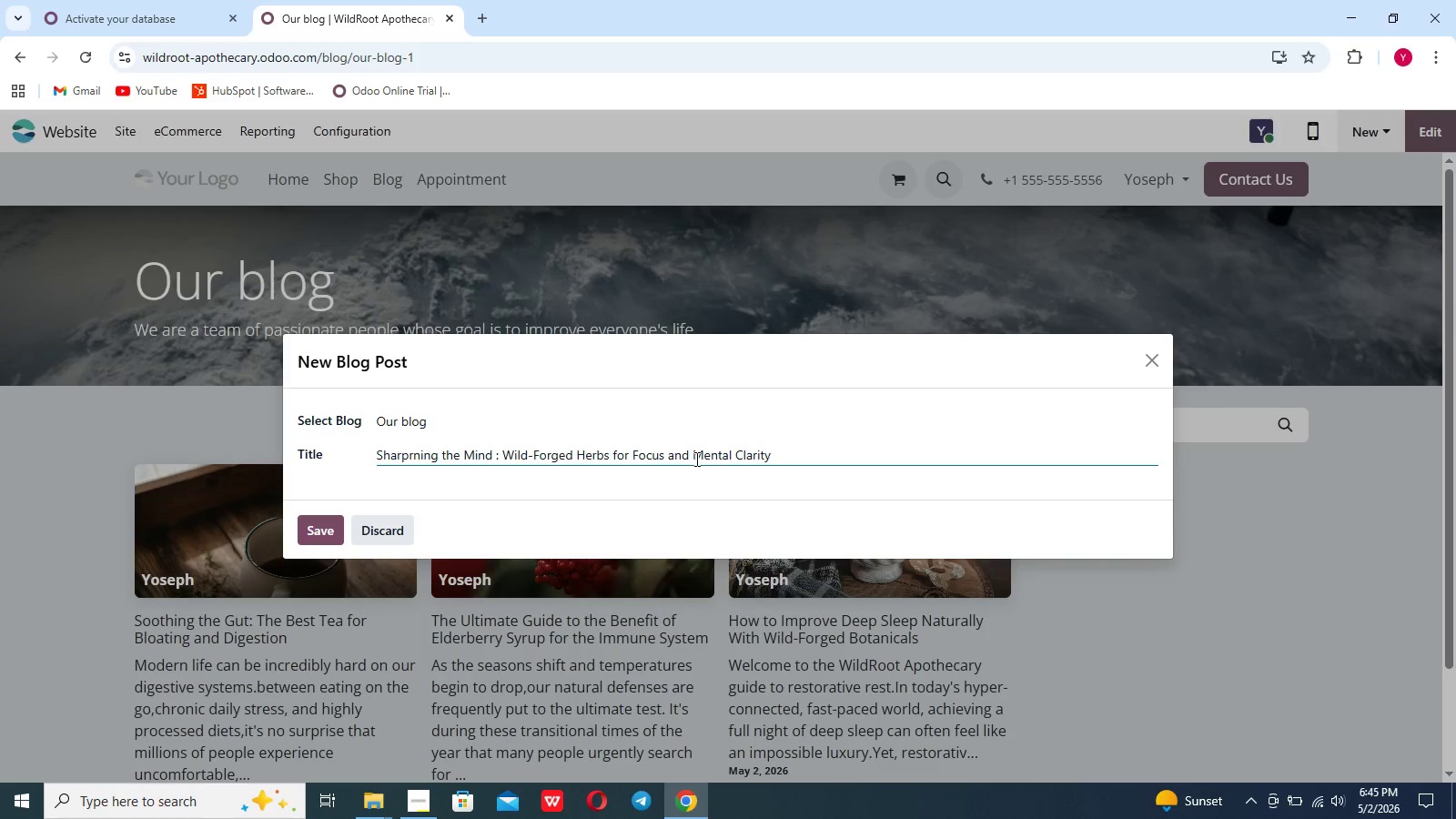 
left_click([695, 458])
 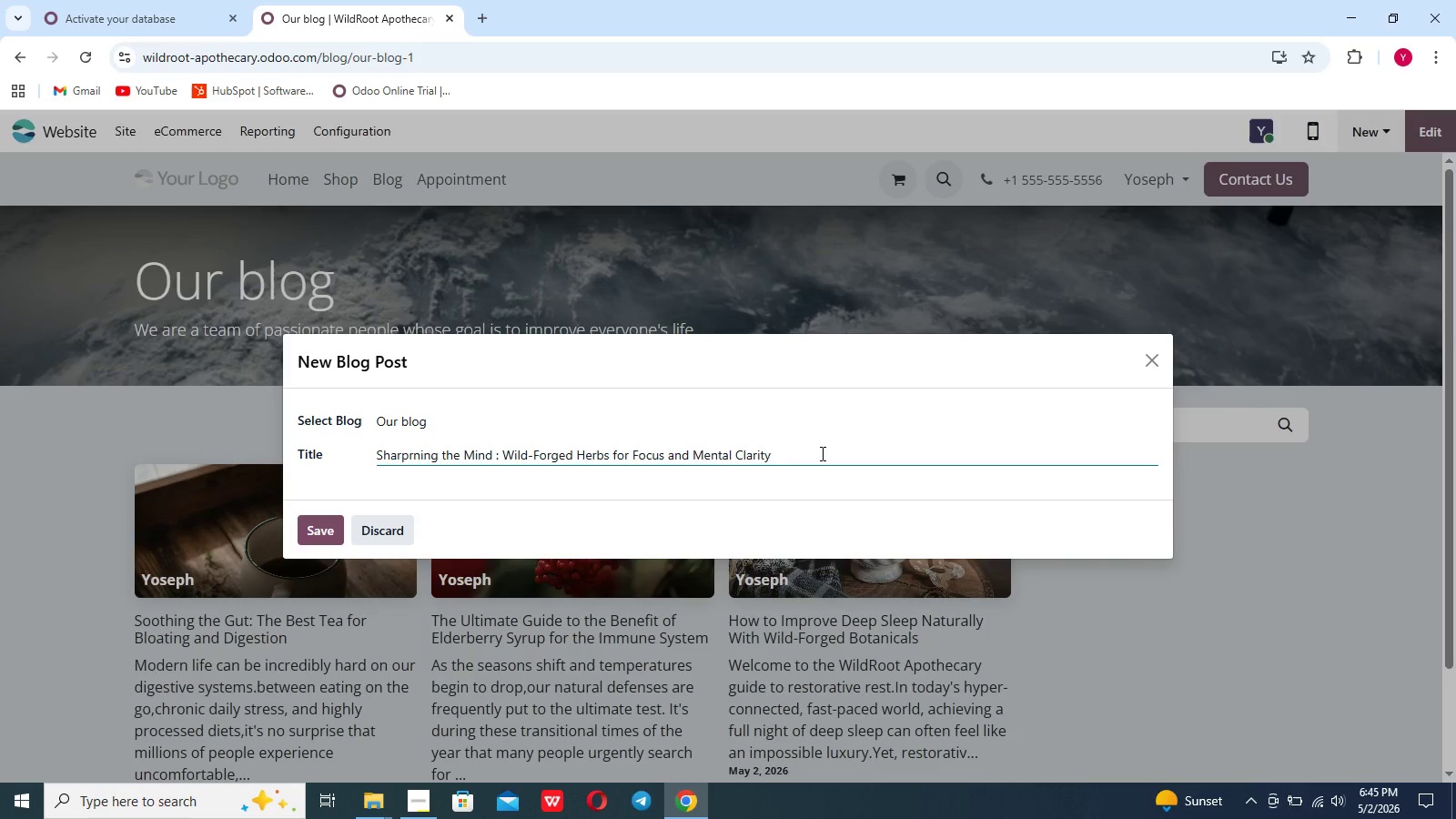 
left_click([821, 453])
 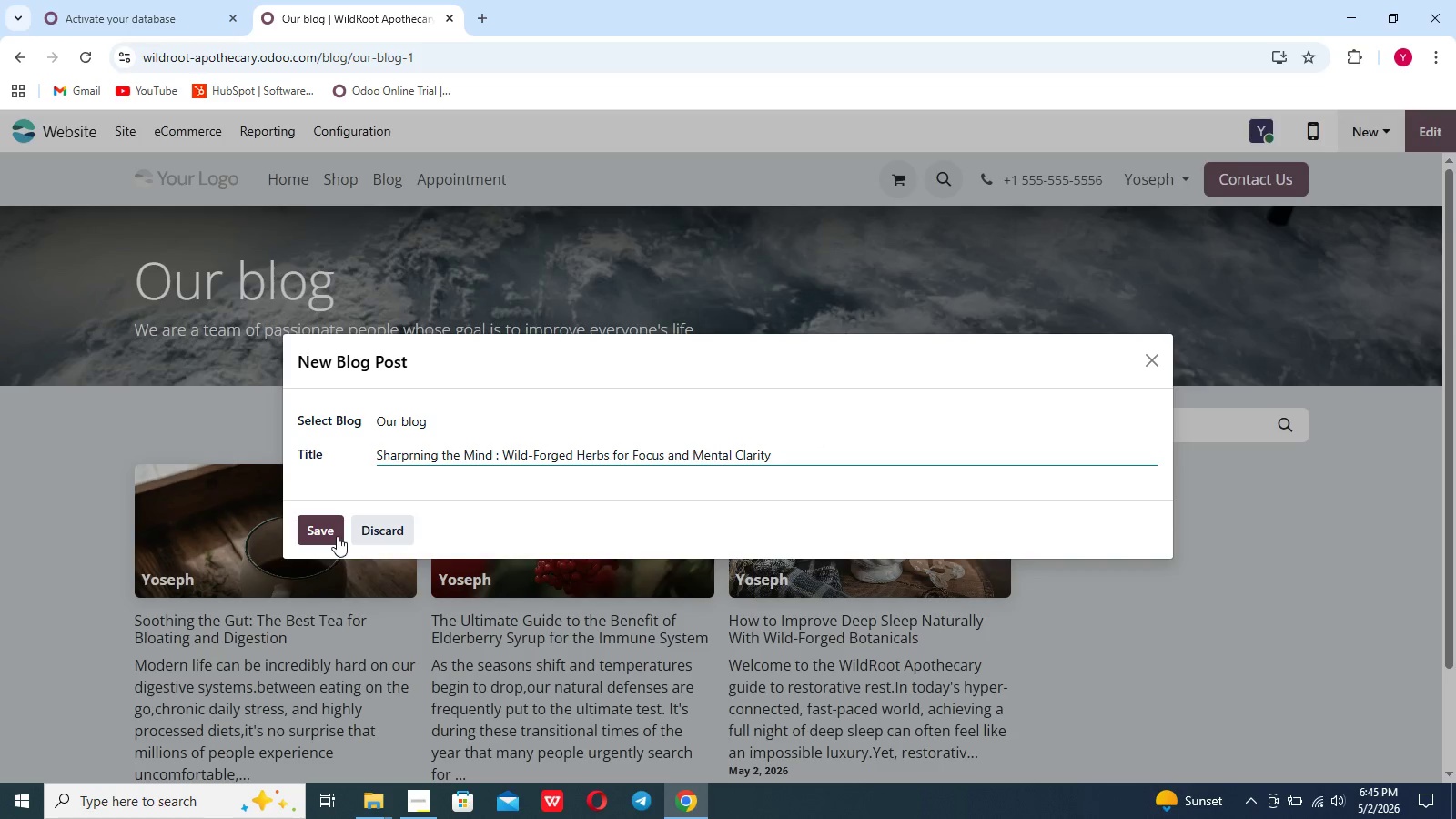 
left_click([336, 536])
 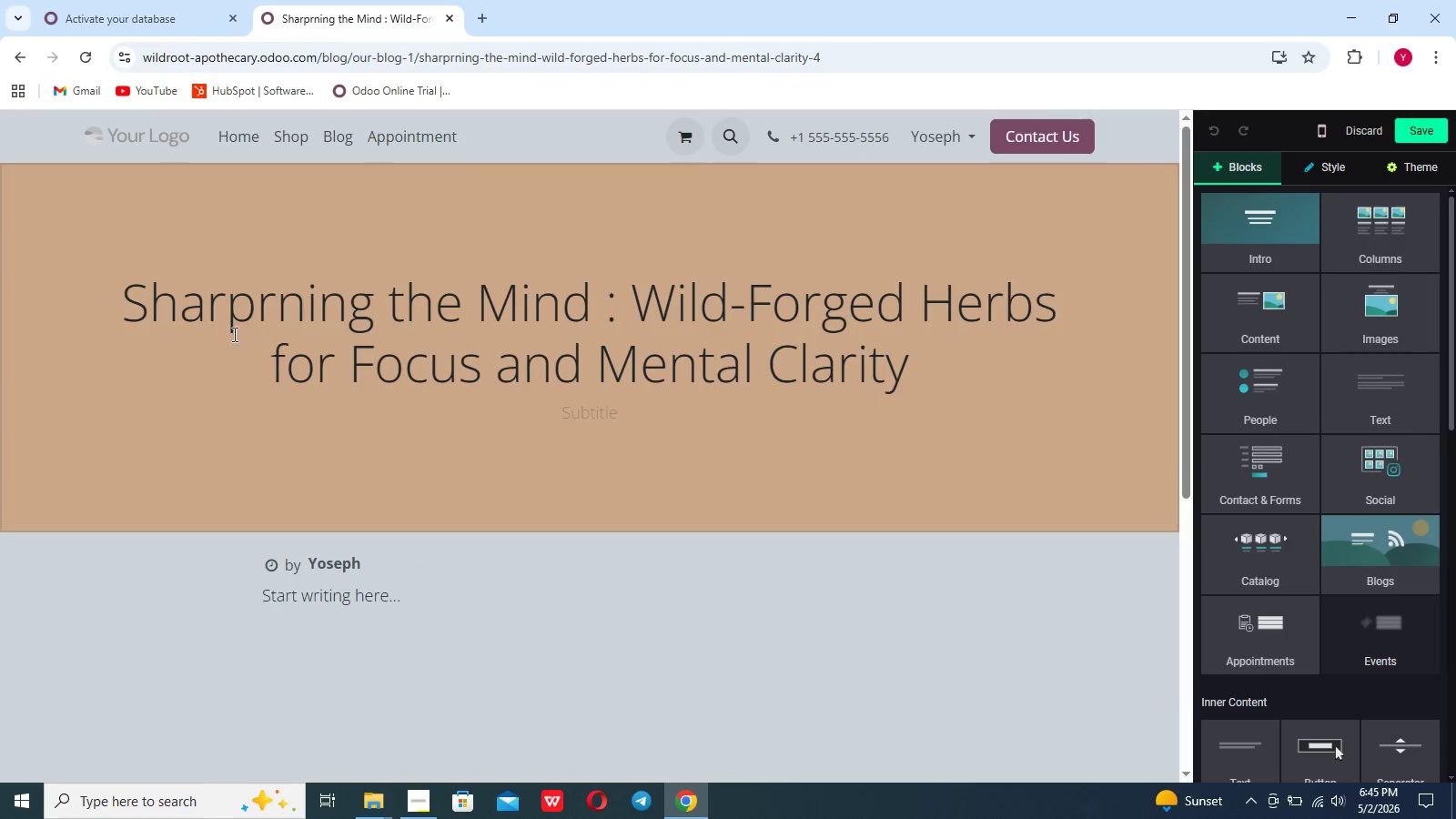 
left_click([273, 300])
 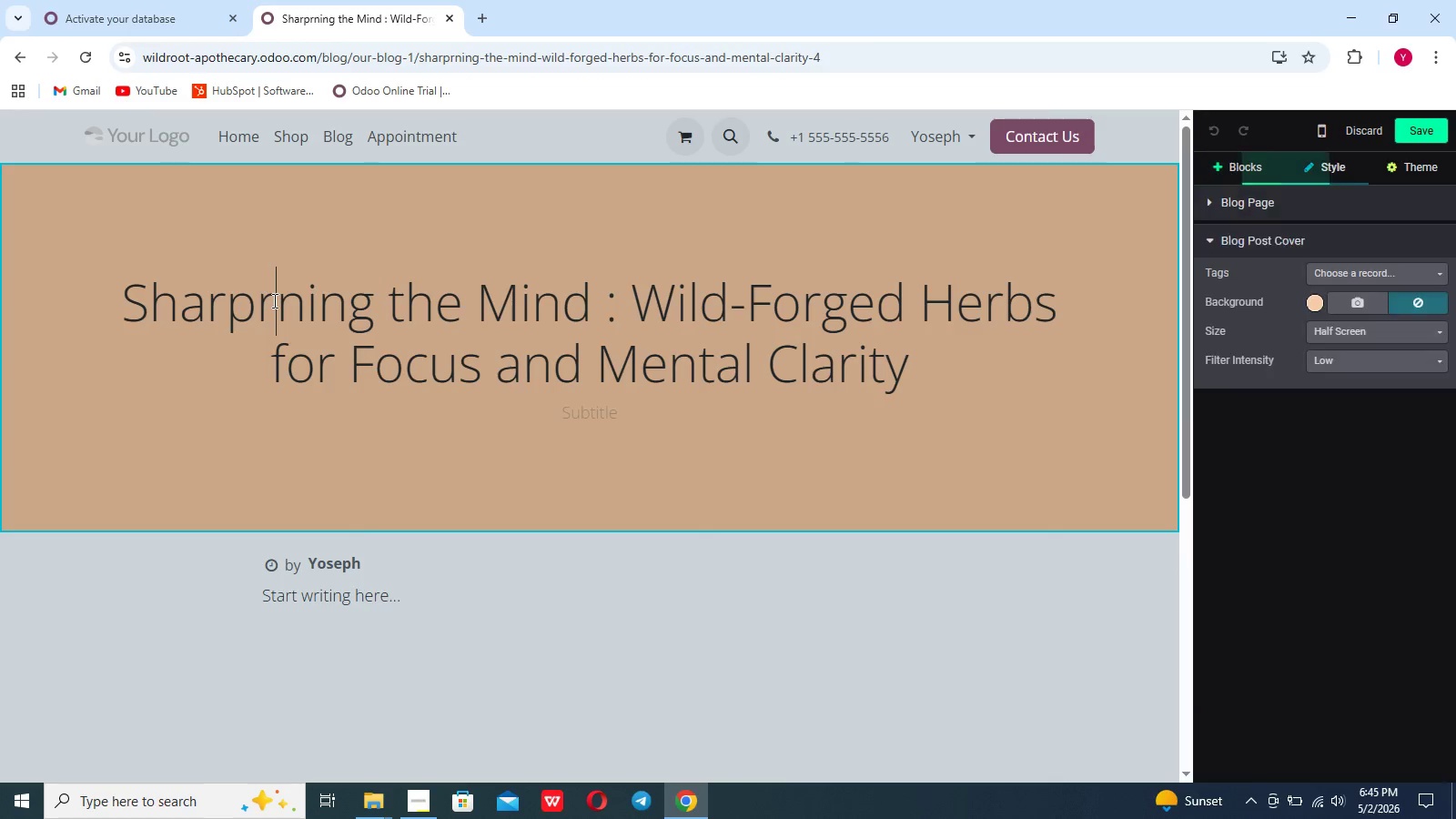 
key(Backspace)
 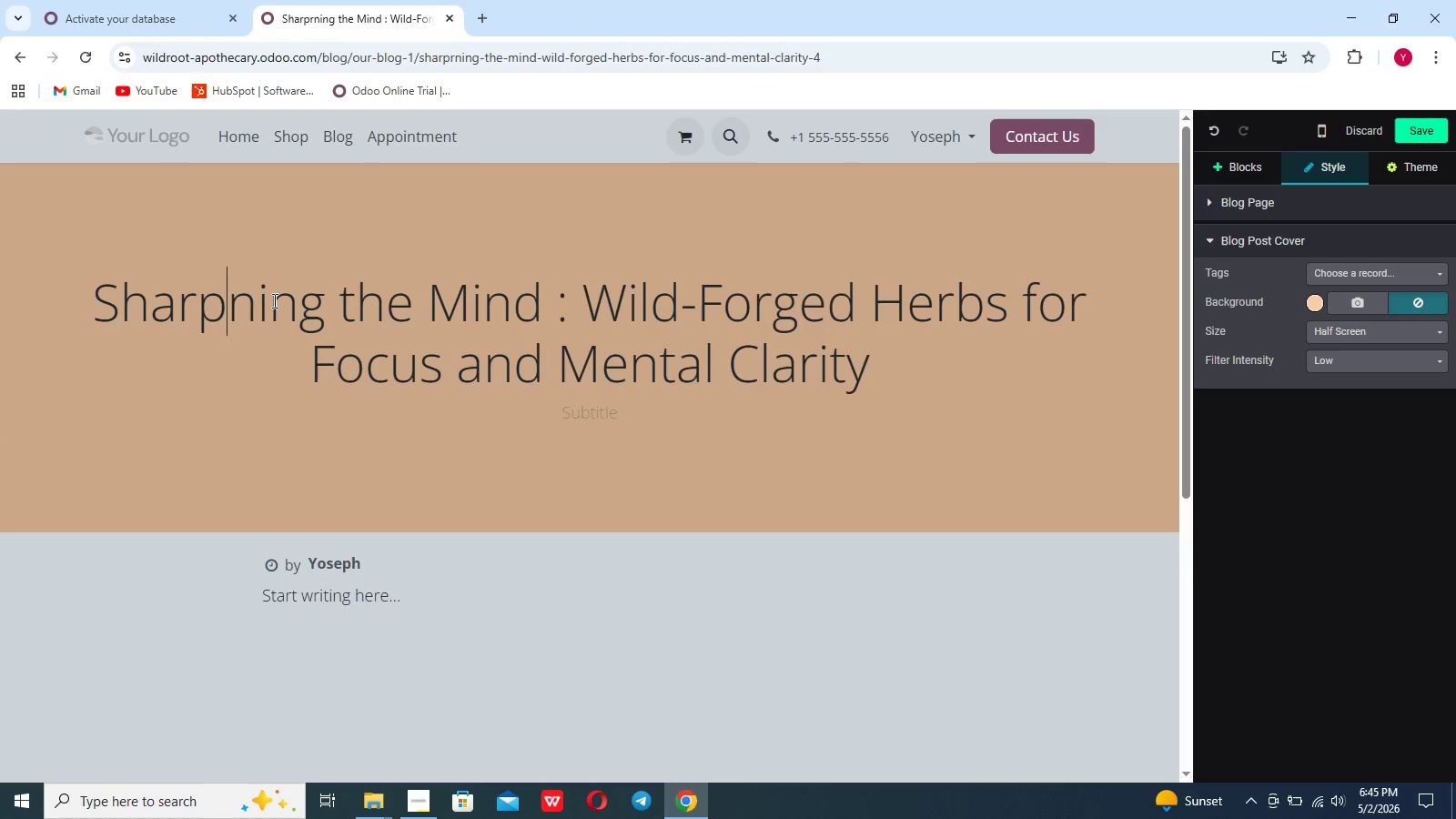 
key(E)
 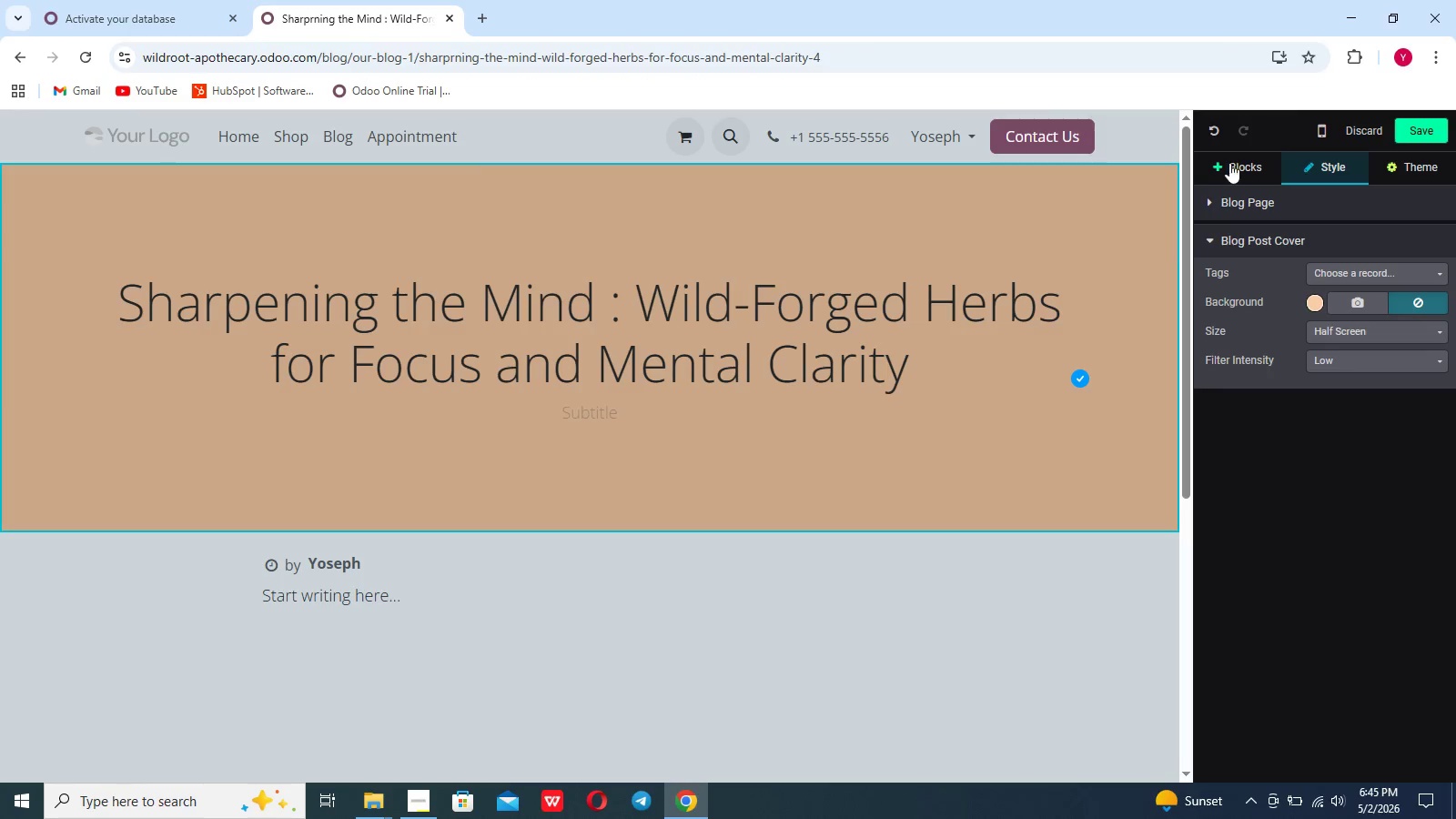 
left_click([1358, 299])
 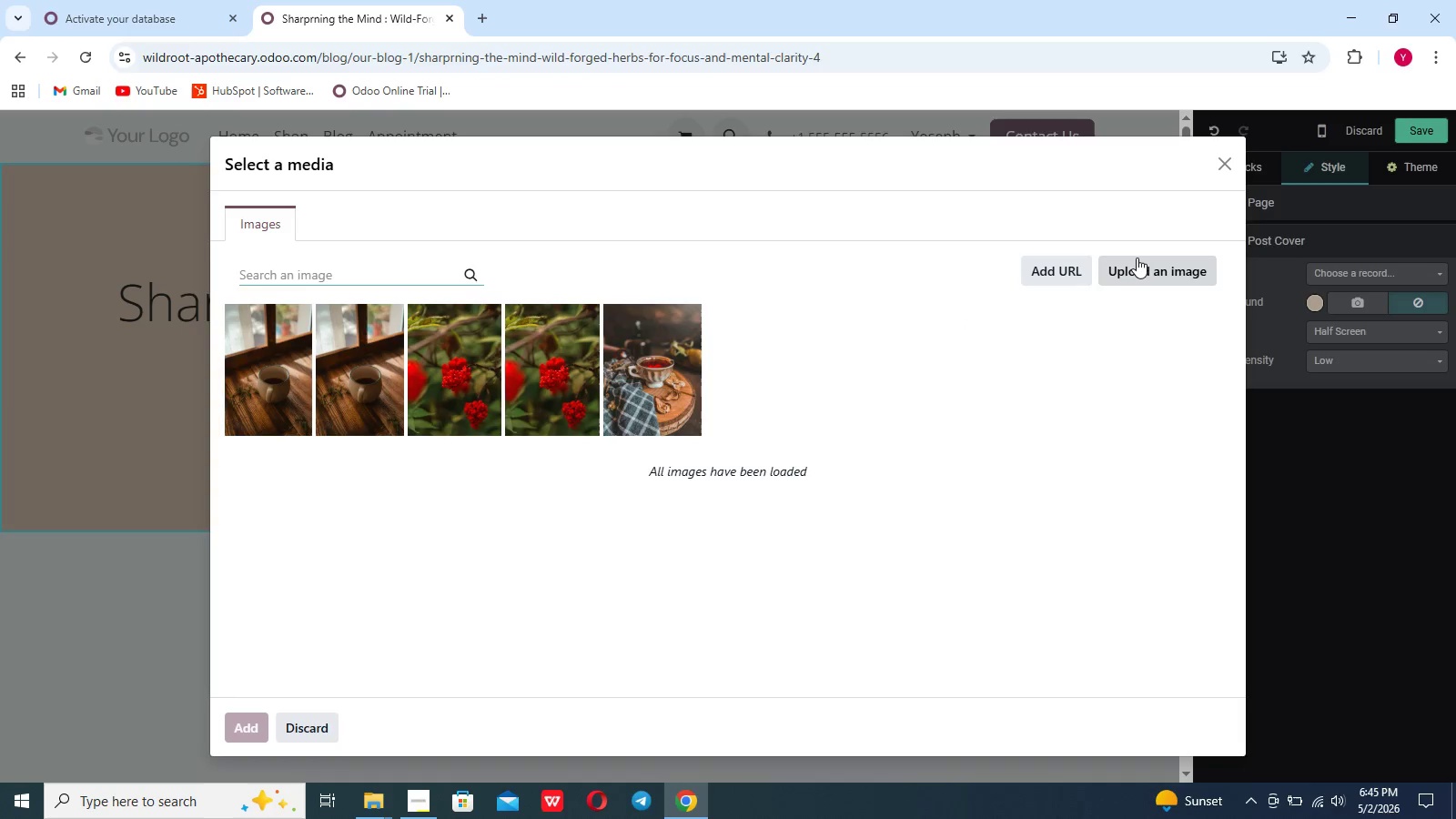 
left_click([1135, 260])
 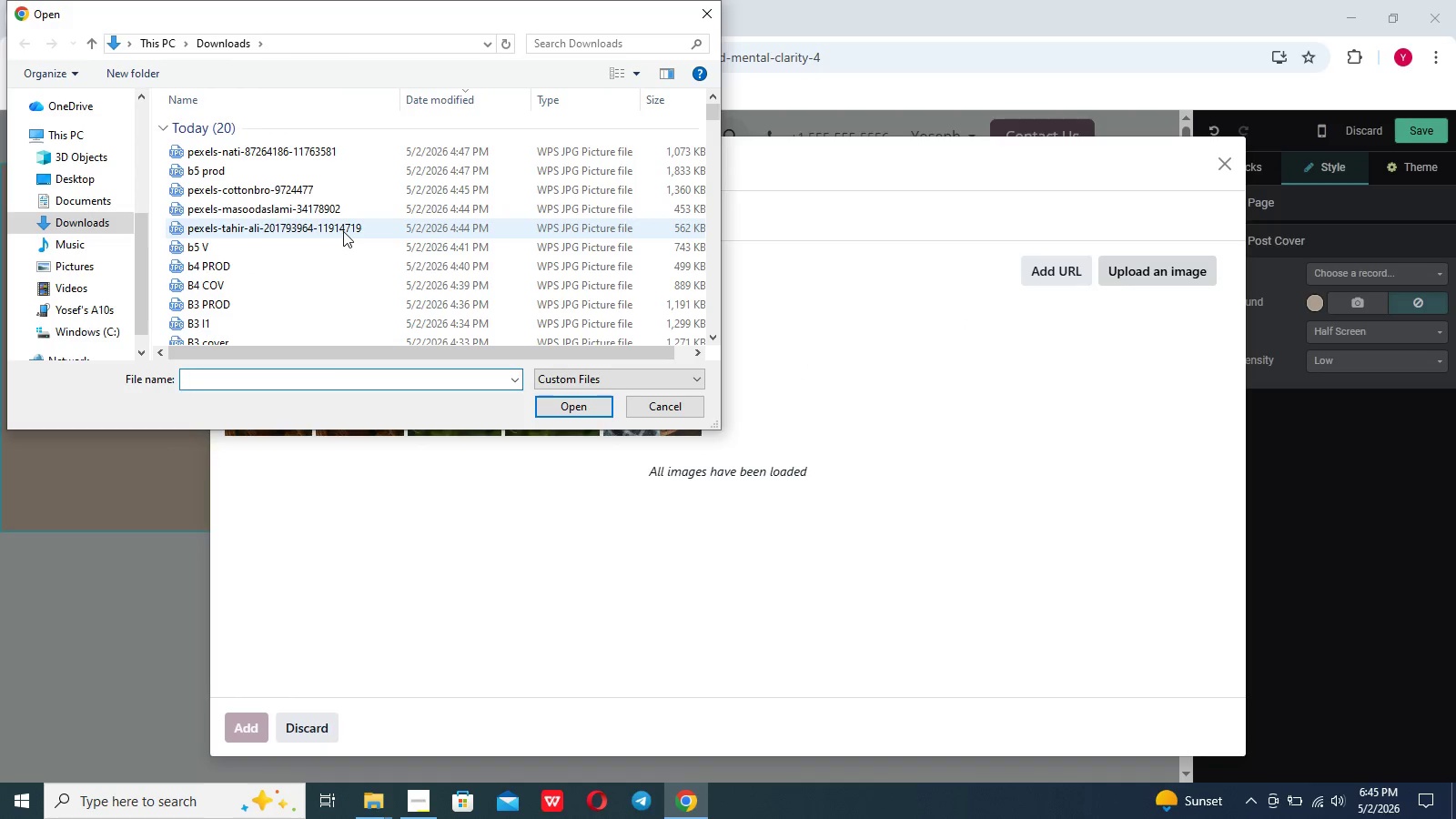 
left_click([334, 288])
 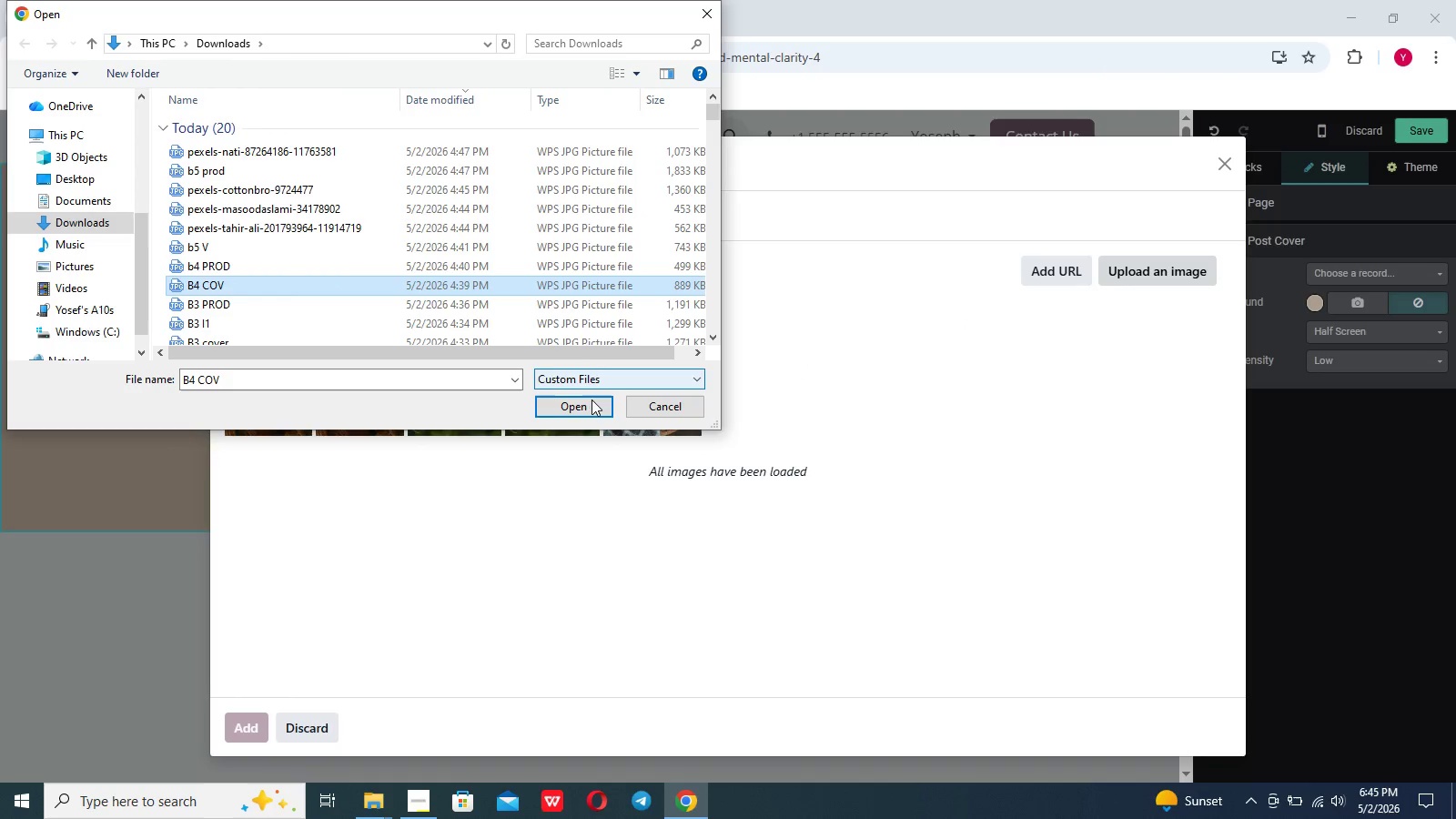 
left_click([588, 410])
 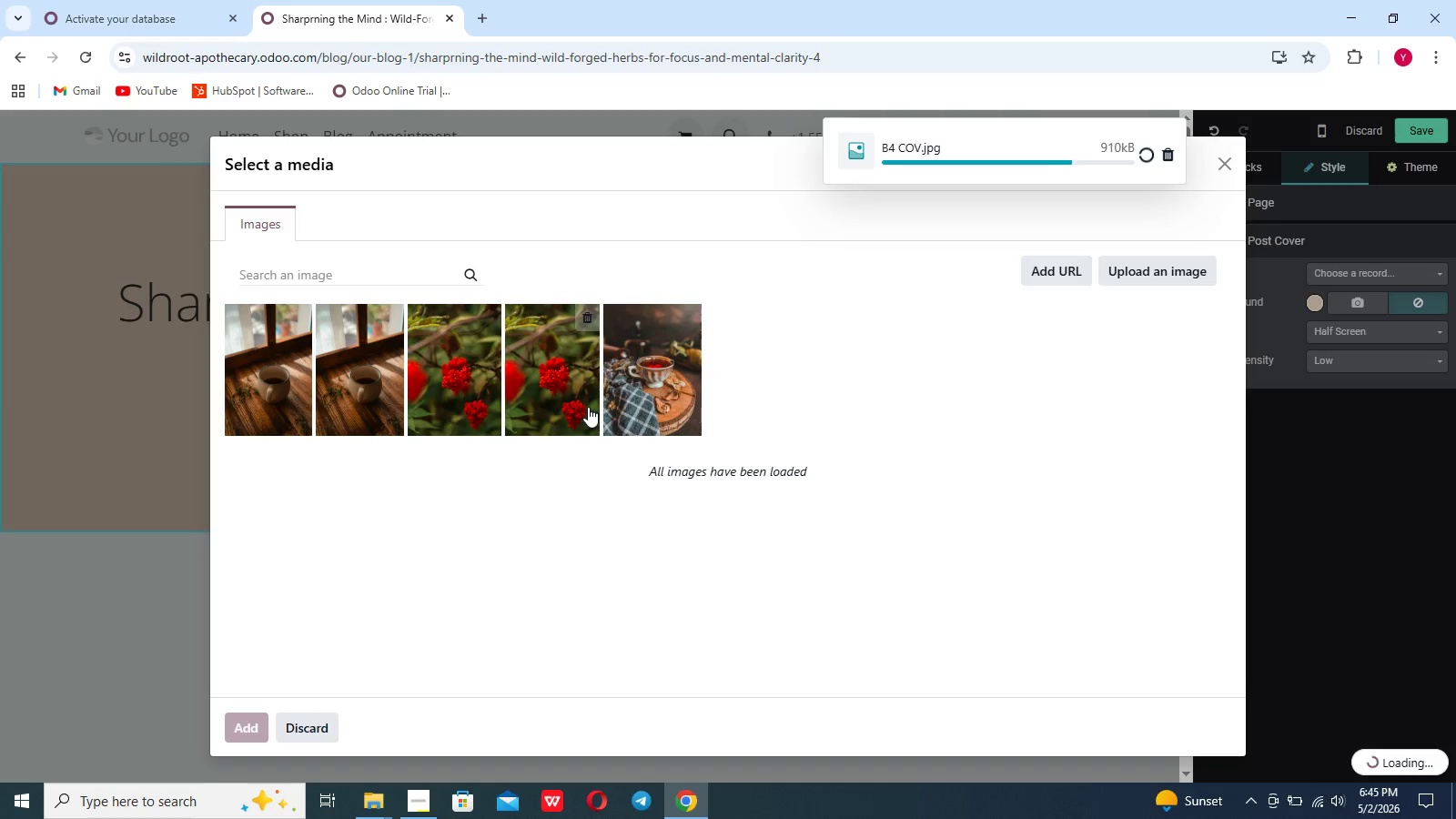 
wait(5.32)
 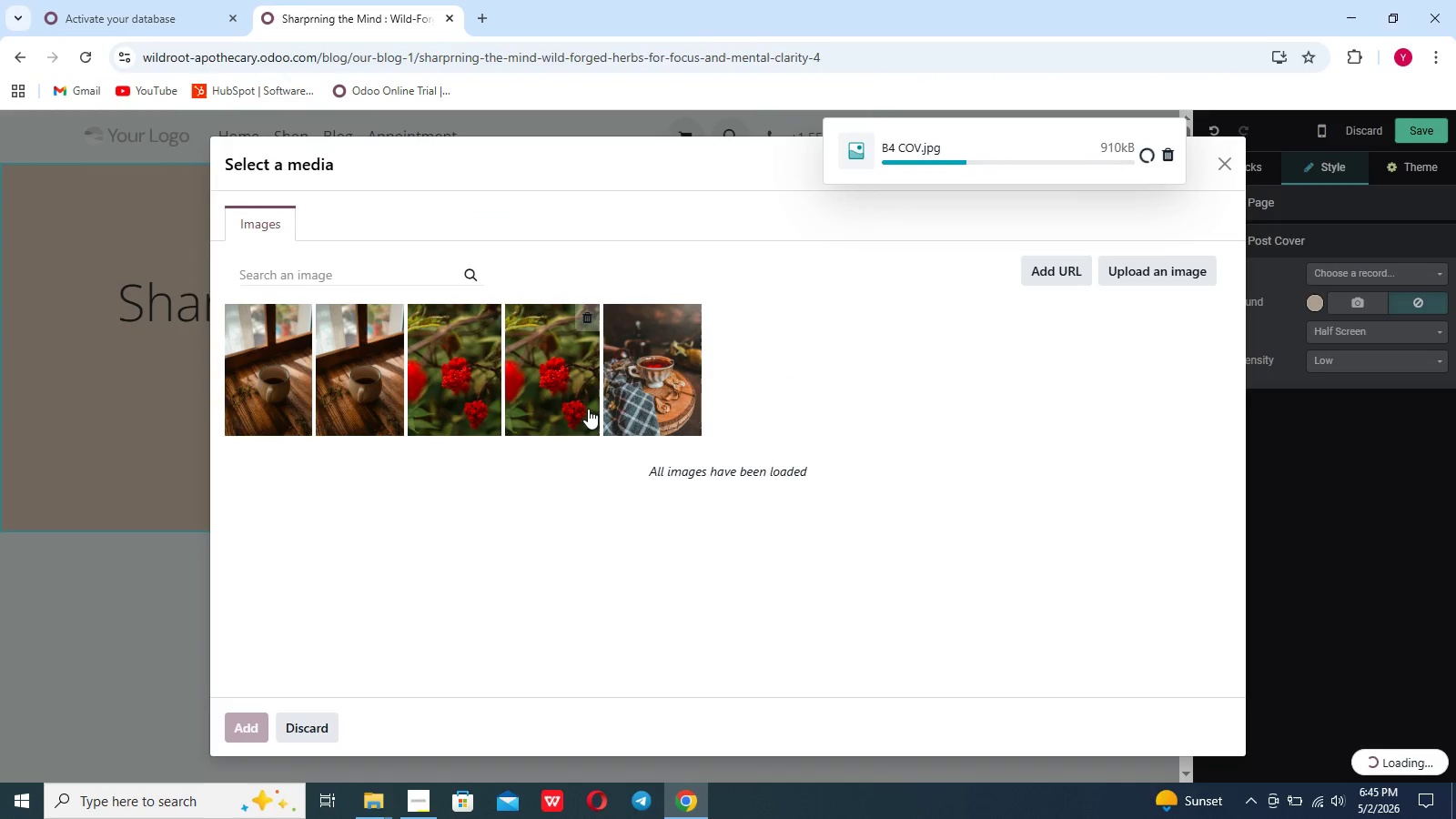 
mouse_move([178, 446])
 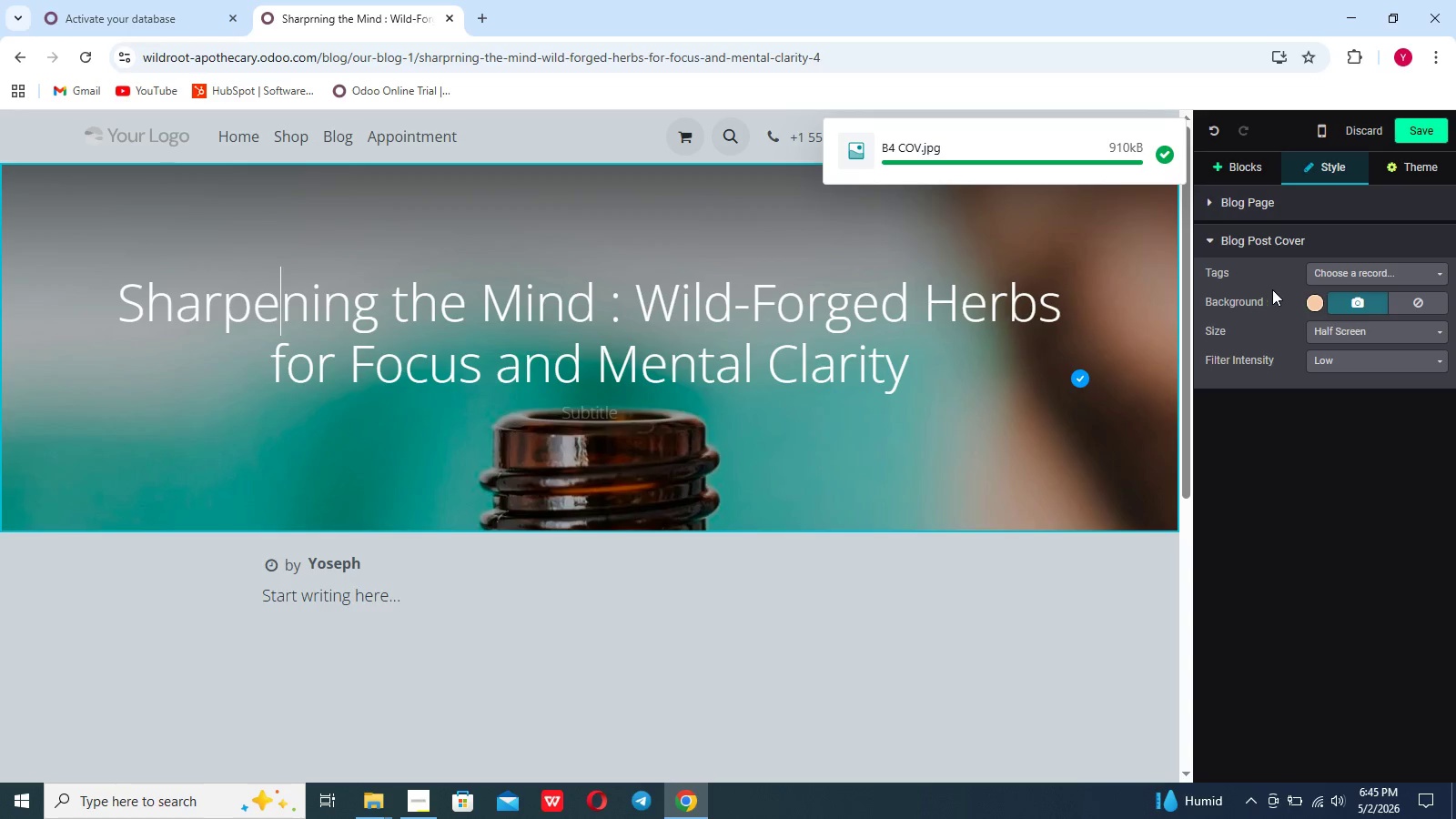 
left_click([1338, 323])
 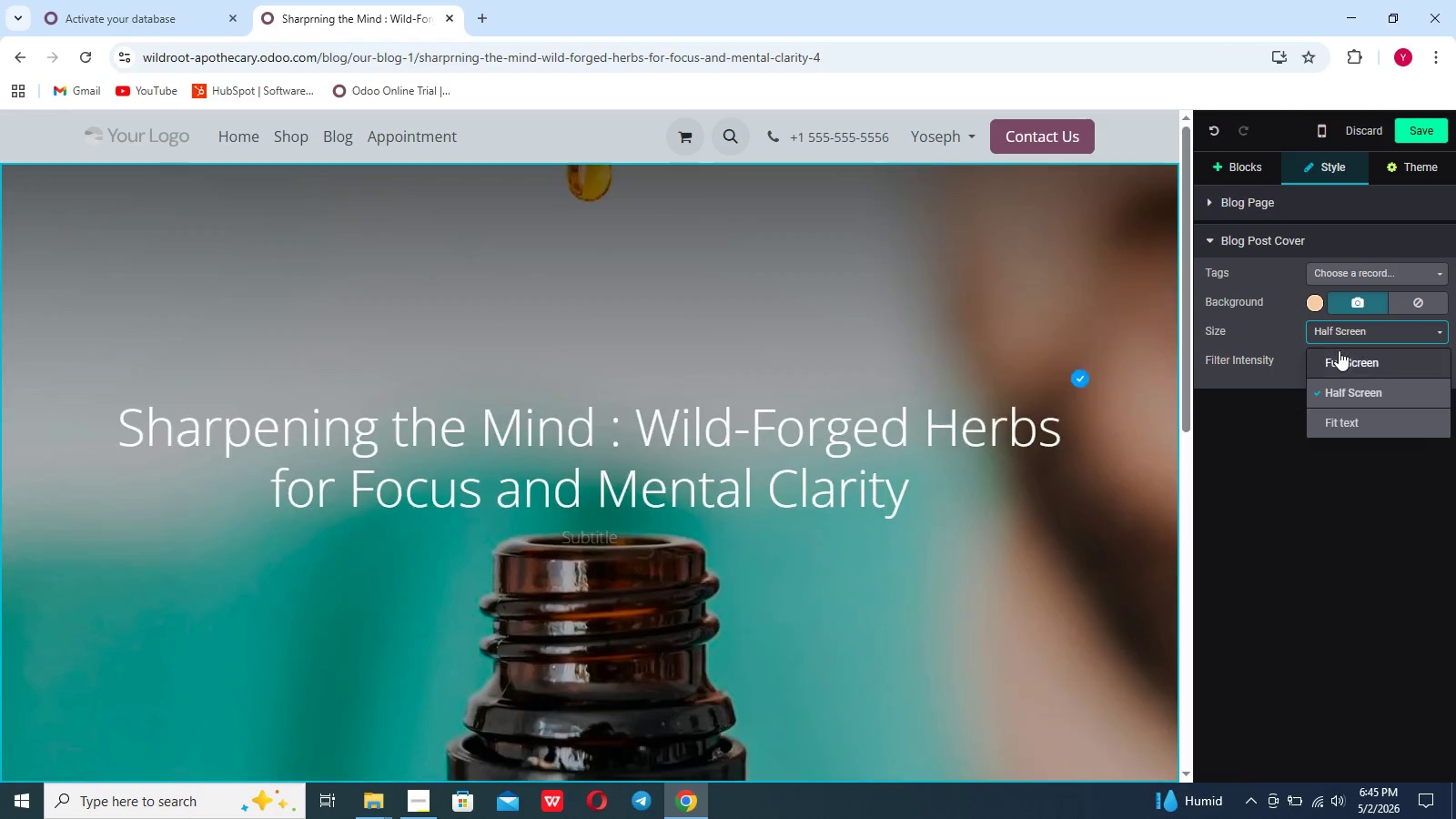 
left_click([1339, 354])
 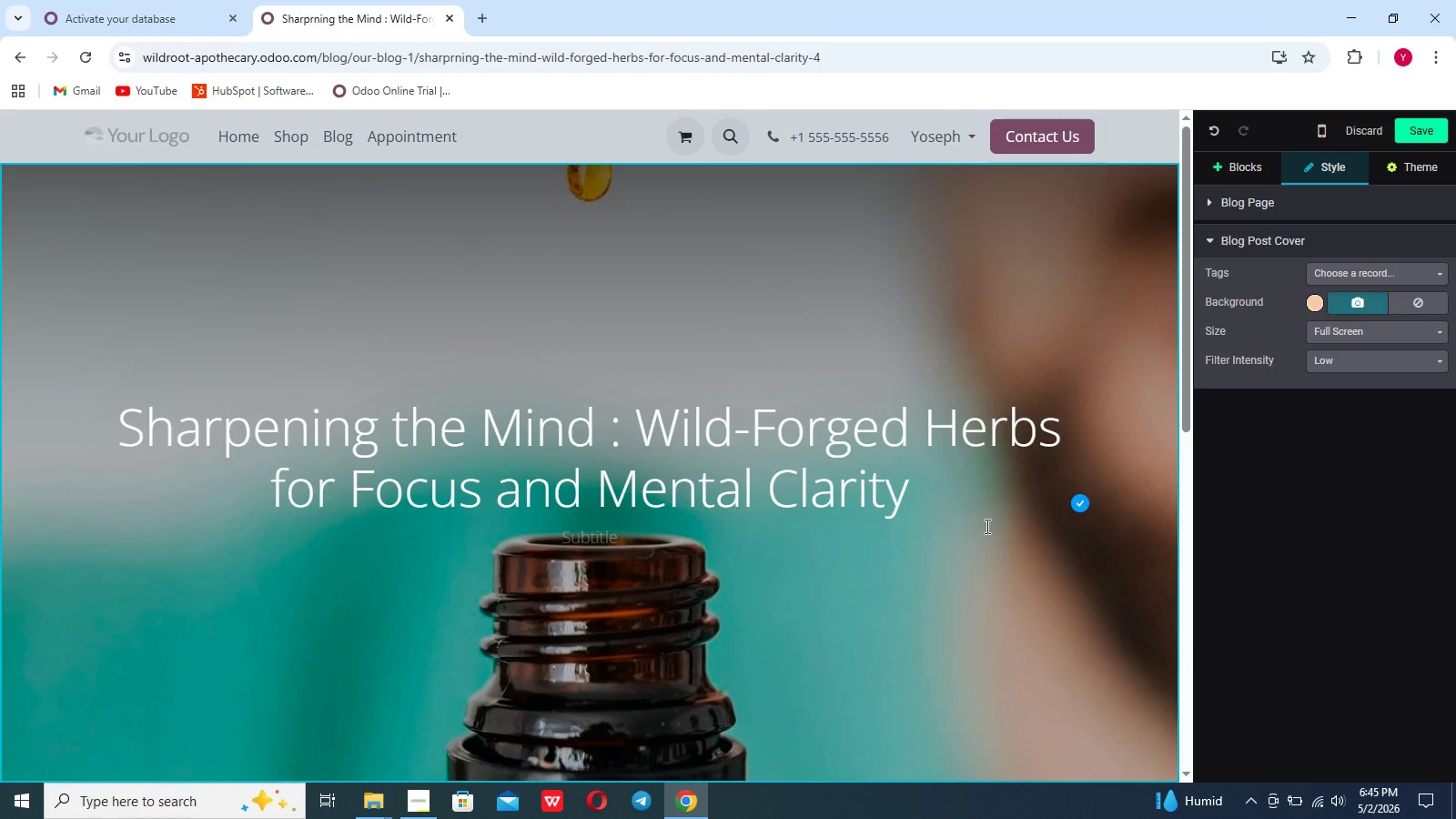 
scroll: coordinate [986, 526], scroll_direction: down, amount: 6.0
 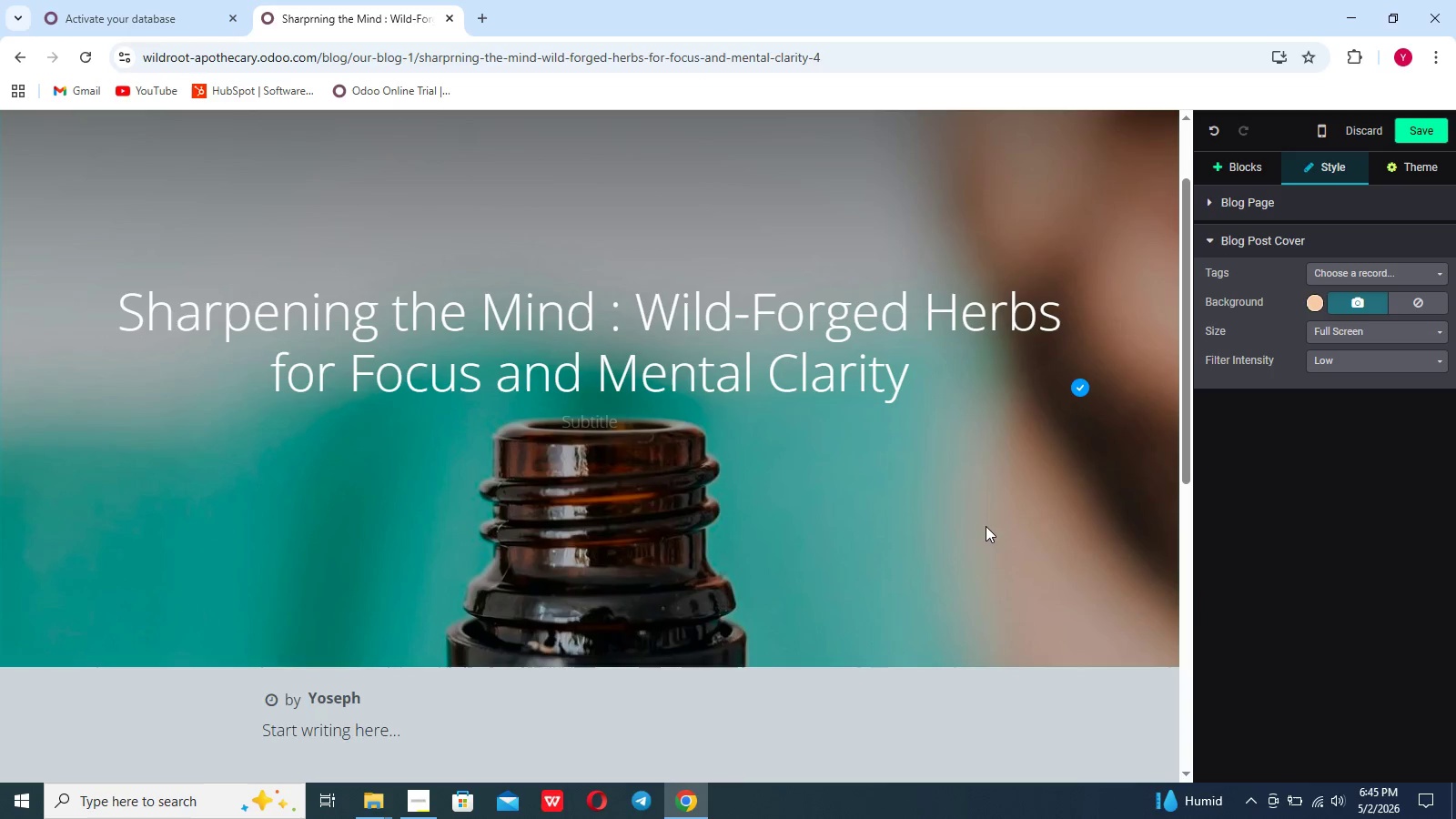 
scroll: coordinate [986, 526], scroll_direction: none, amount: 0.0
 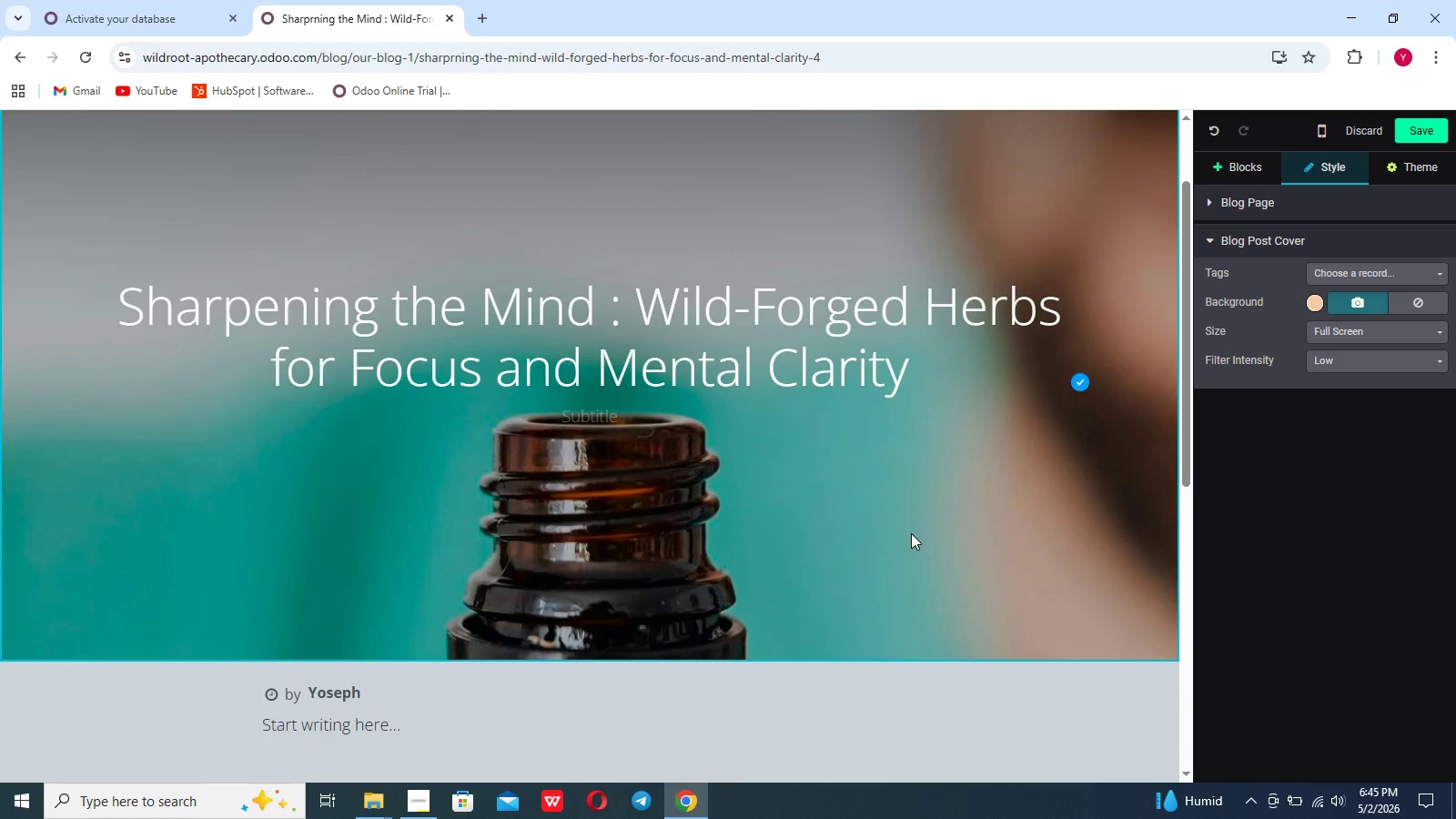 
scroll: coordinate [911, 533], scroll_direction: up, amount: 9.0
 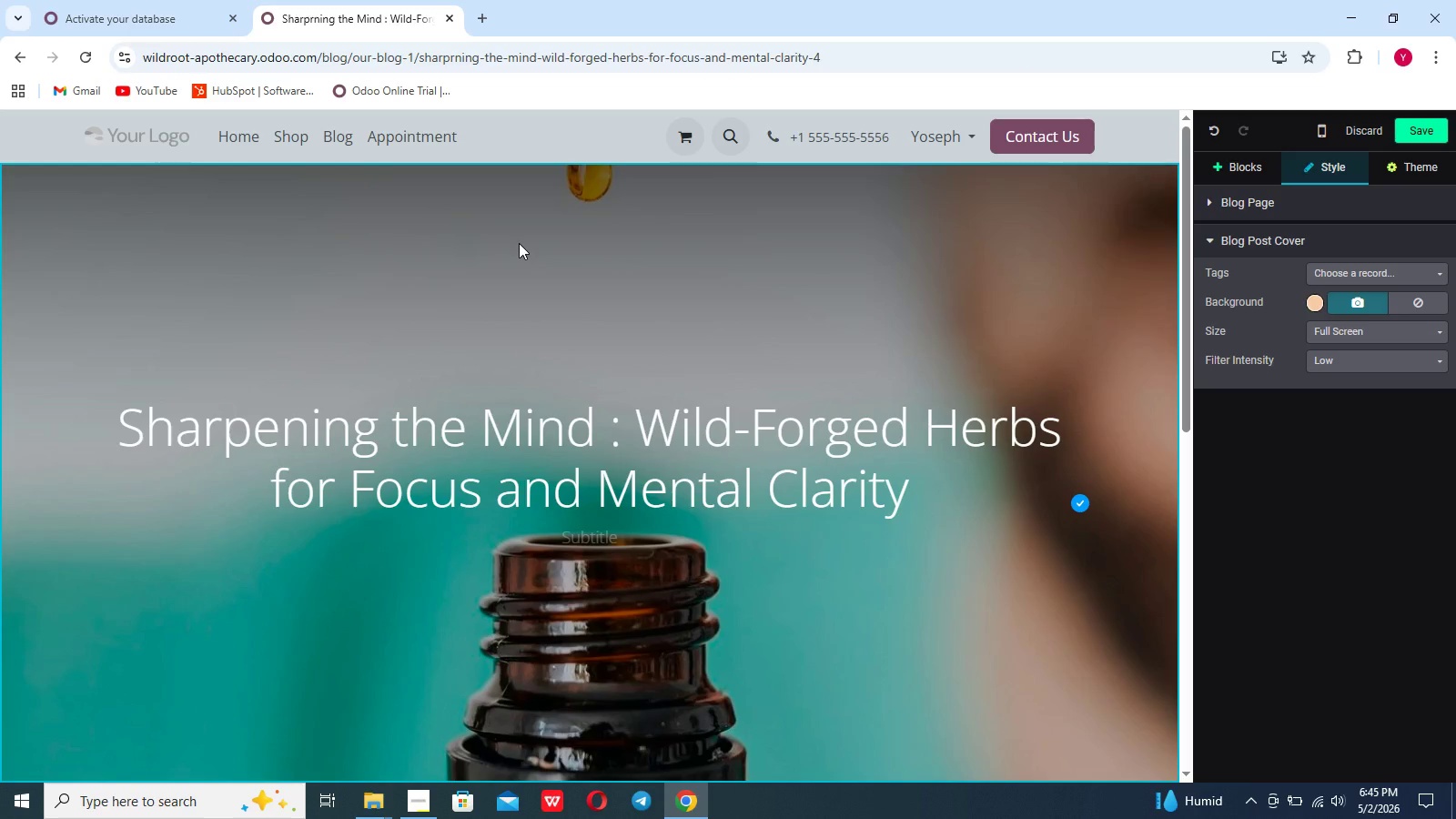 
scroll: coordinate [515, 243], scroll_direction: down, amount: 2.0
 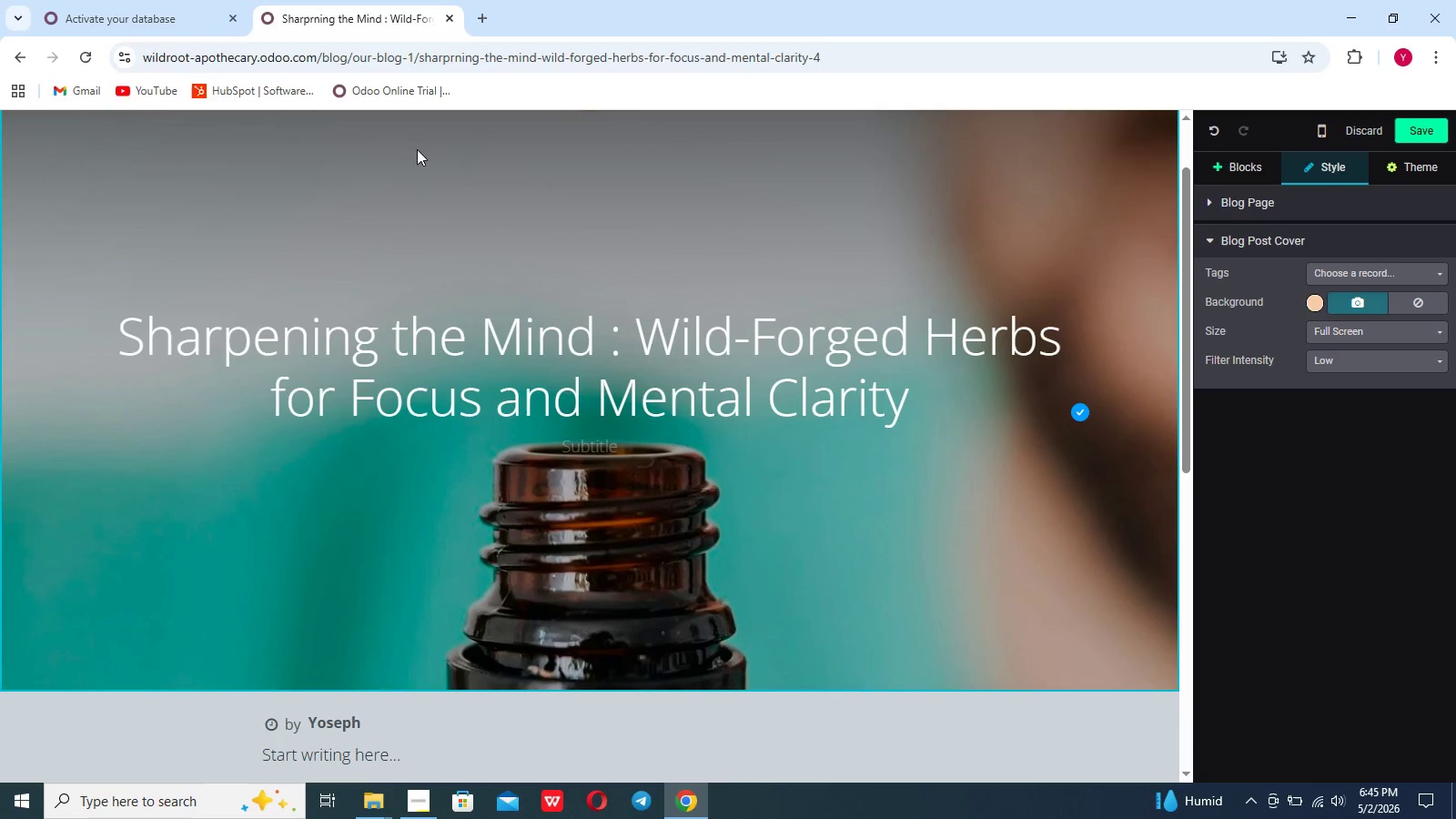 
scroll: coordinate [412, 148], scroll_direction: up, amount: 6.0
 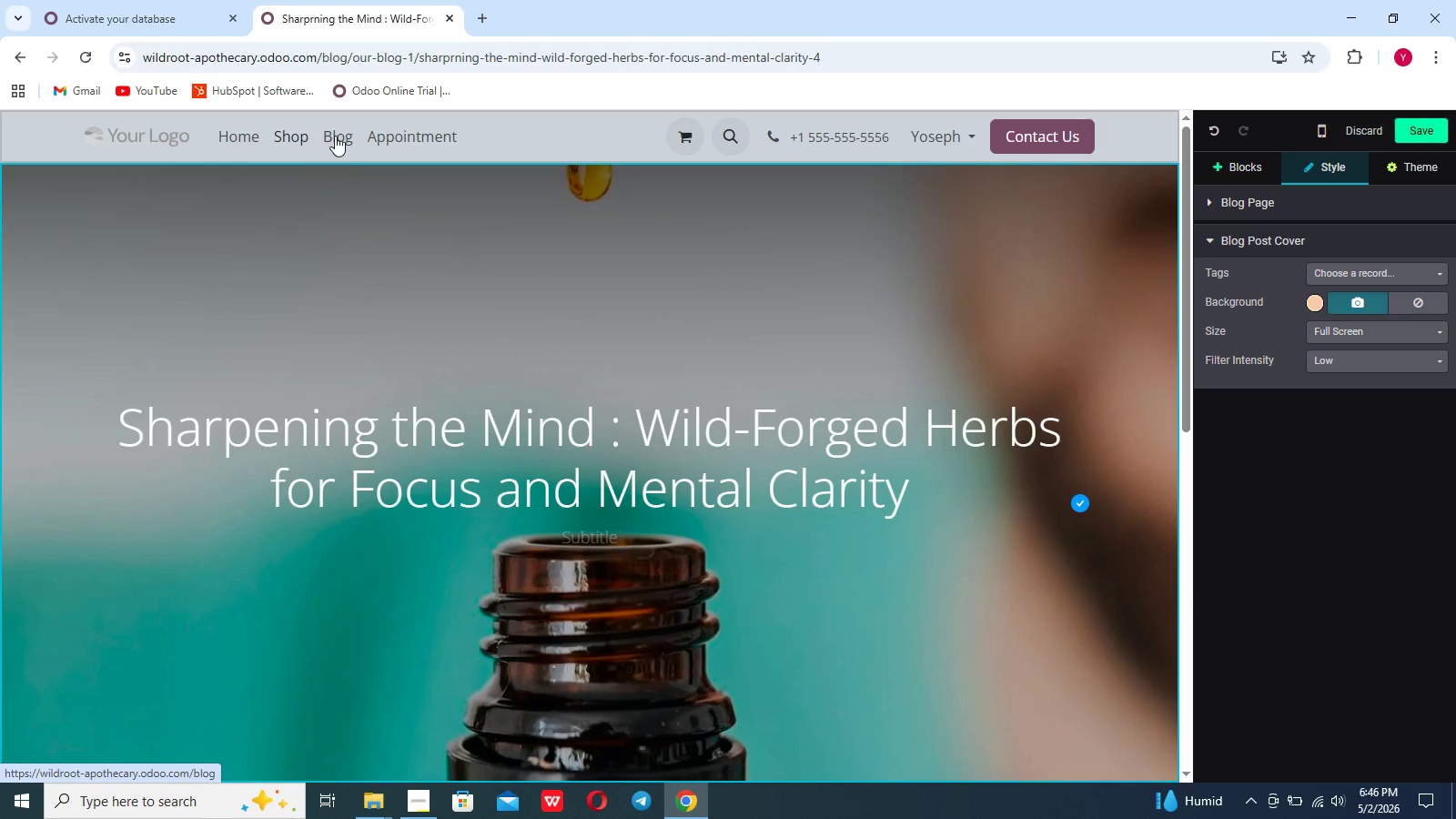 
left_click([304, 139])
 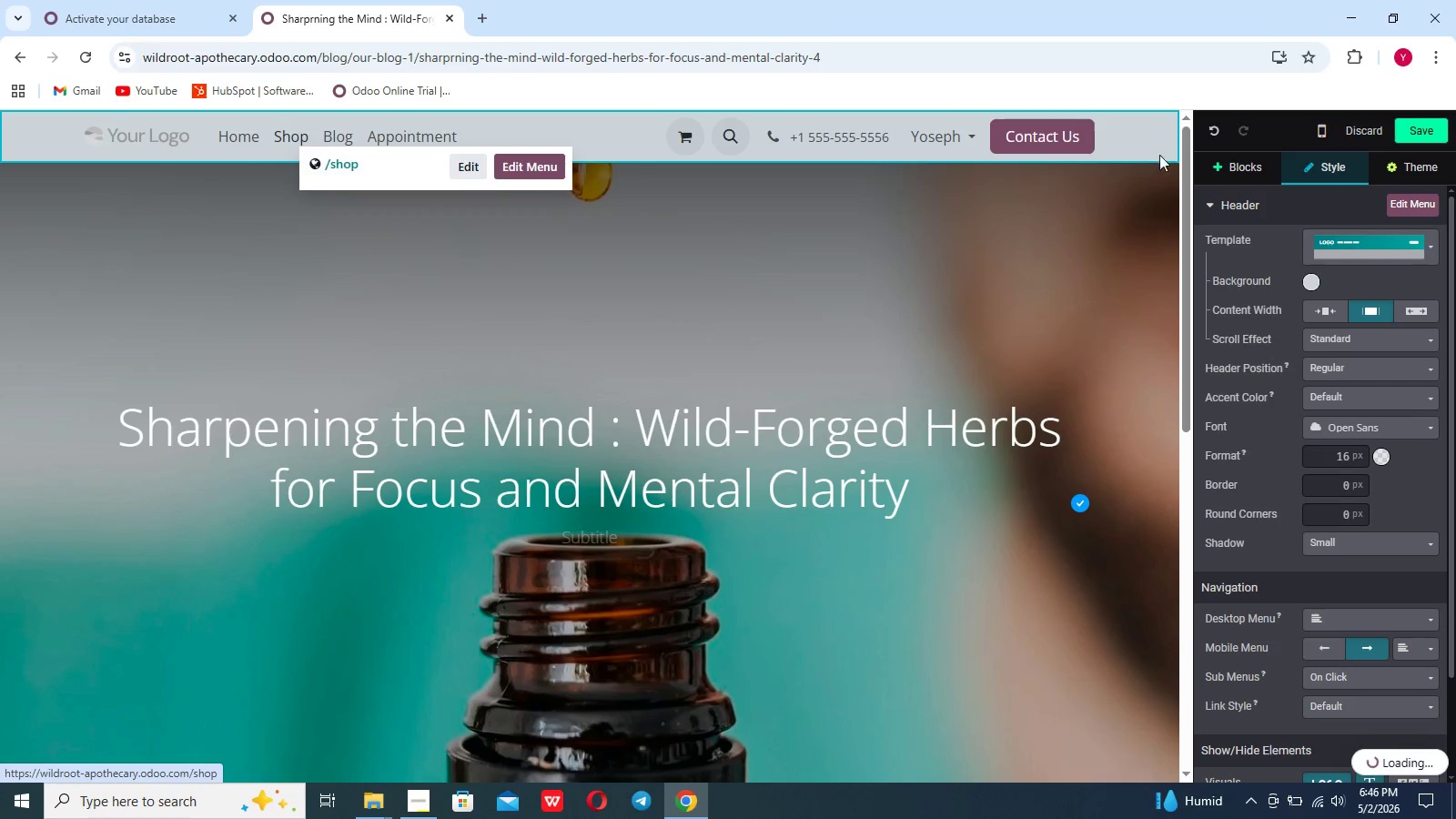 
left_click([1421, 137])
 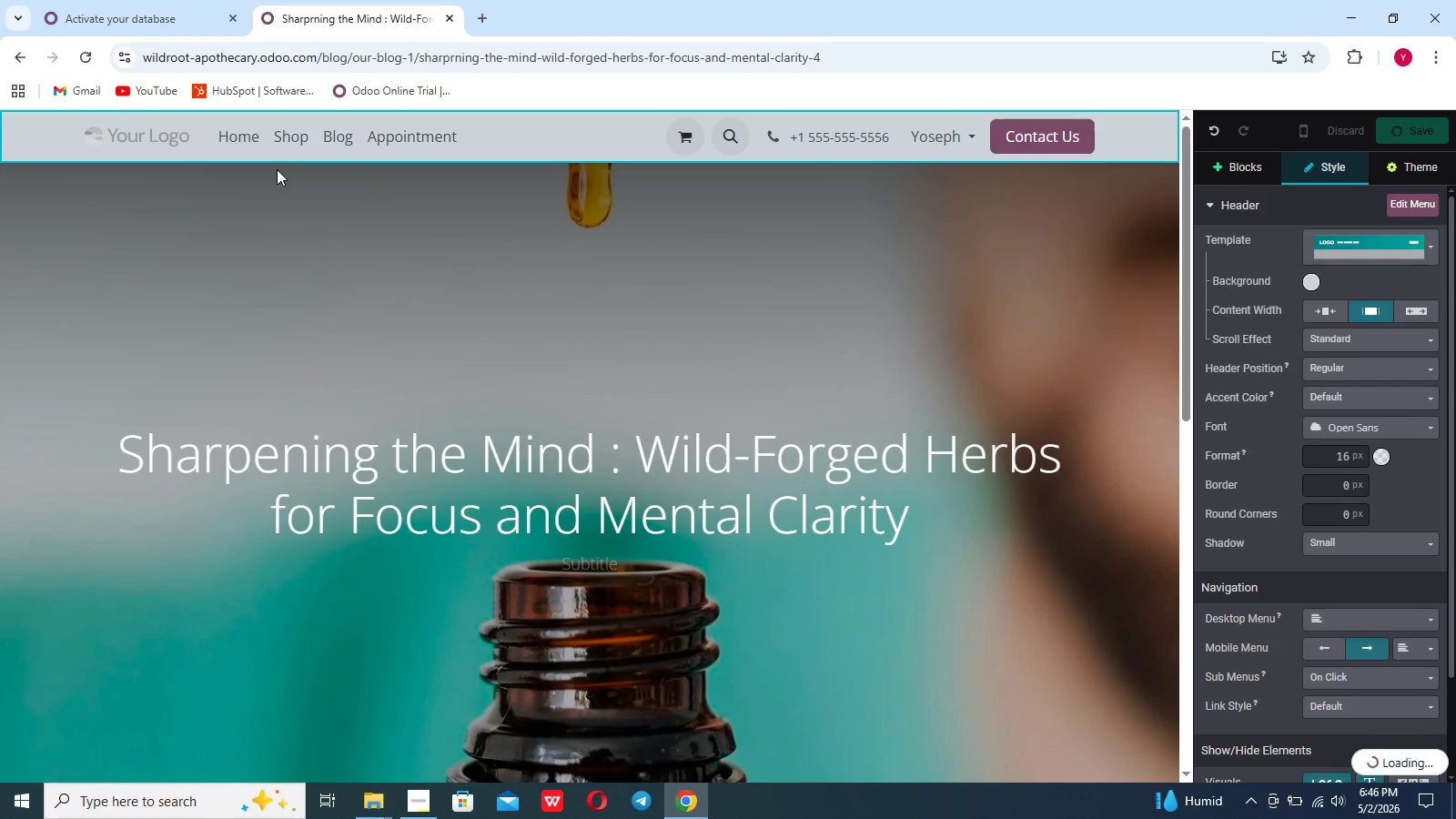 
left_click([303, 140])
 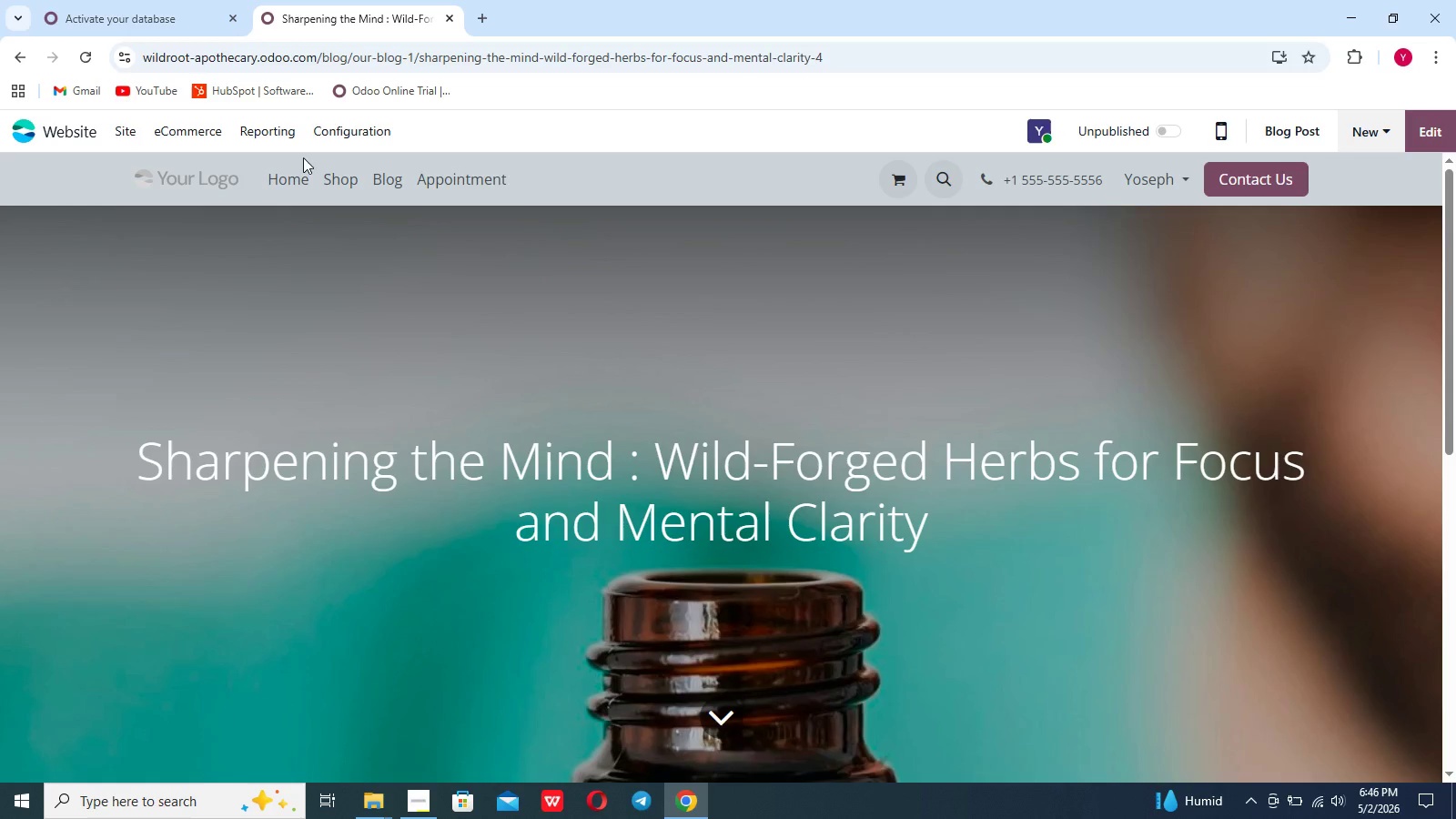 
left_click([346, 184])
 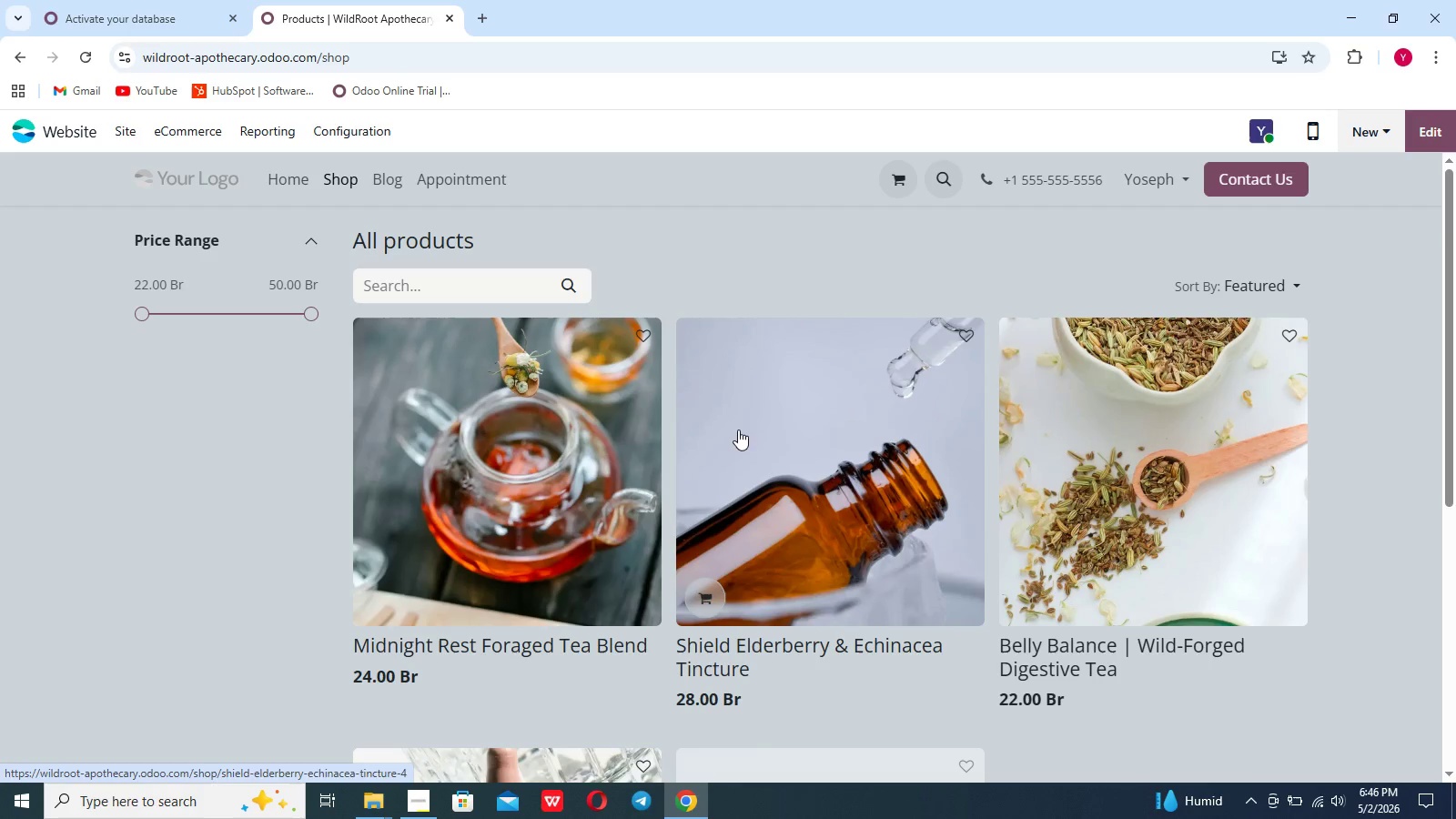 
scroll: coordinate [995, 496], scroll_direction: down, amount: 12.0
 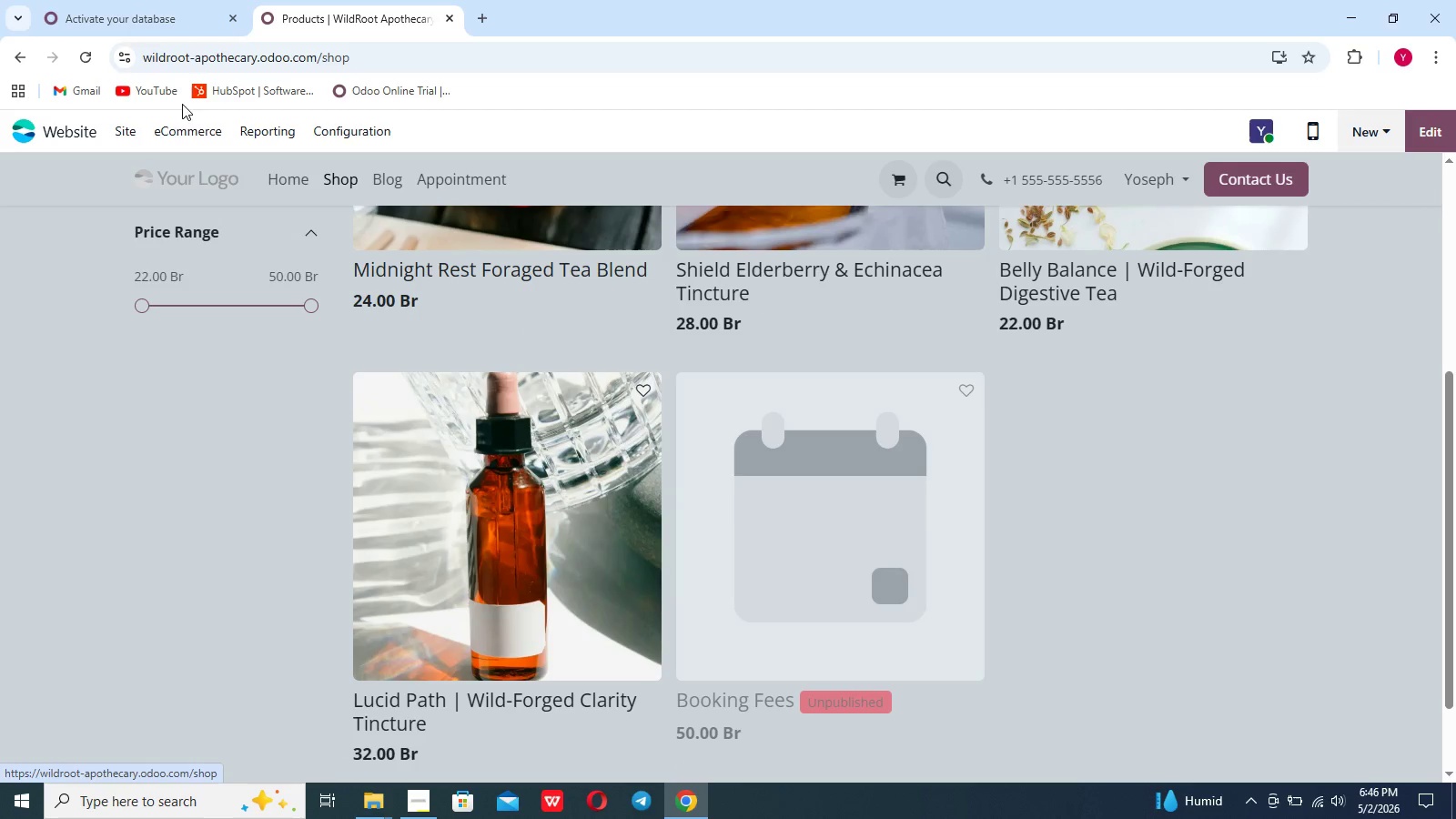 
left_click([20, 64])
 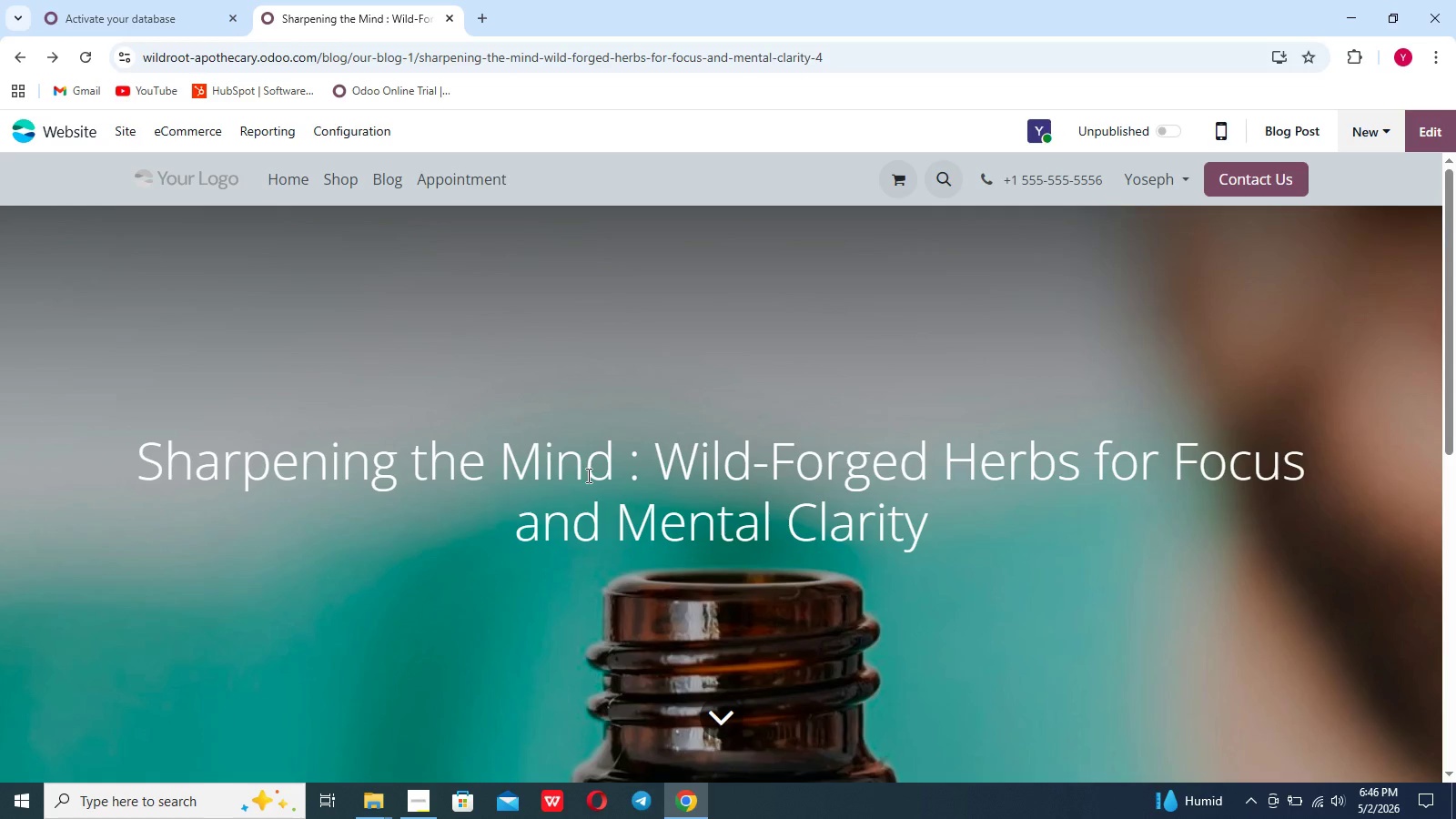 
scroll: coordinate [621, 509], scroll_direction: down, amount: 21.0
 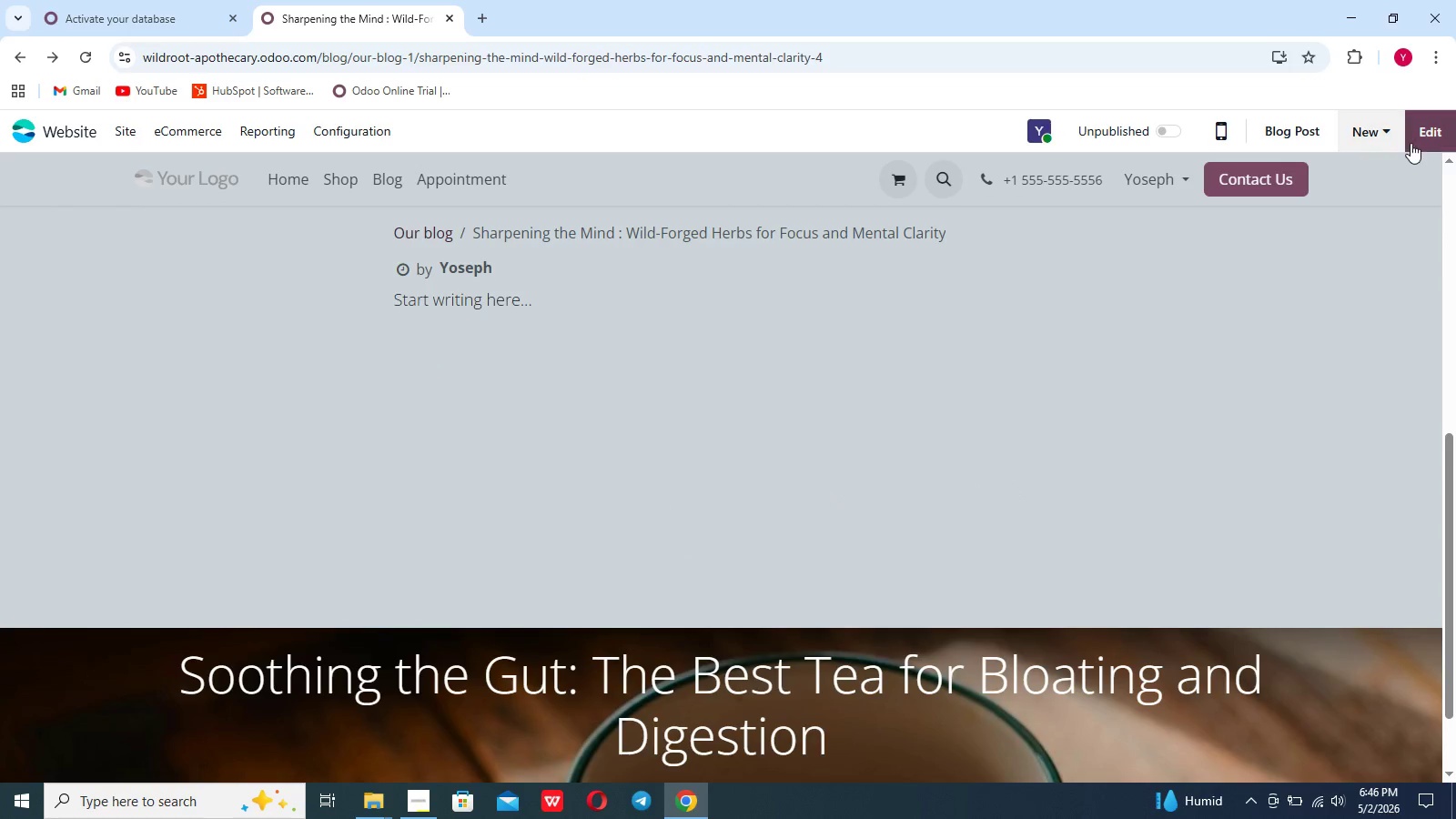 
left_click([1415, 137])
 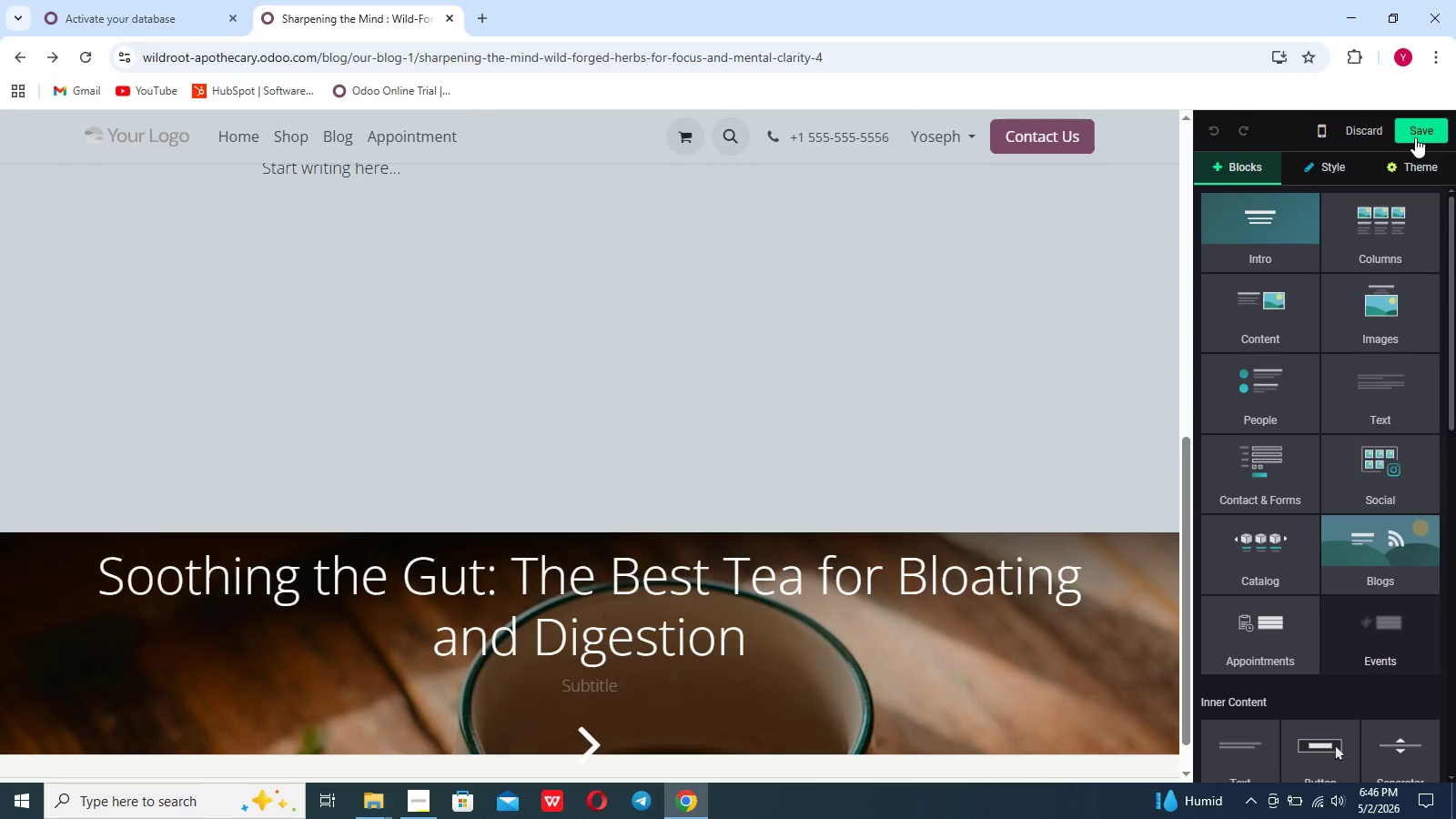 
left_click([1390, 402])
 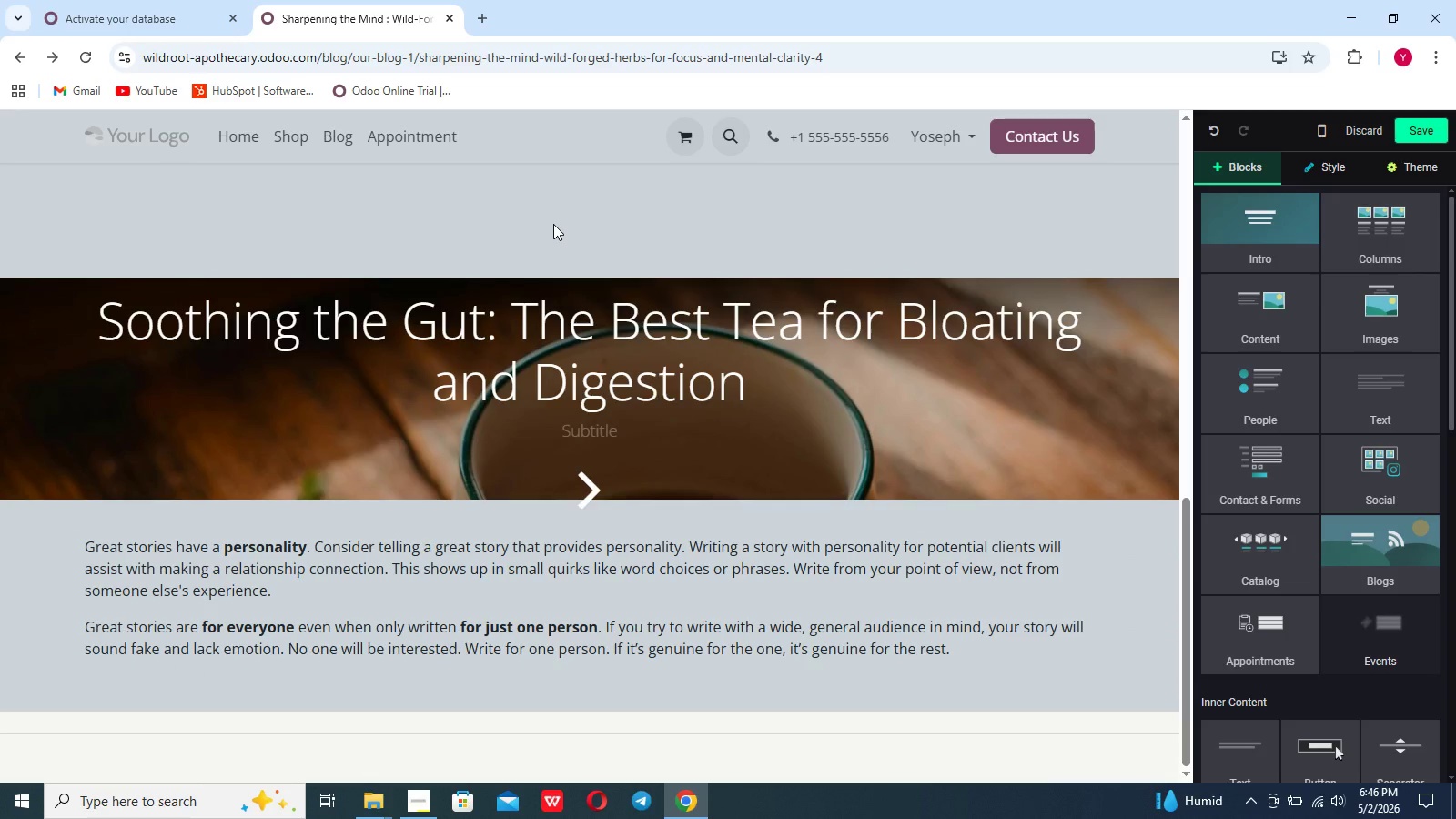 
scroll: coordinate [543, 344], scroll_direction: down, amount: 22.0
 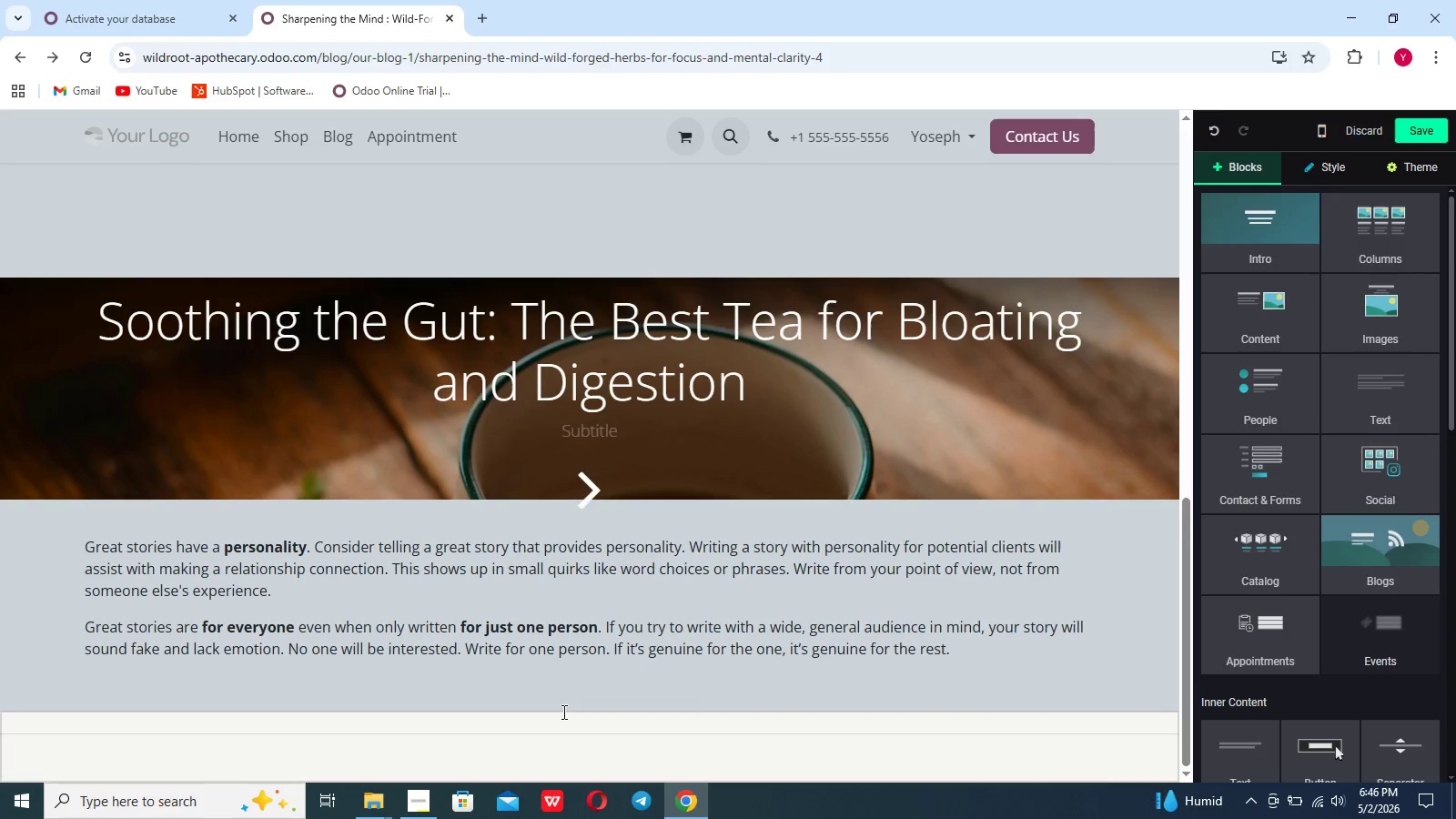 
left_click([562, 658])
 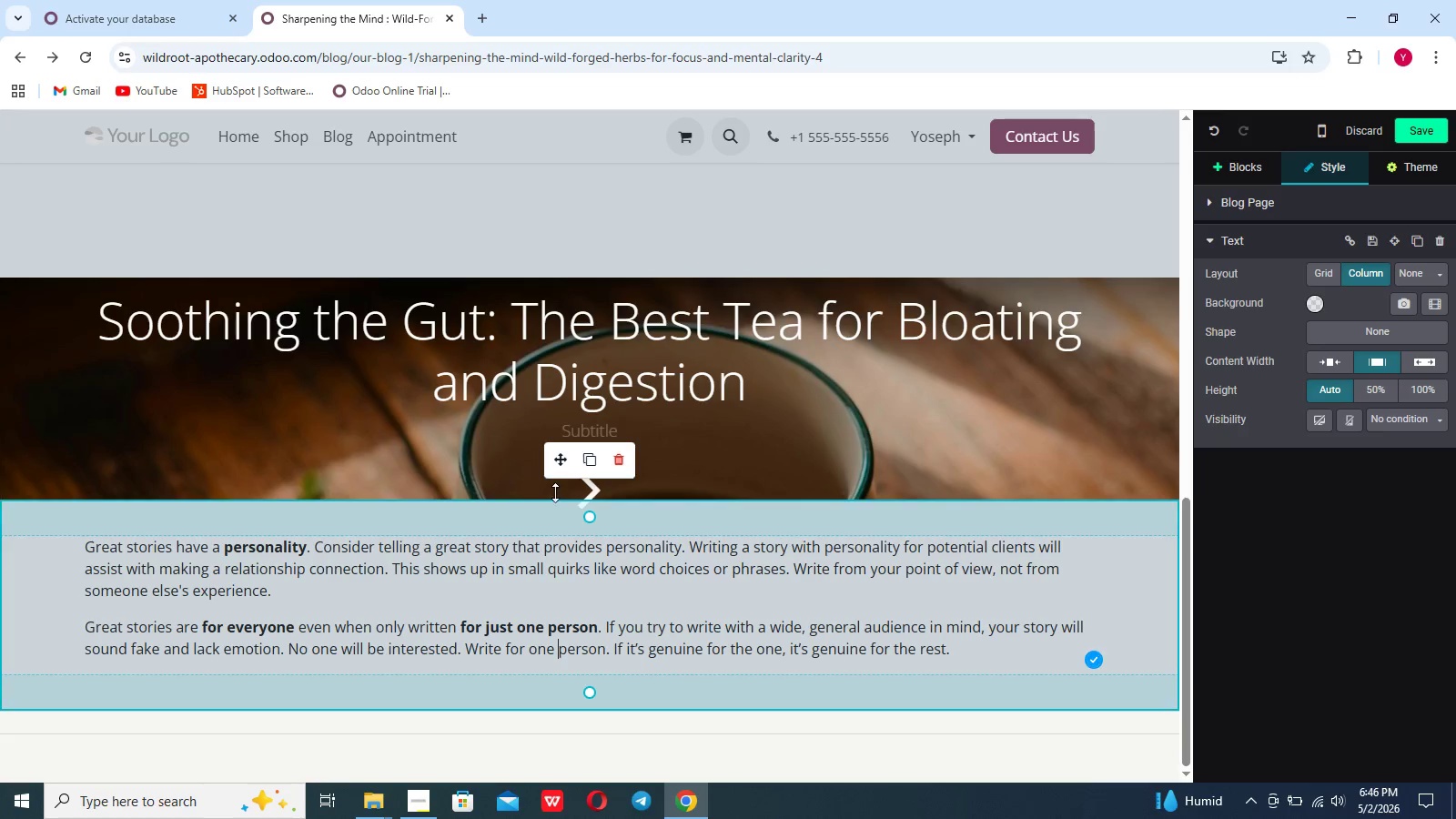 
left_click_drag(start_coordinate=[558, 469], to_coordinate=[537, 230])
 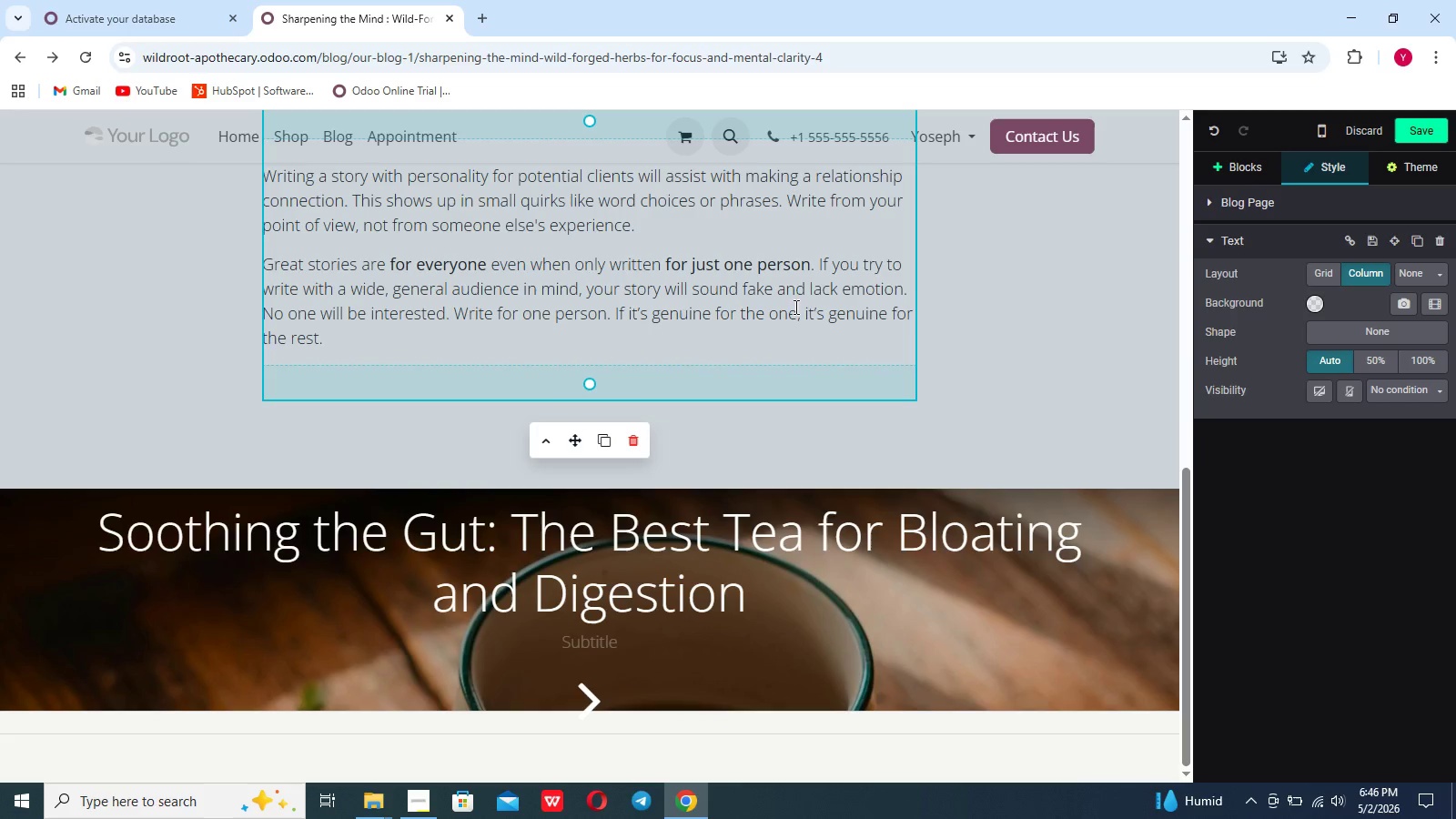 
scroll: coordinate [880, 288], scroll_direction: up, amount: 10.0
 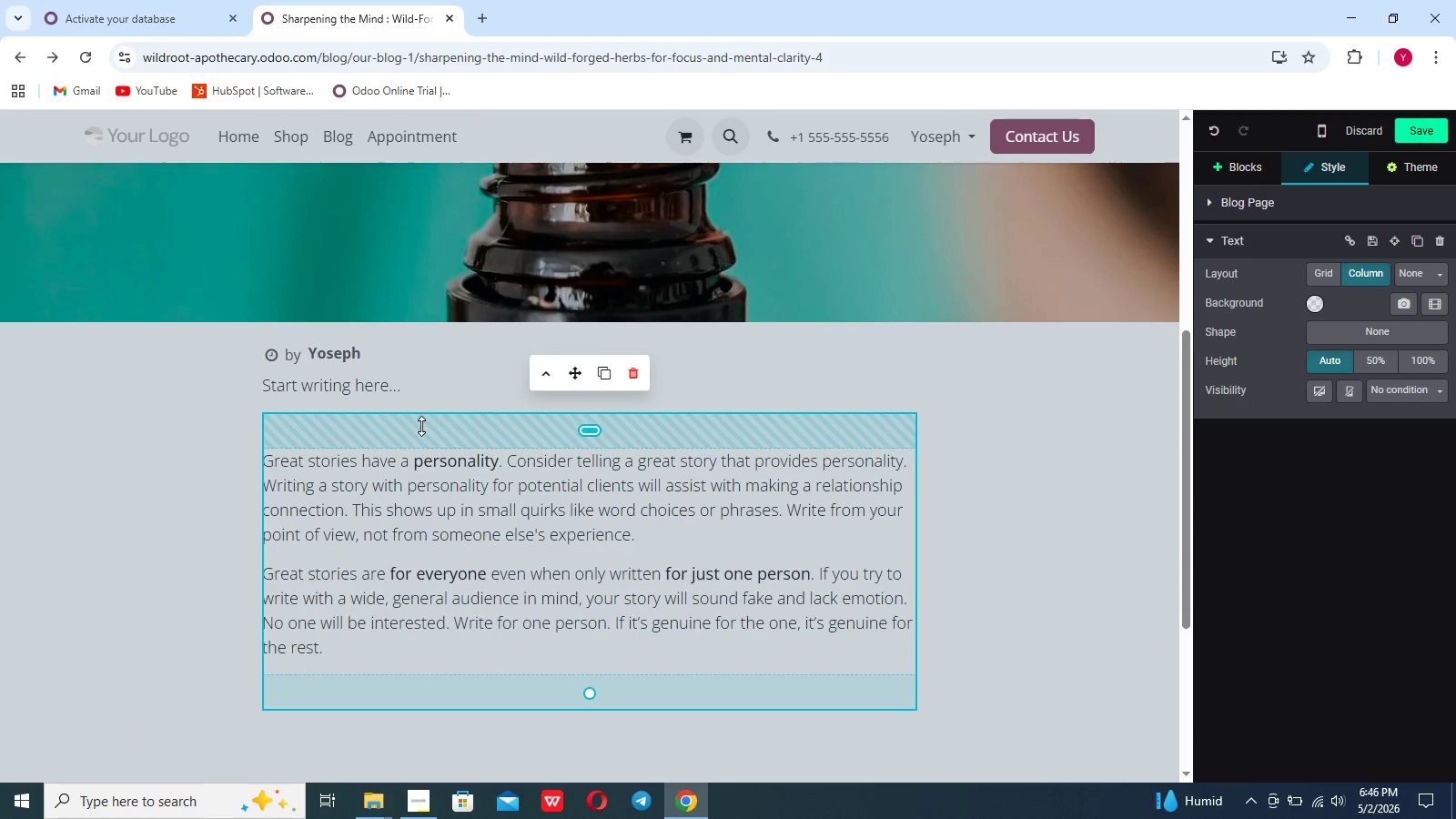 
left_click_drag(start_coordinate=[415, 391], to_coordinate=[257, 392])
 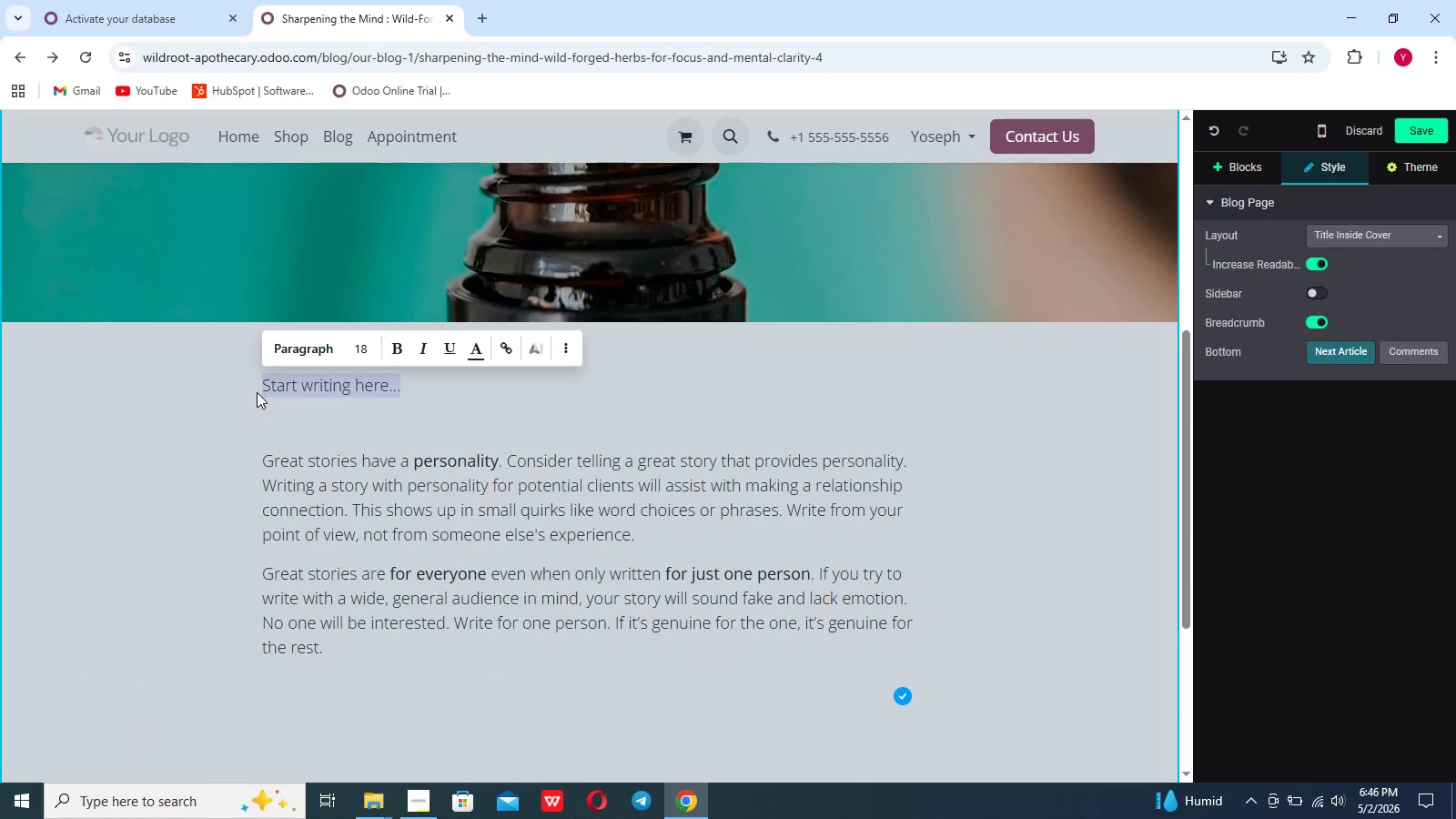 
key(Backspace)
 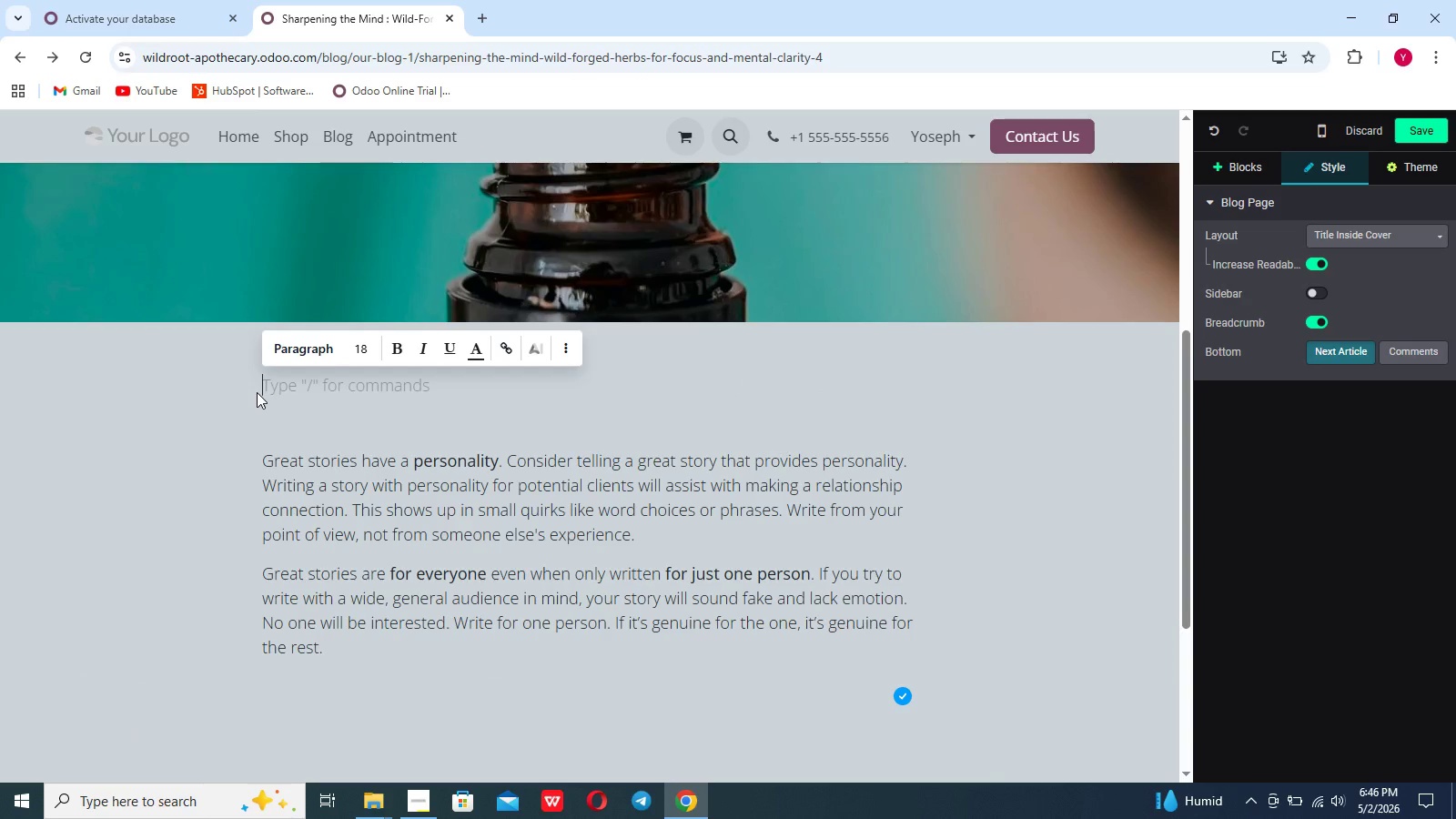 
key(Backspace)
 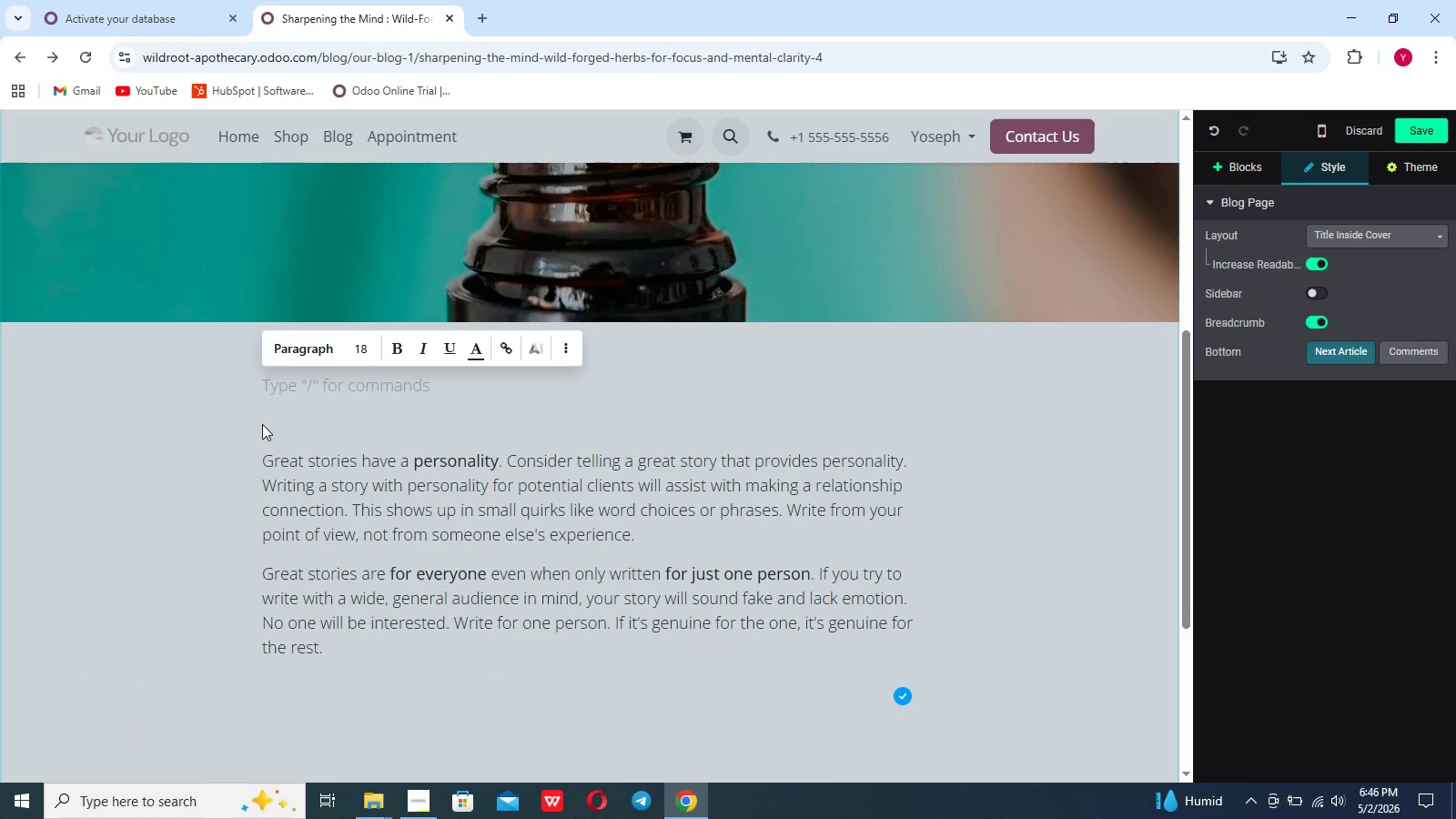 
left_click([263, 444])
 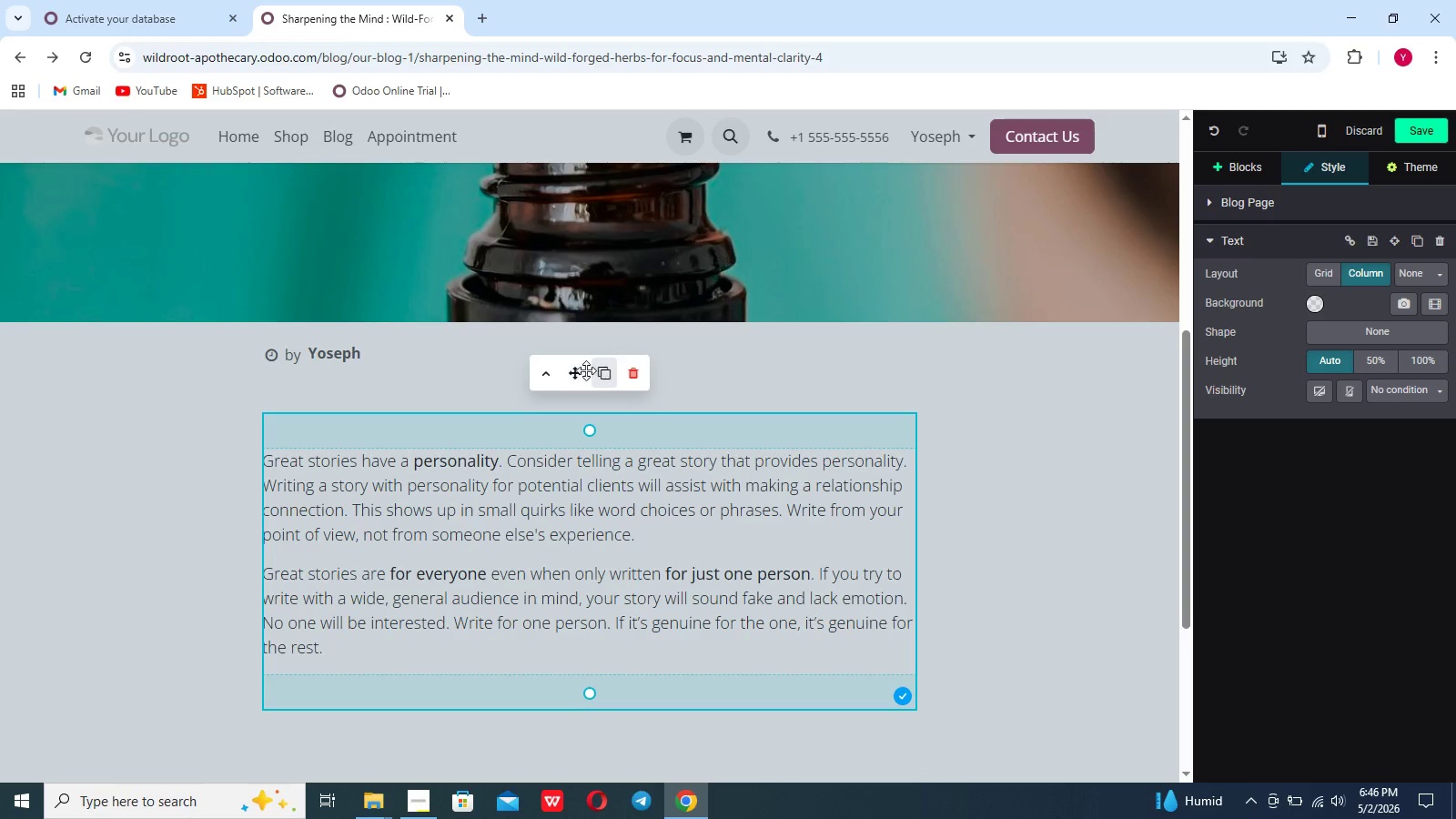 
left_click([552, 383])
 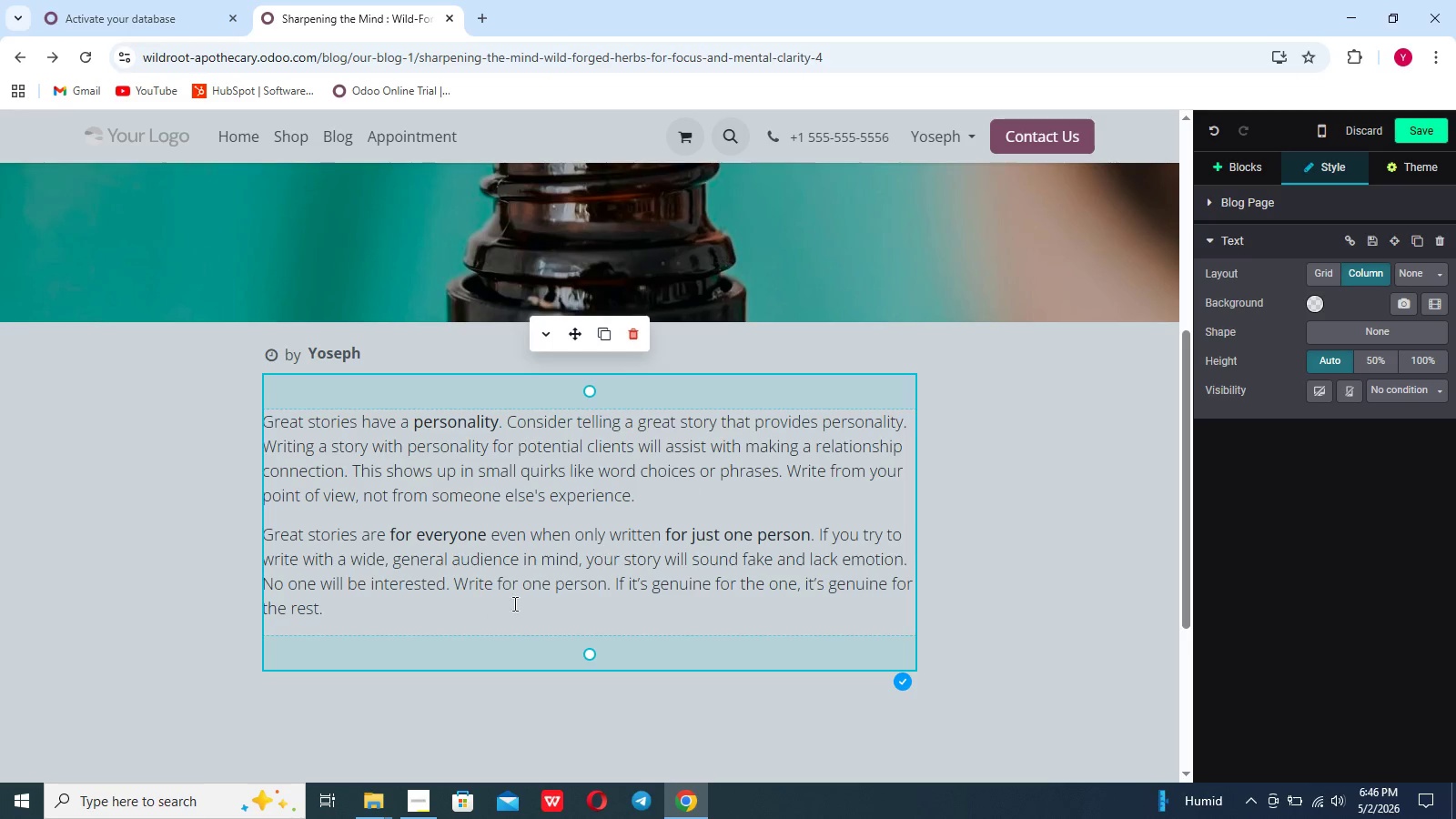 
left_click_drag(start_coordinate=[365, 624], to_coordinate=[231, 409])
 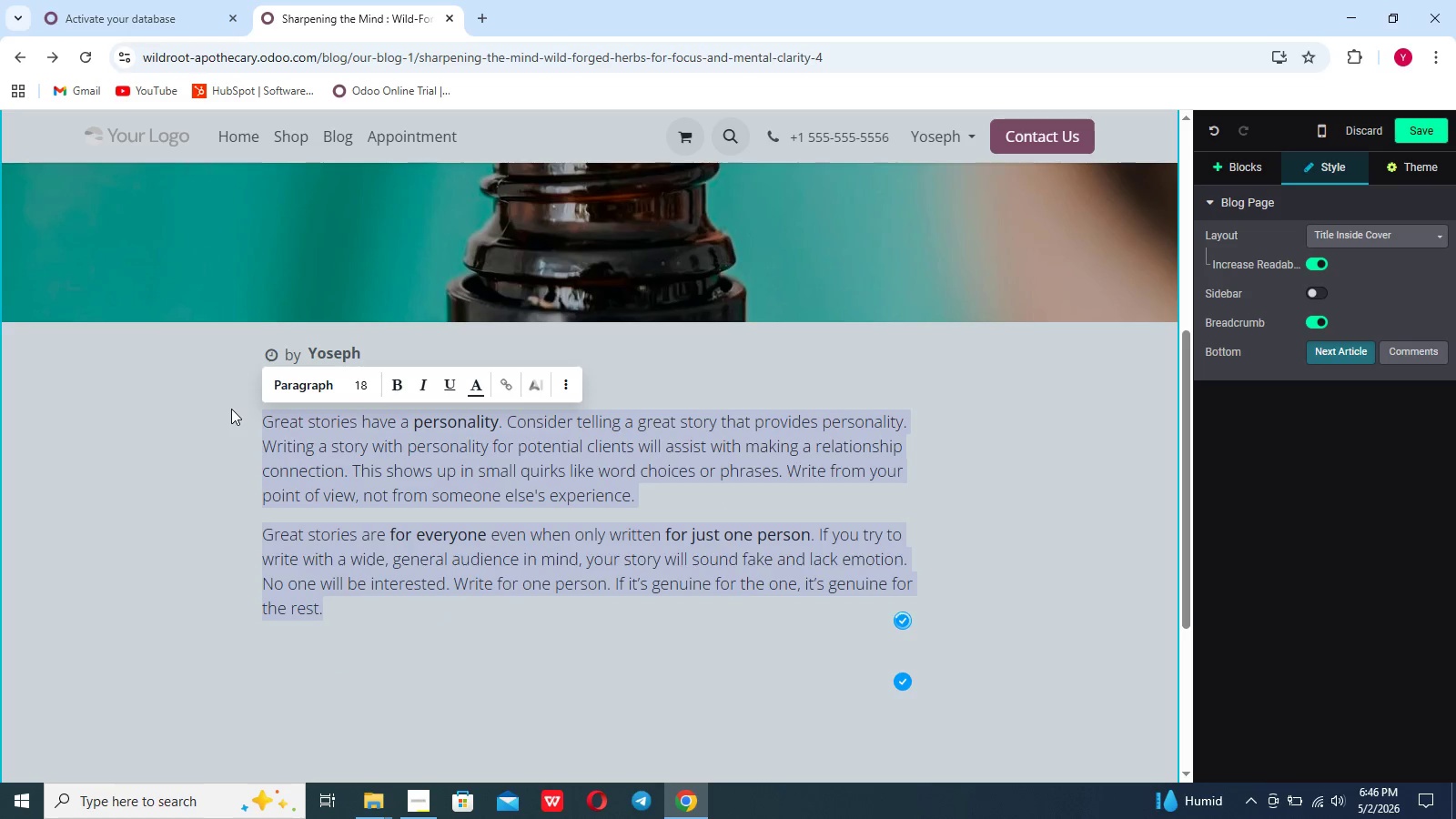 
key(Backspace)
type(We)
 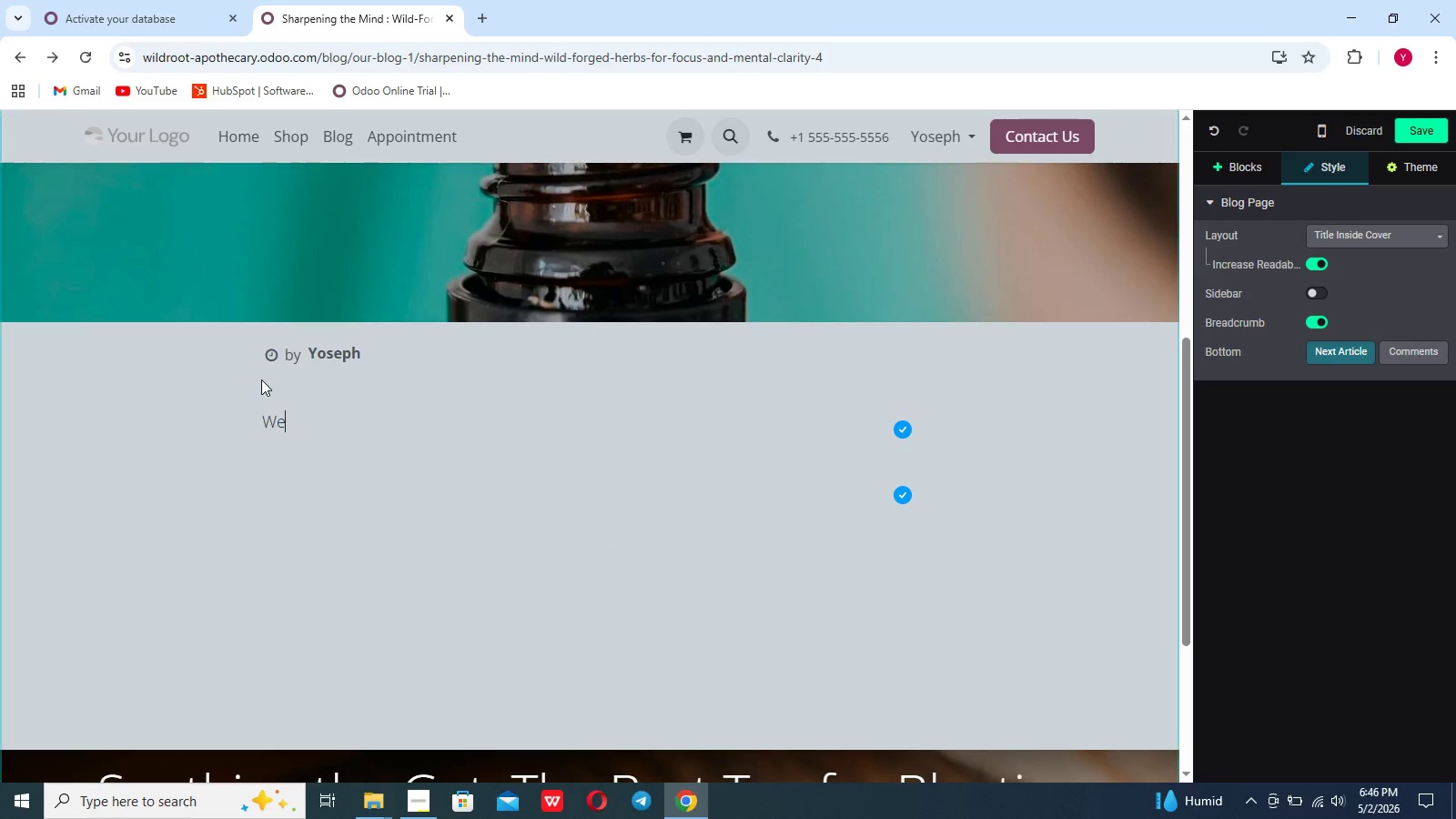 
type( currently live in an attention)
 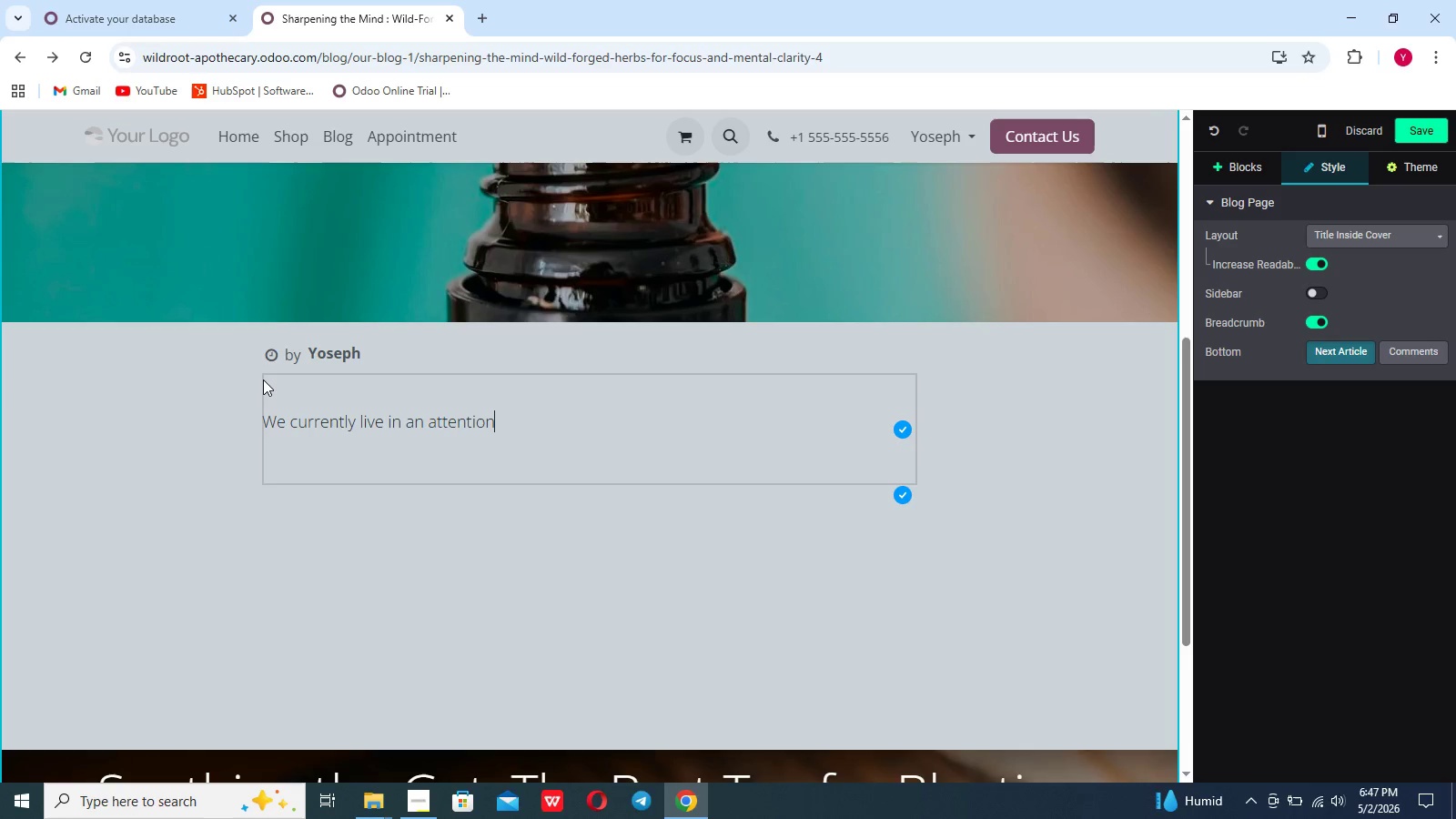 
type( economy,constantly bombarded by notifications,emails,and endless streams o)
 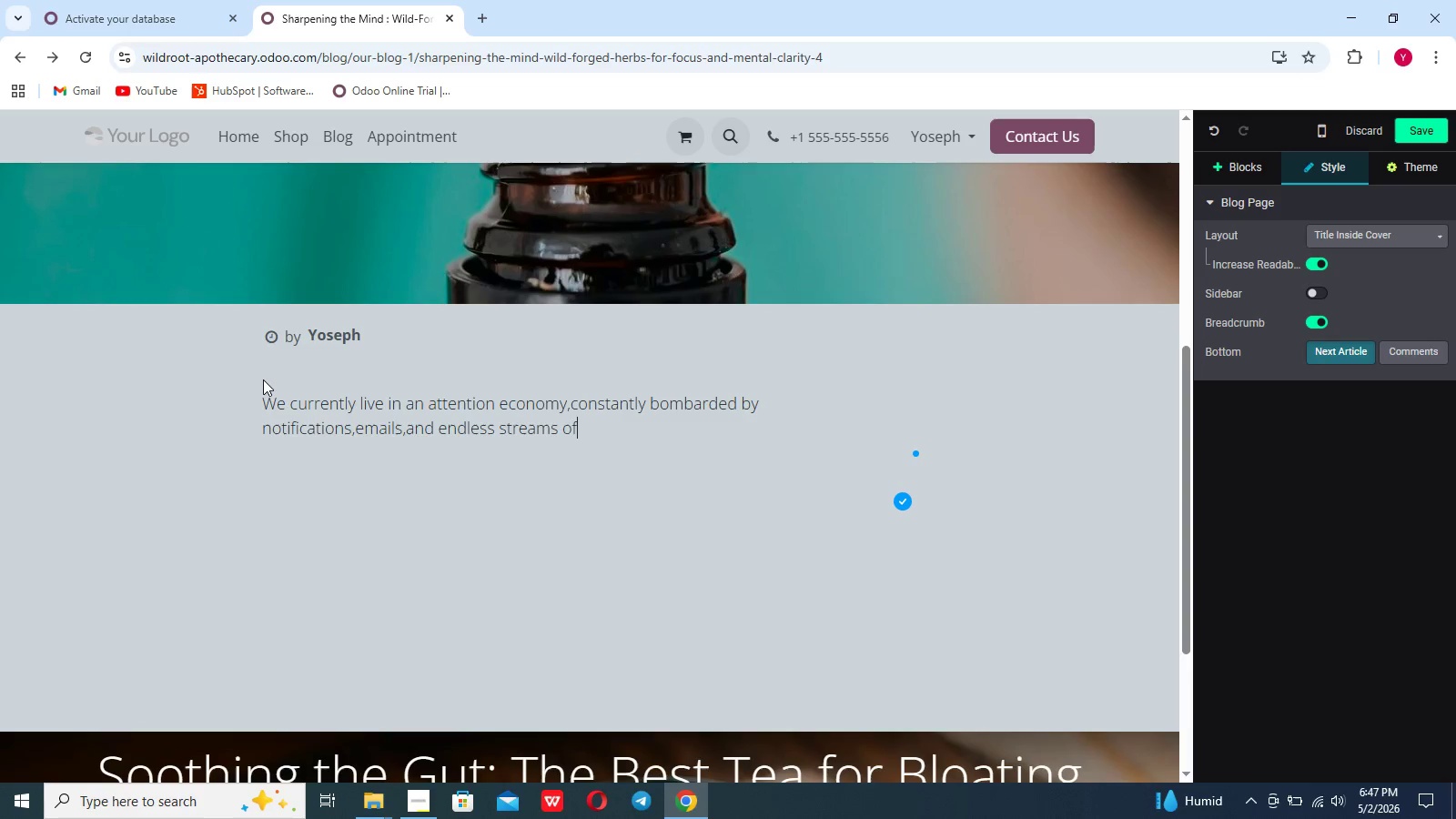 
scroll: coordinate [263, 379], scroll_direction: none, amount: 0.0
 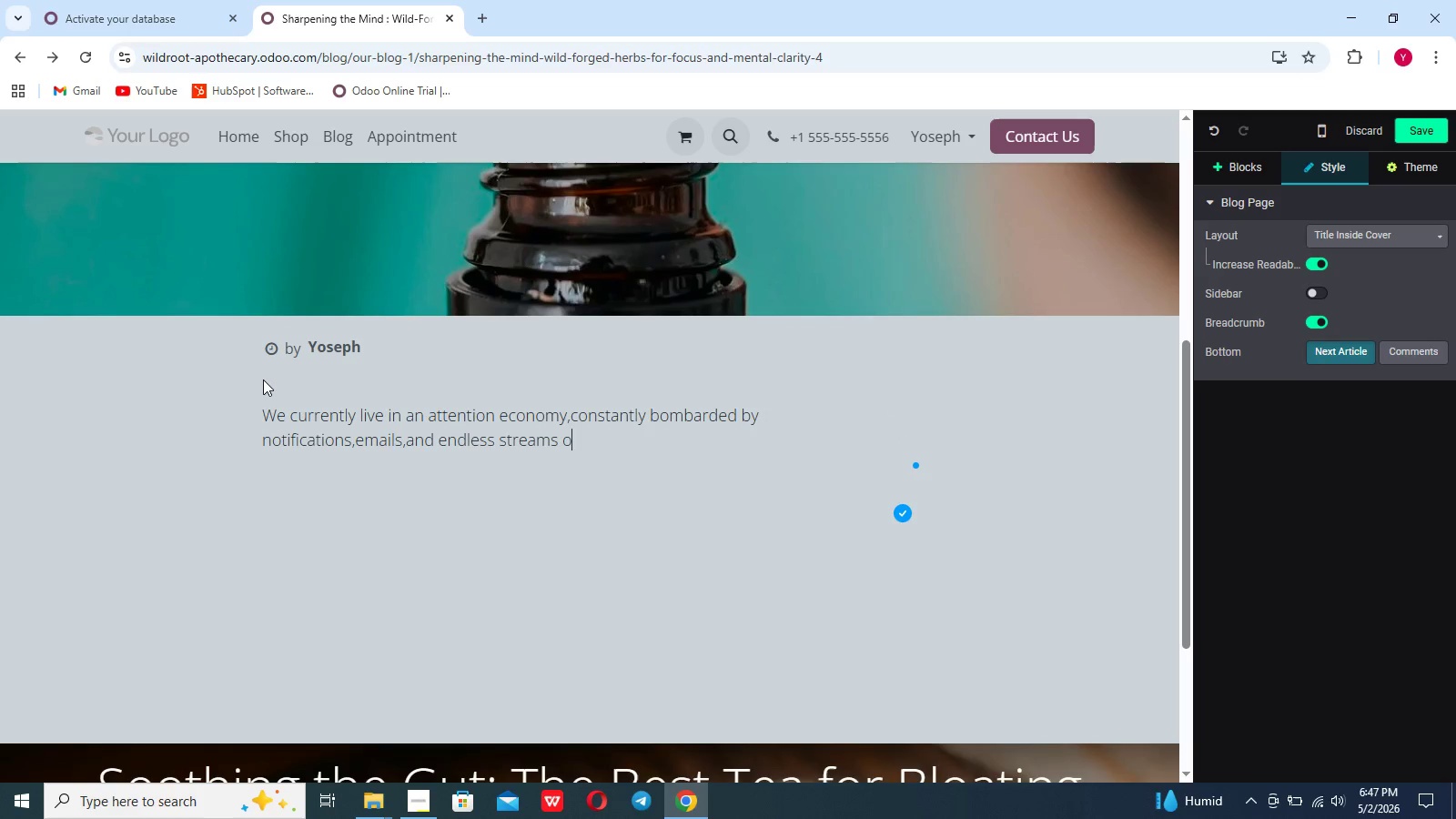 
type(f date)
key(Backspace)
type(a)
 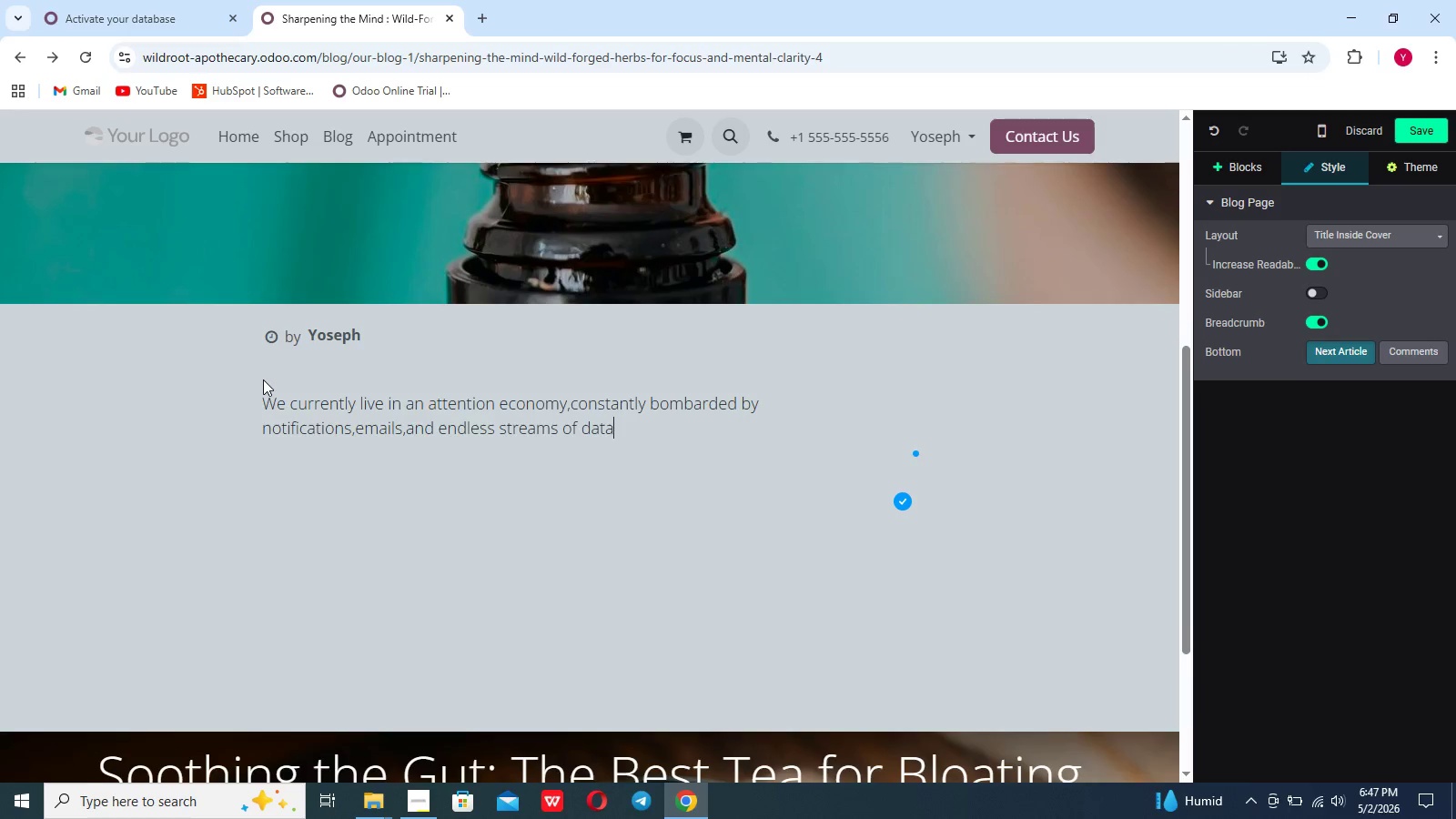 
scroll: coordinate [263, 379], scroll_direction: up, amount: 4.0
 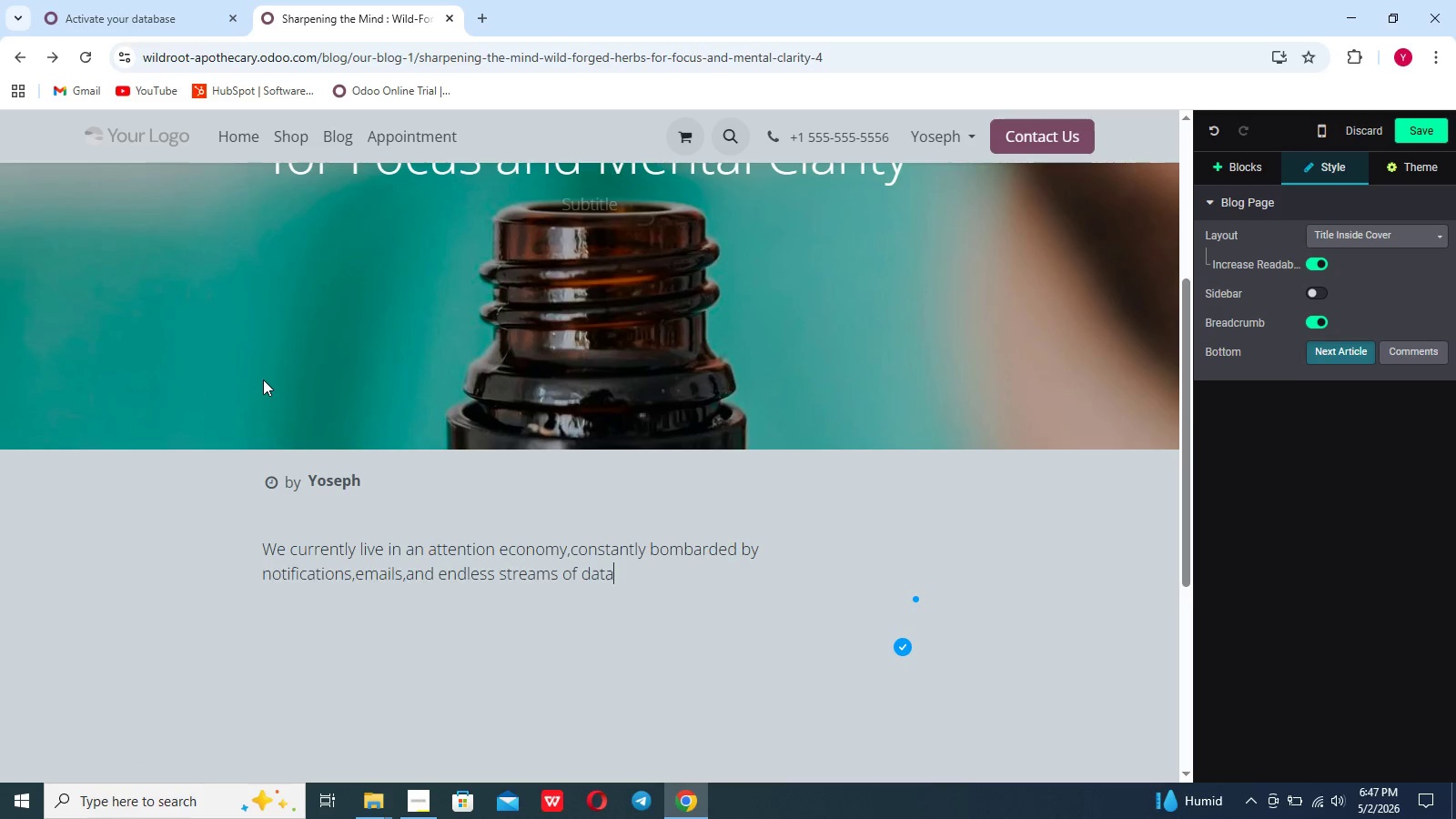 
key(Period)
 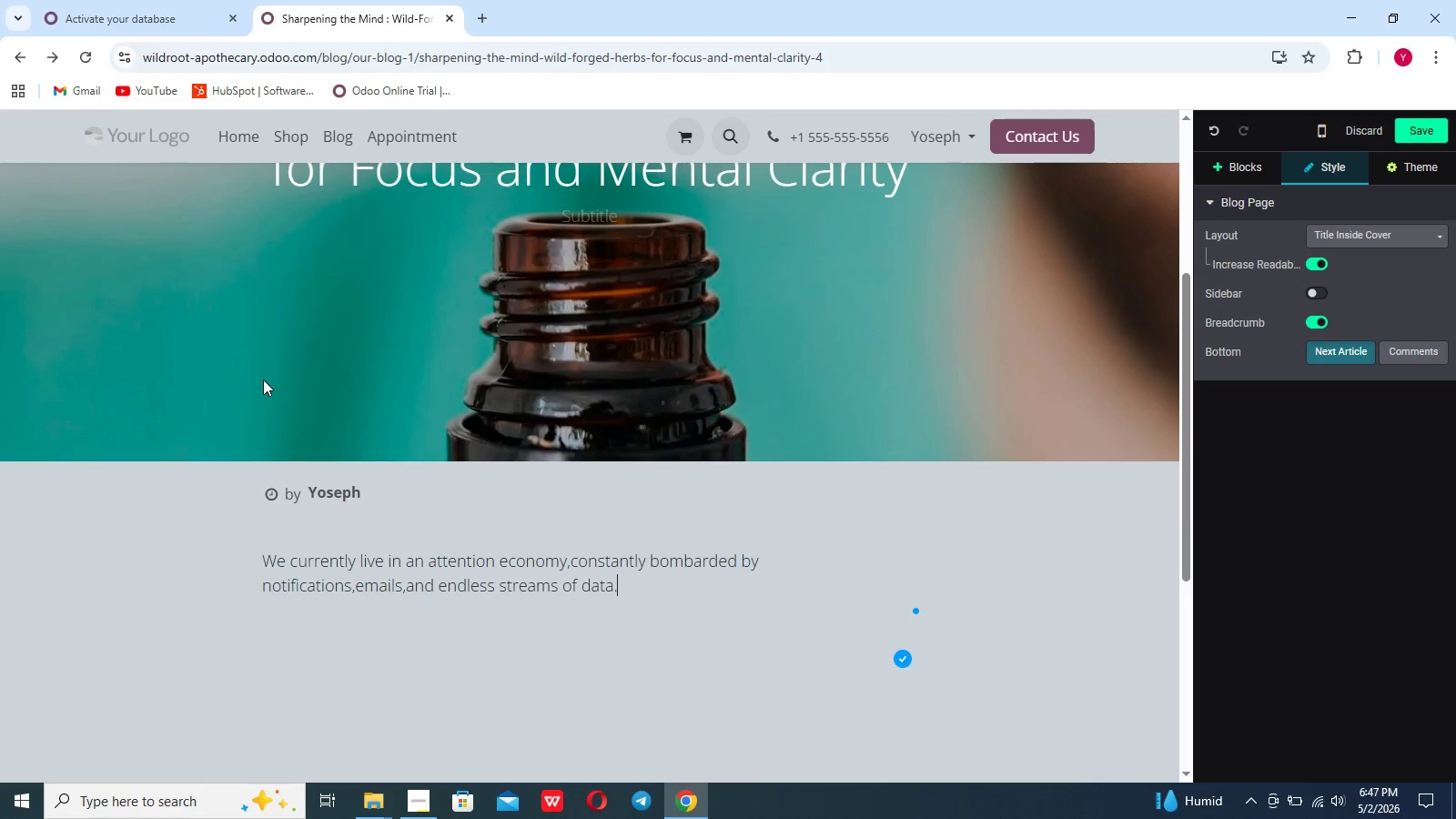 
scroll: coordinate [263, 379], scroll_direction: none, amount: 0.0
 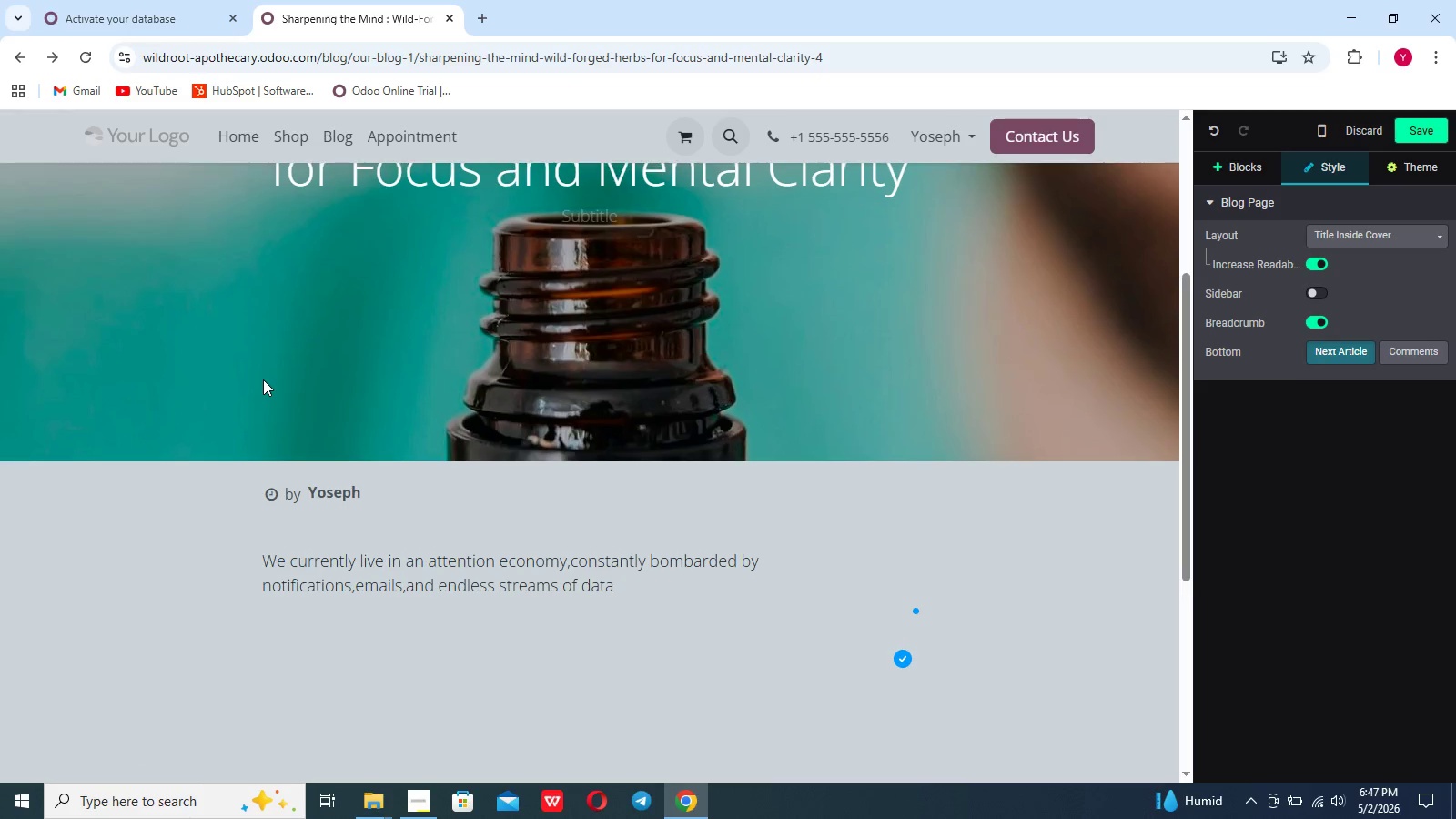 
type( It is no wonder that "br)
 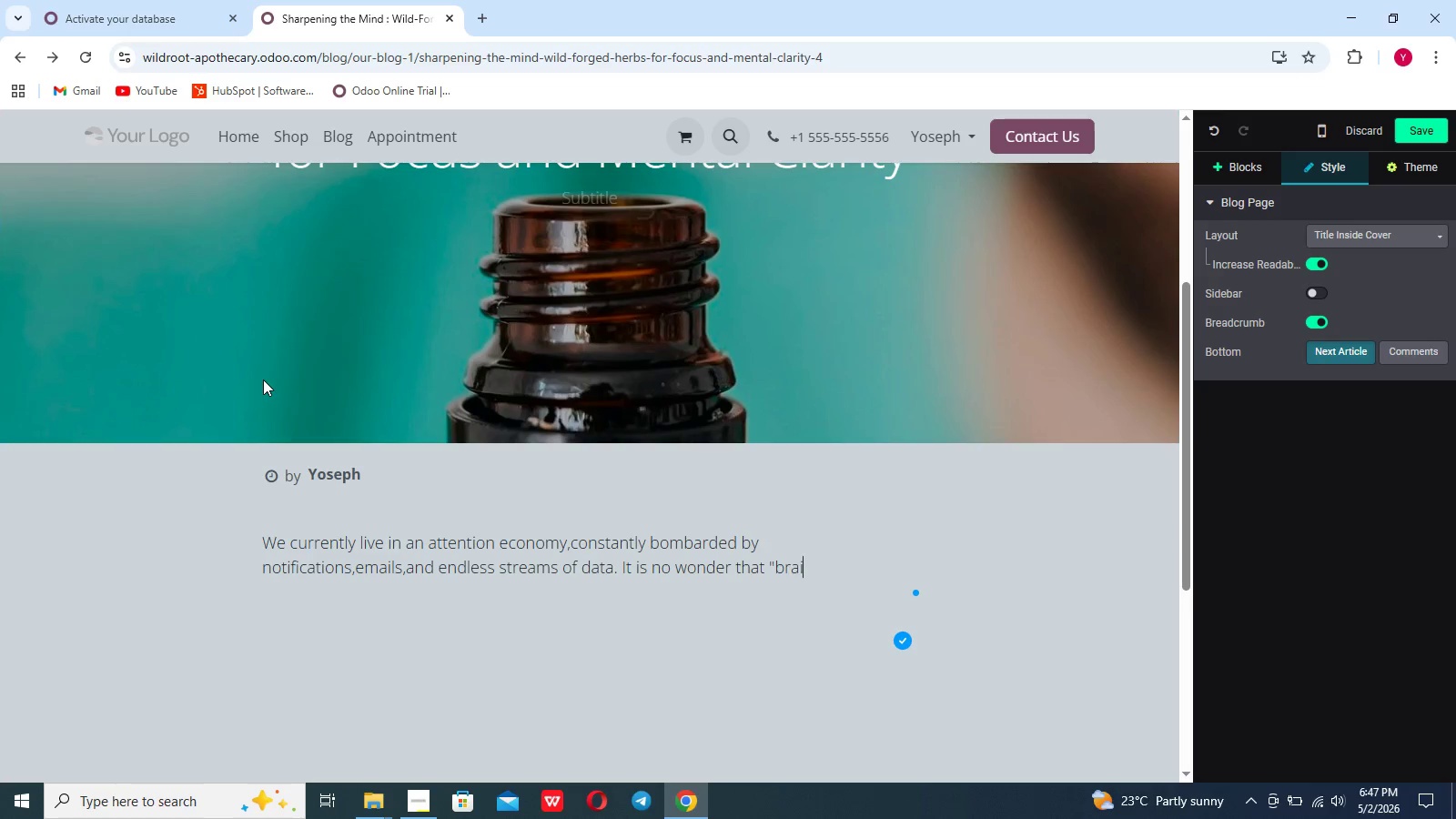 
scroll: coordinate [263, 379], scroll_direction: none, amount: 0.0
 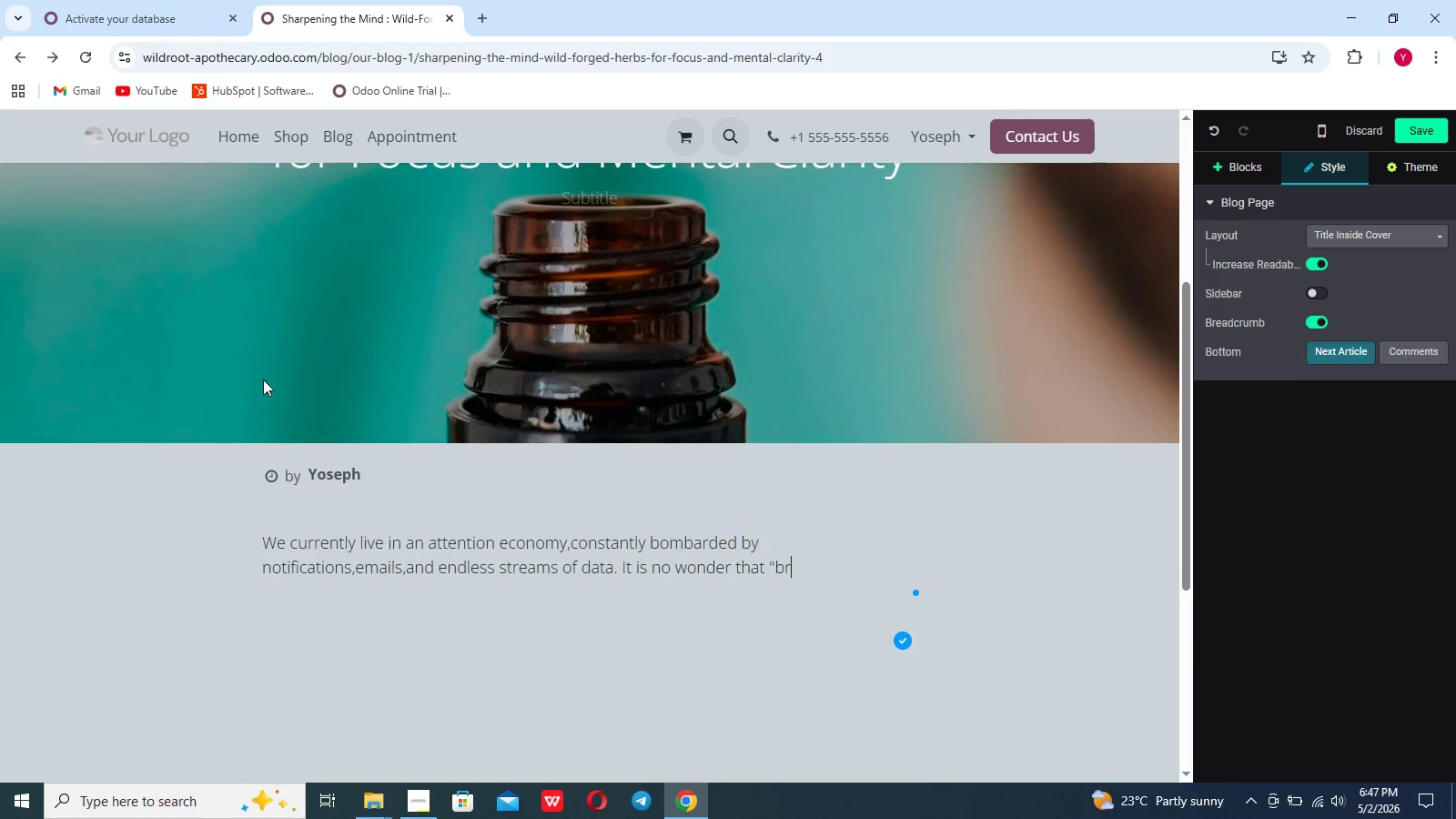 
type(aib fg)
key(Backspace)
type(og"-a frustrating combination of moral)
key(Backspace)
key(Backspace)
key(Backspace)
key(Backspace)
type(ental fatigue,poor memory etention, and lack of concentation)
 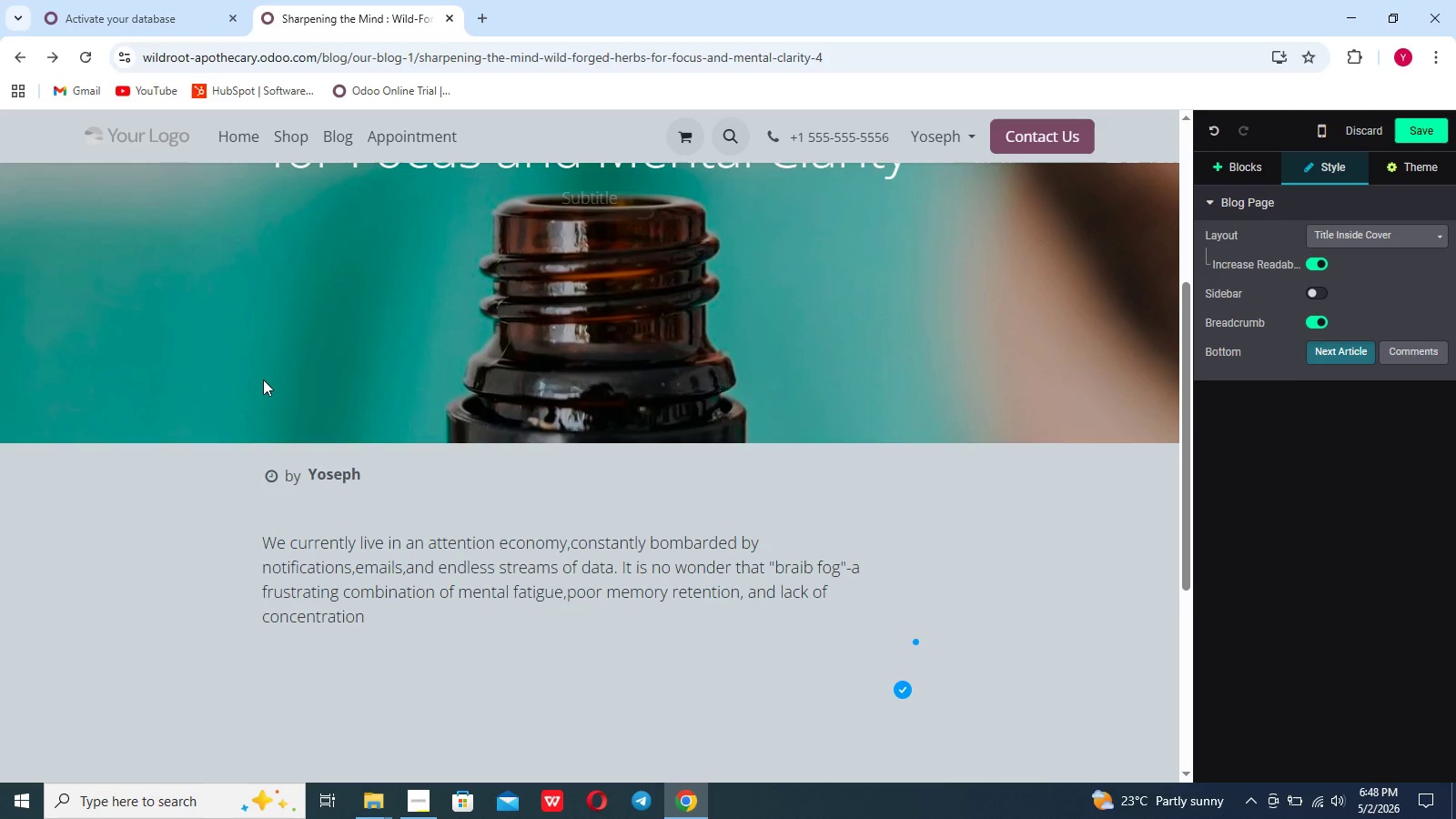 
type(-has become s)
key(Backspace)
type(a universal)
 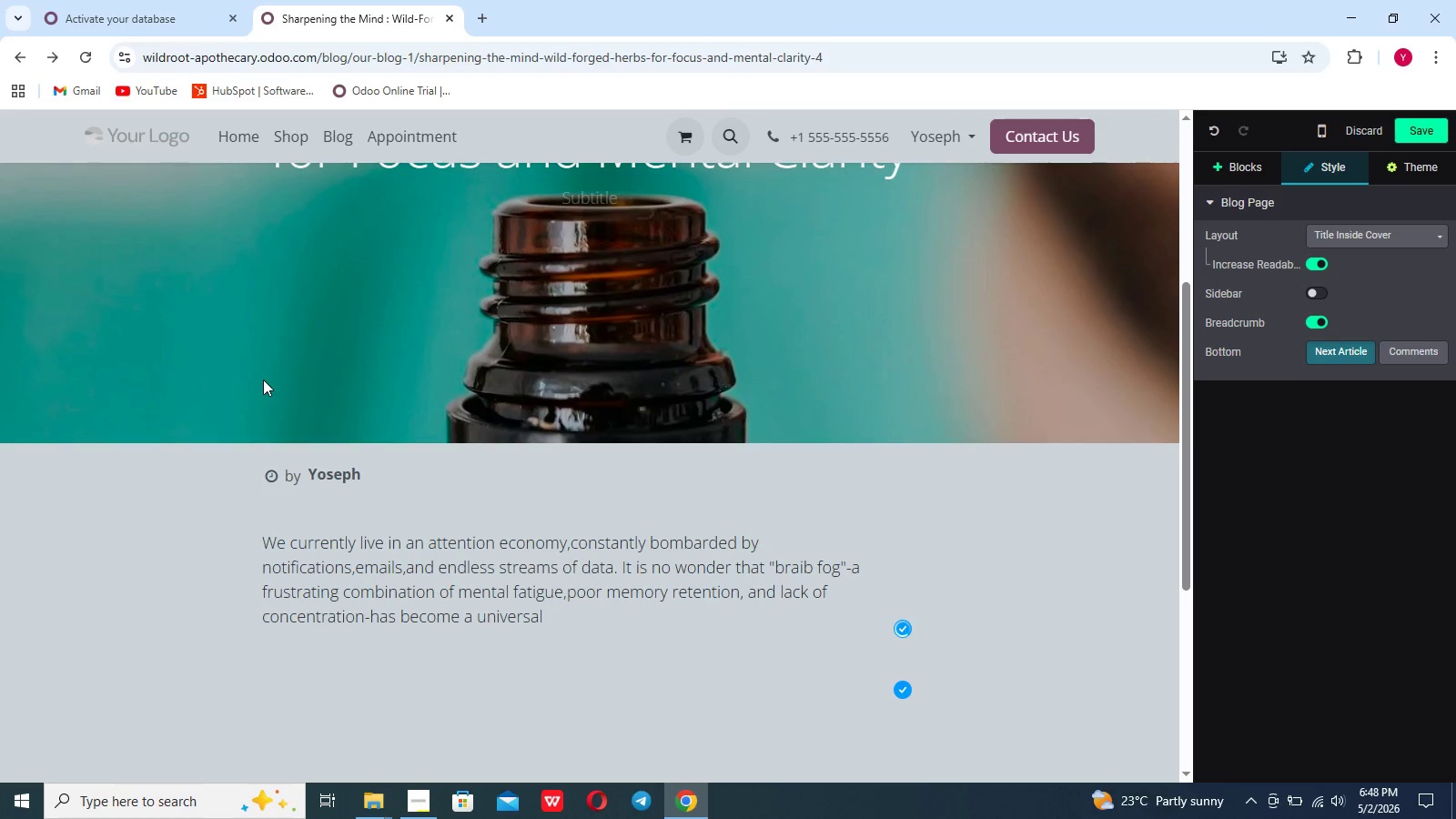 
wait(7.14)
 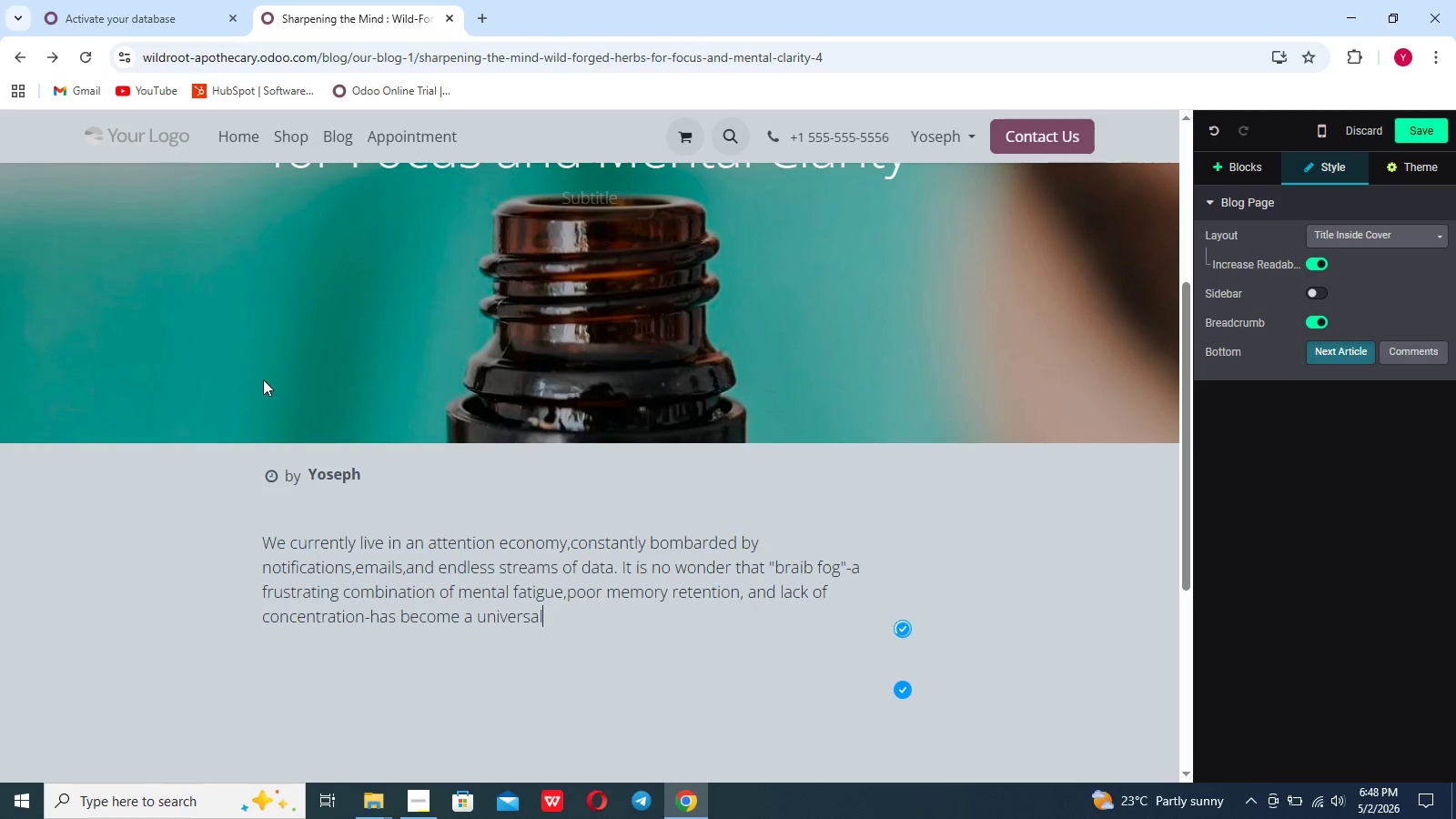 
type( medern compliant)
 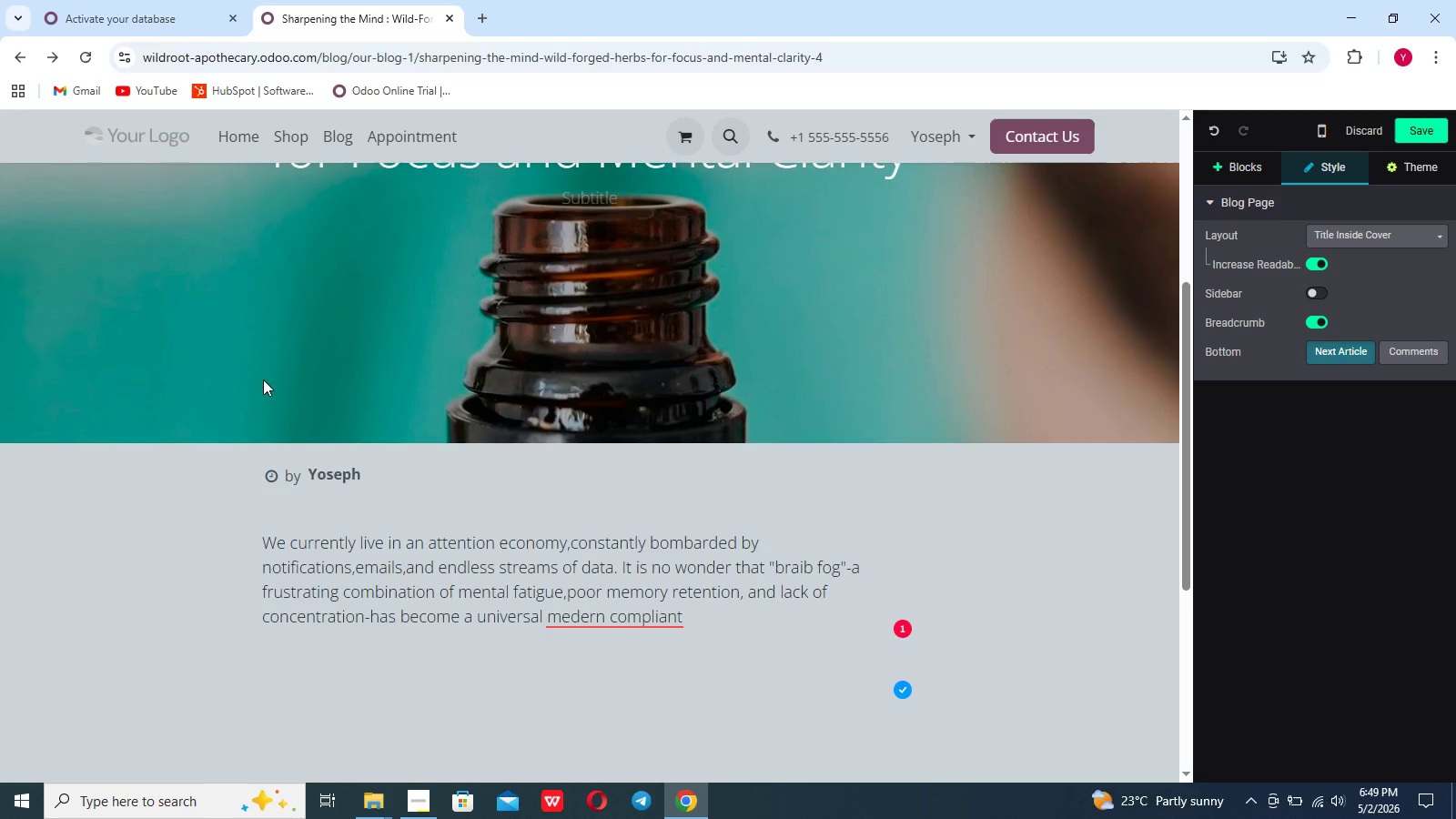 
wait(10.11)
 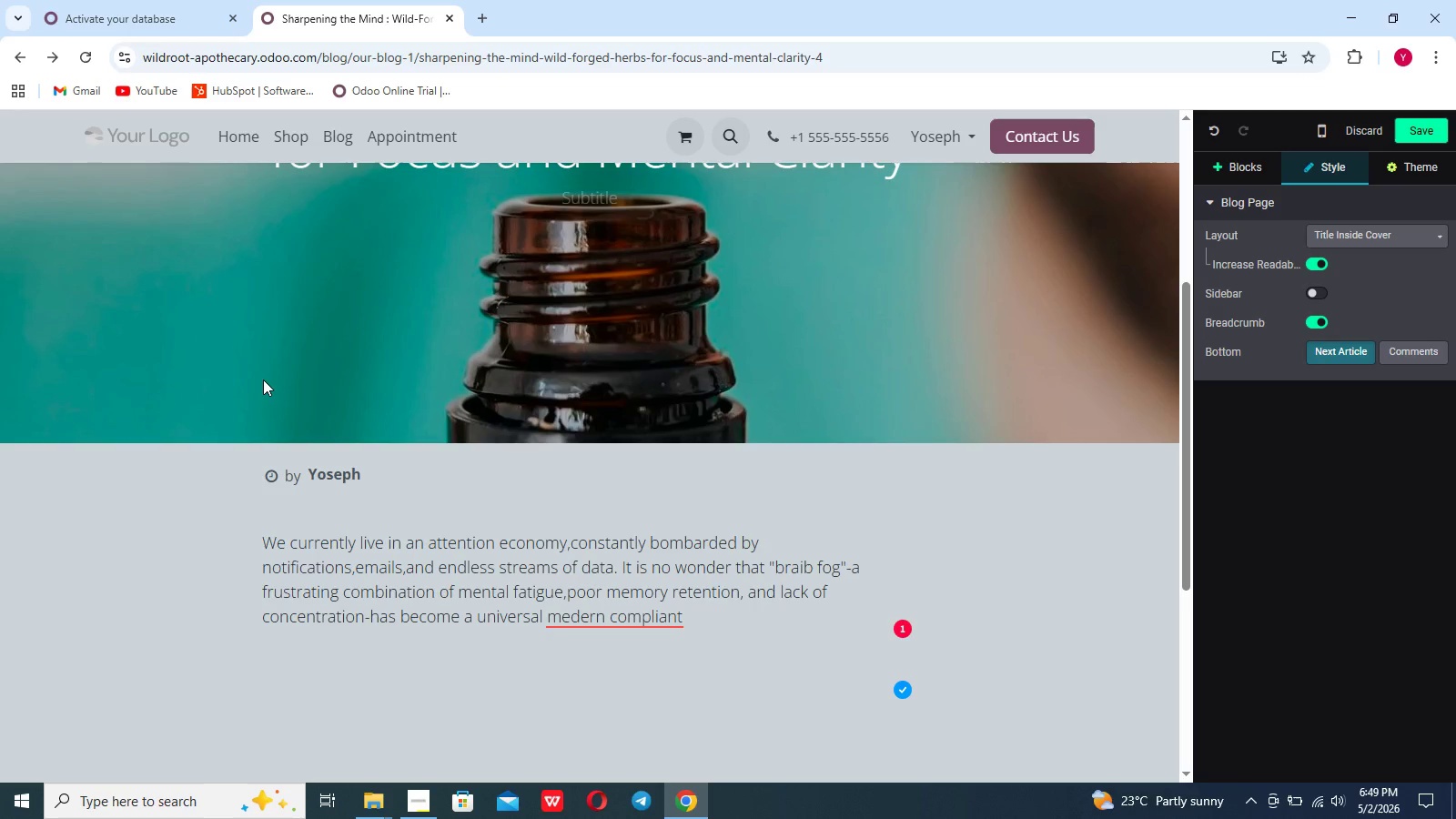 
hold_key(key=ArrowLeft, duration=0.89)
 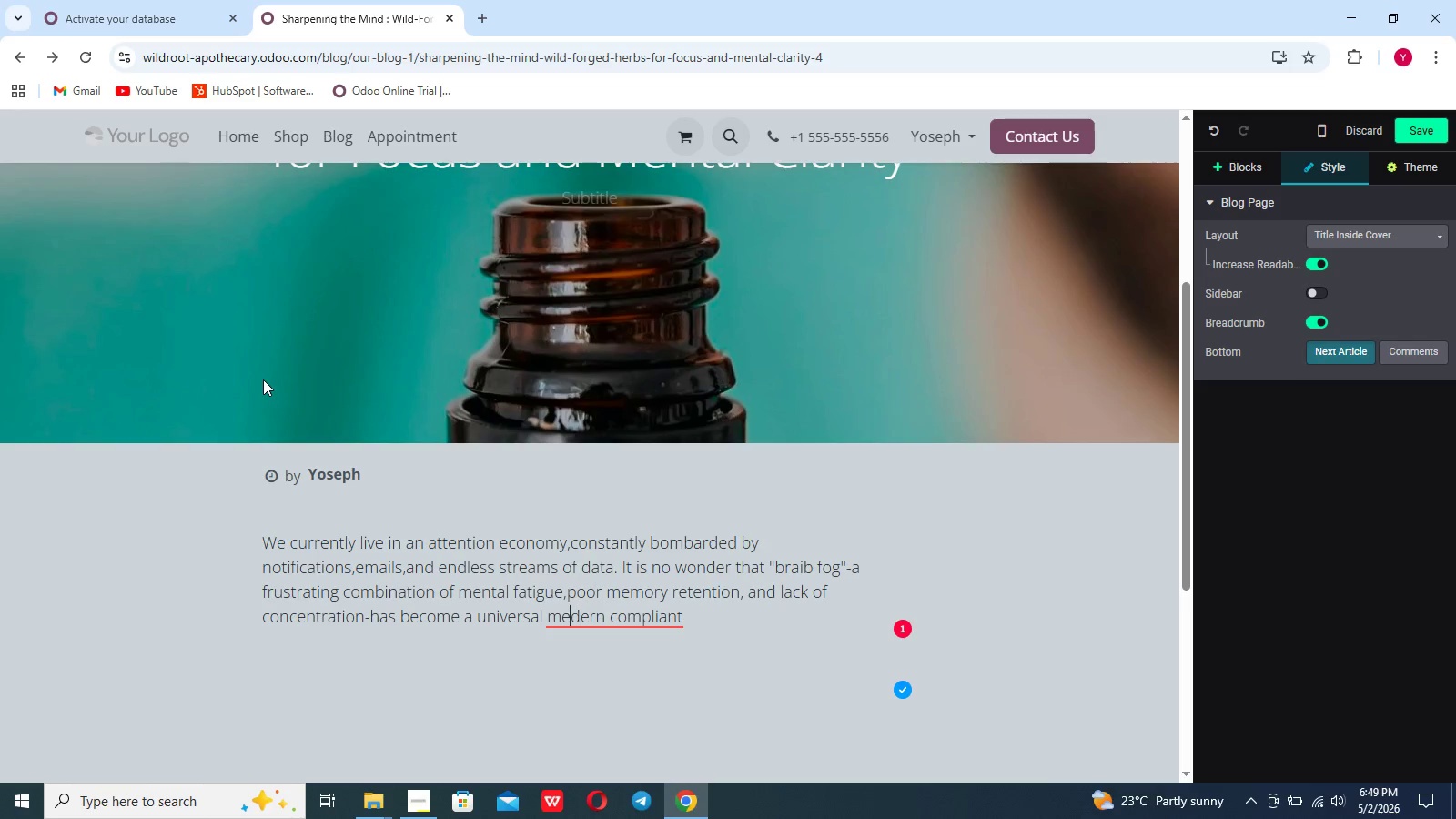 
key(ArrowLeft)
 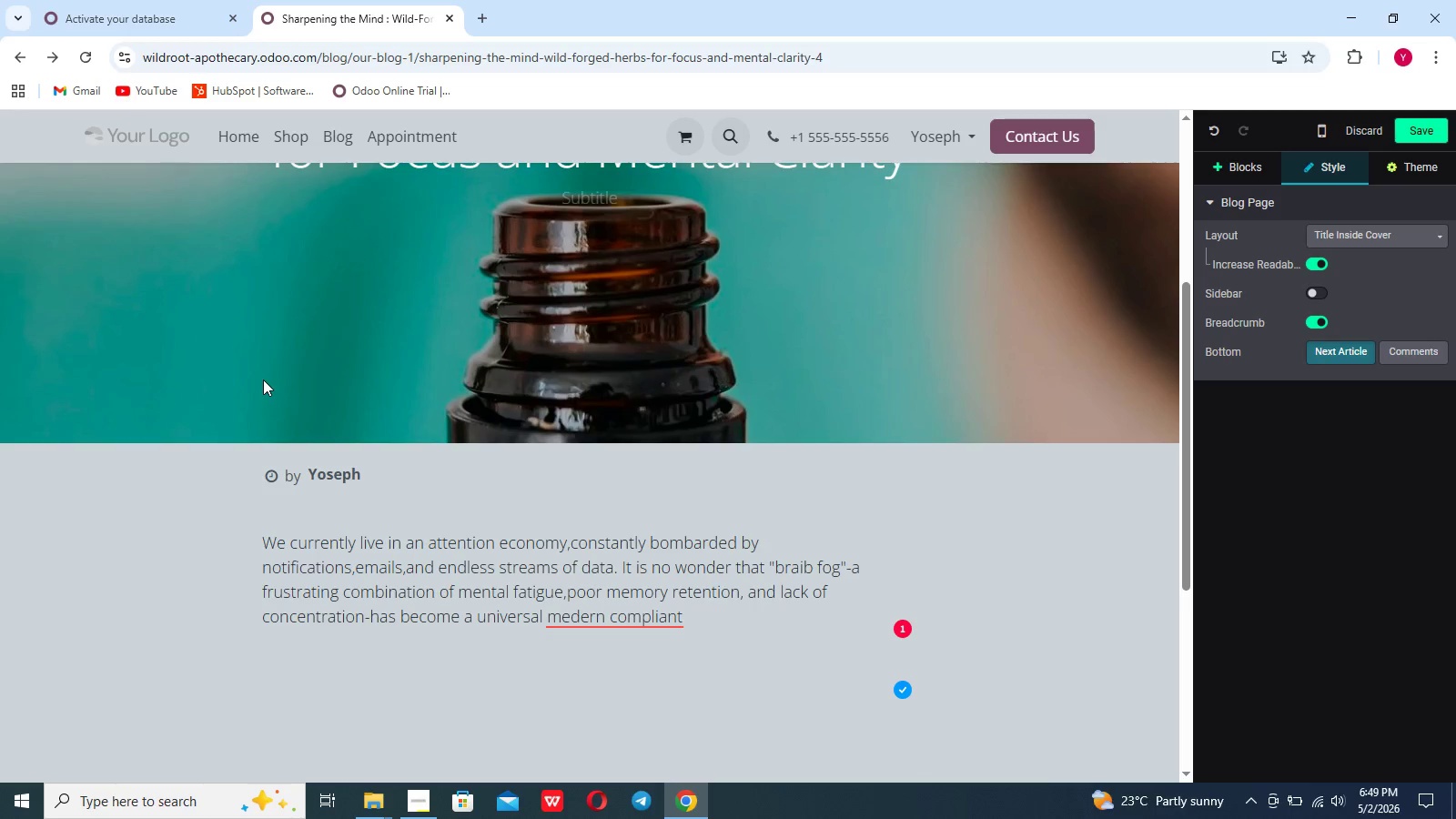 
key(Backspace)
 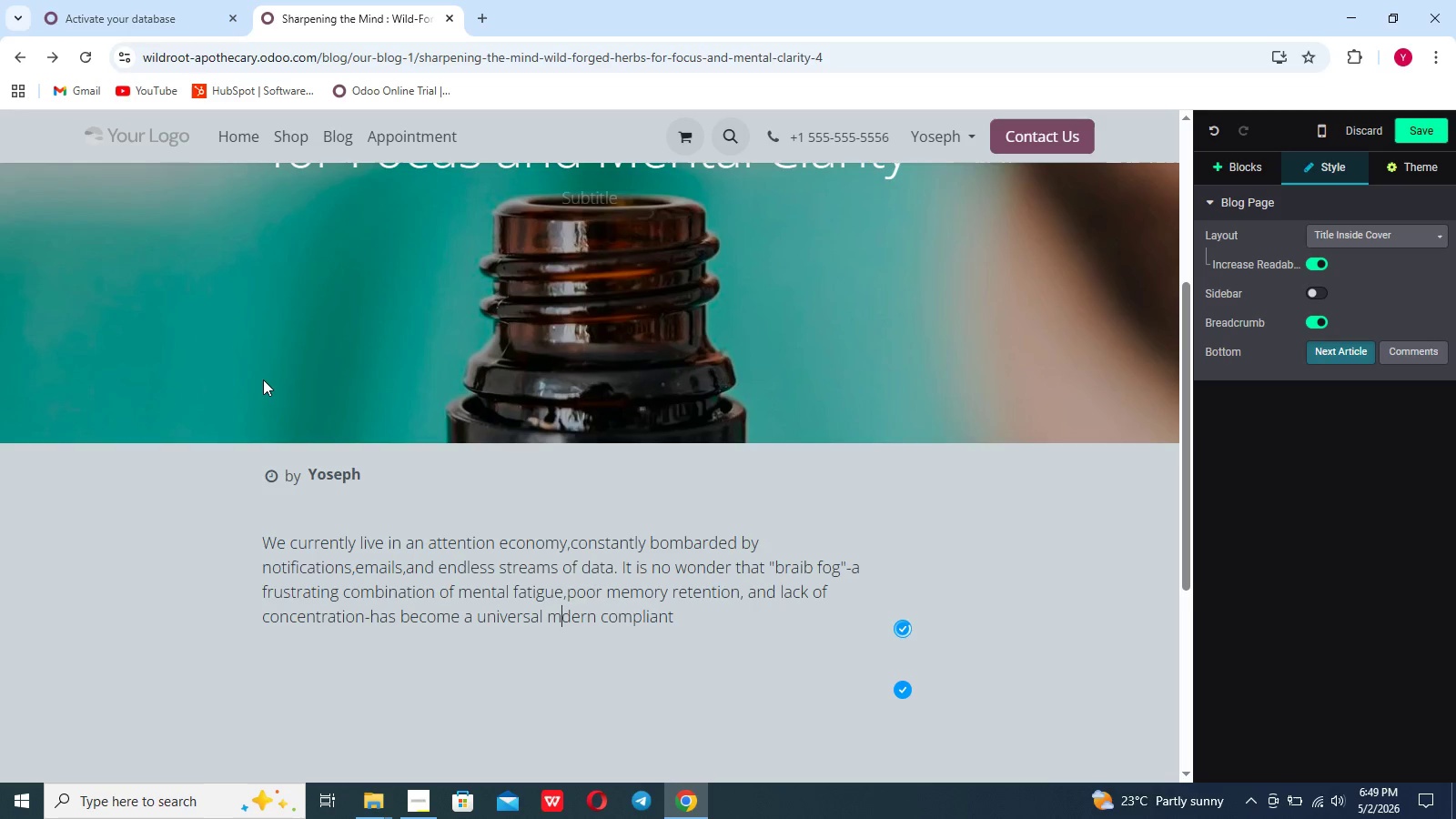 
key(O)
 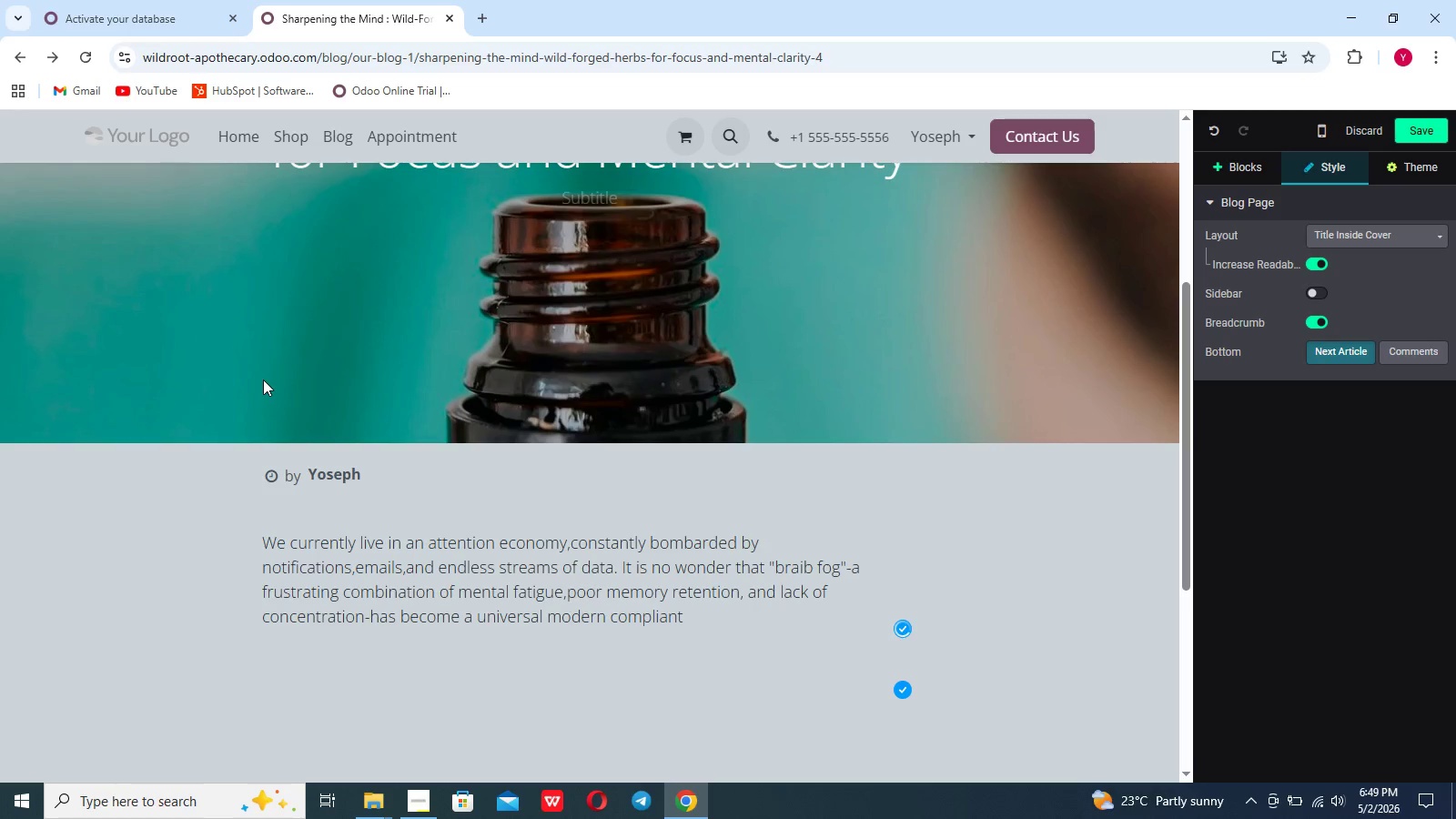 
hold_key(key=ArrowRight, duration=0.89)
 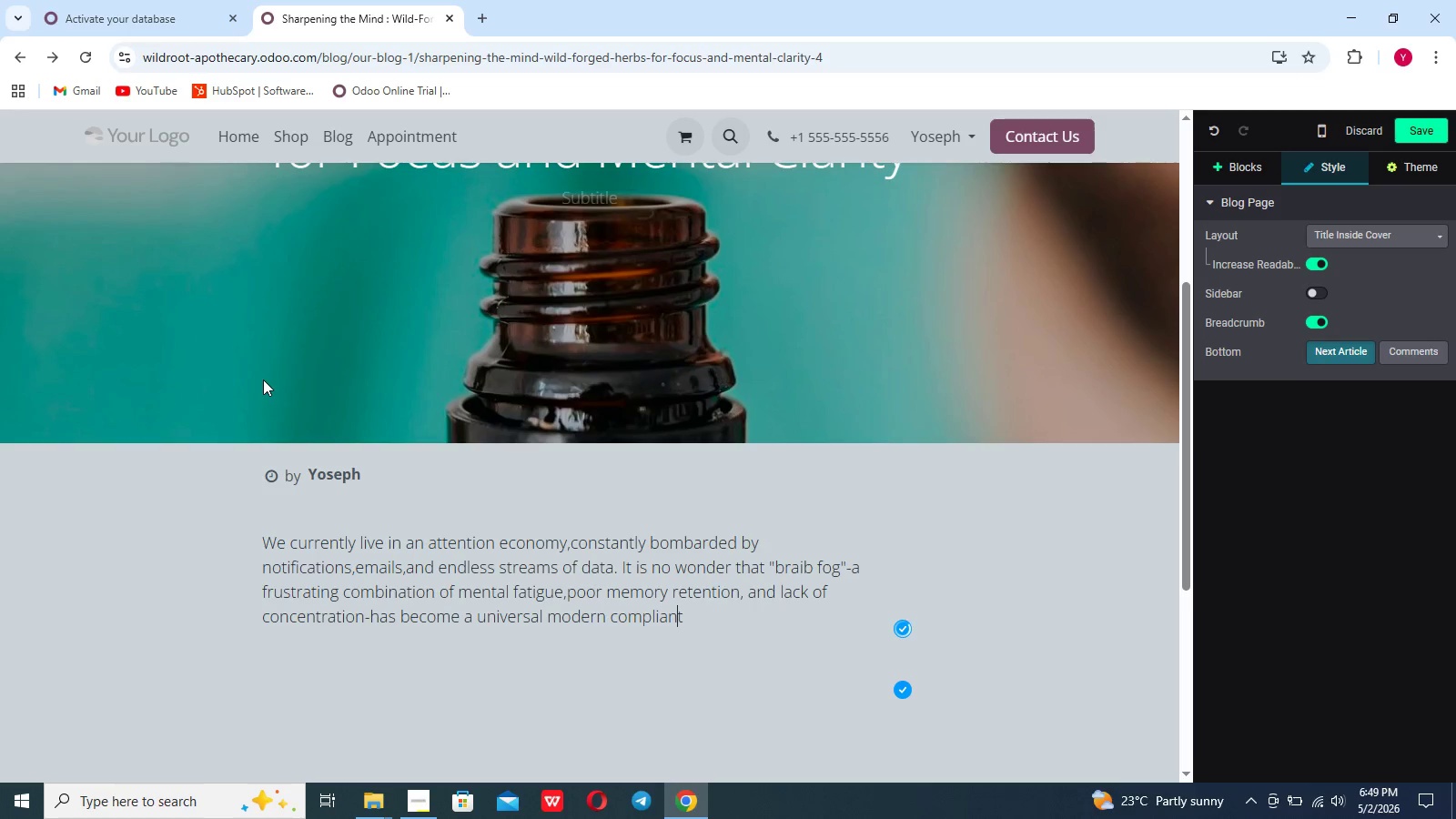 
key(ArrowRight)
 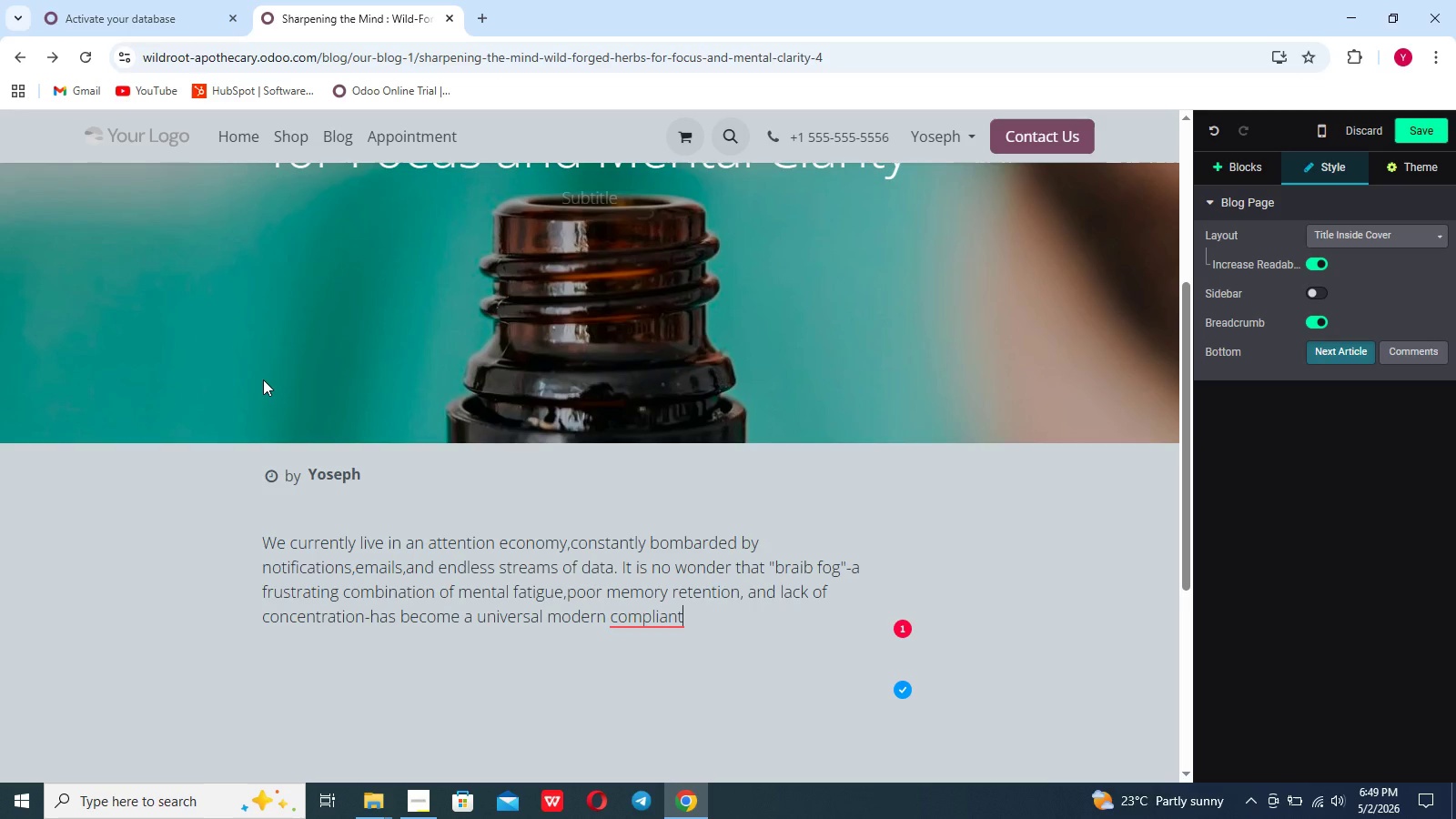 
wait(10.44)
 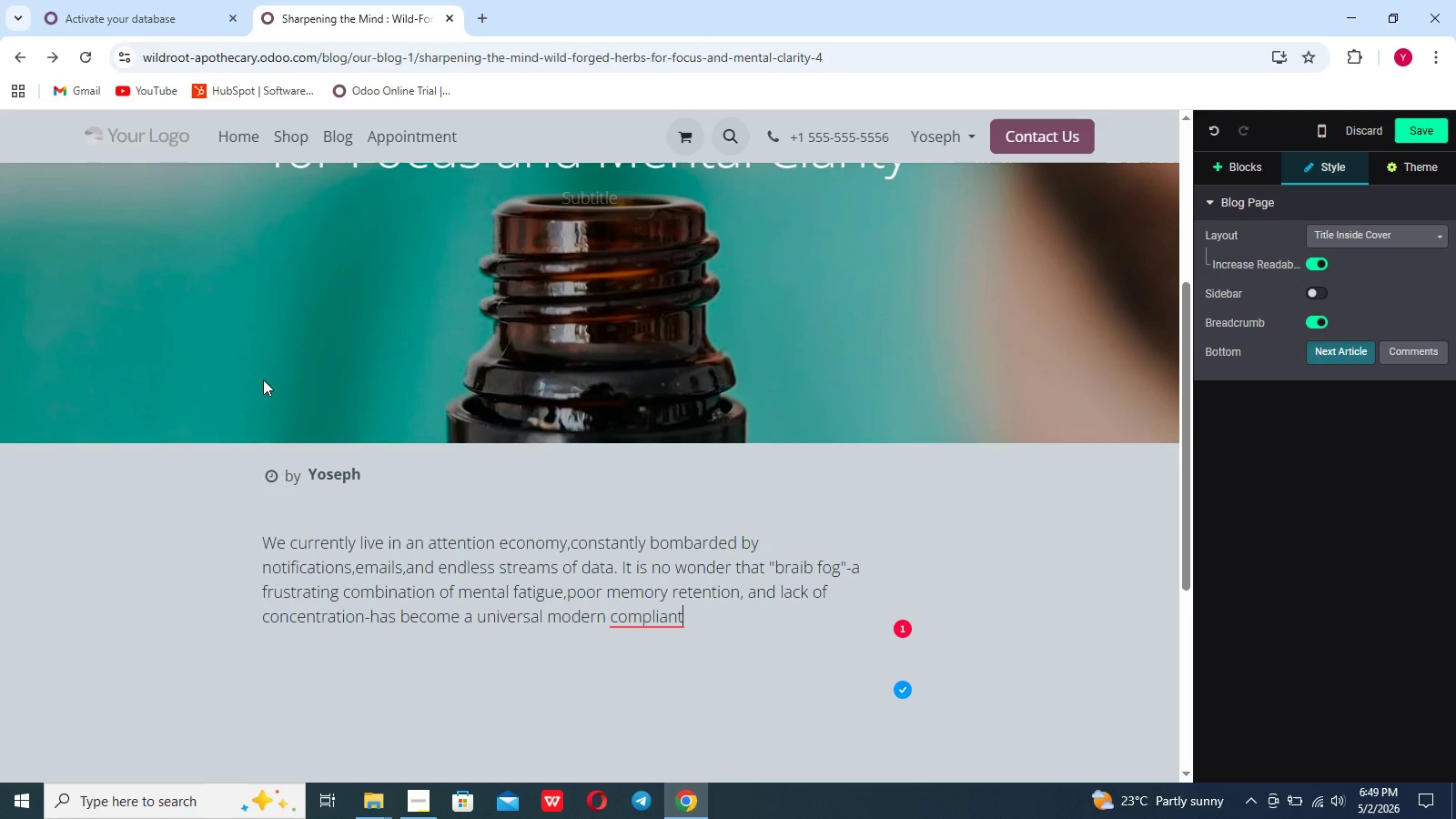 
type(. When the mid )
key(Backspace)
type(-afternoon a)
key(Backspace)
type(slumps hits,the standard)
 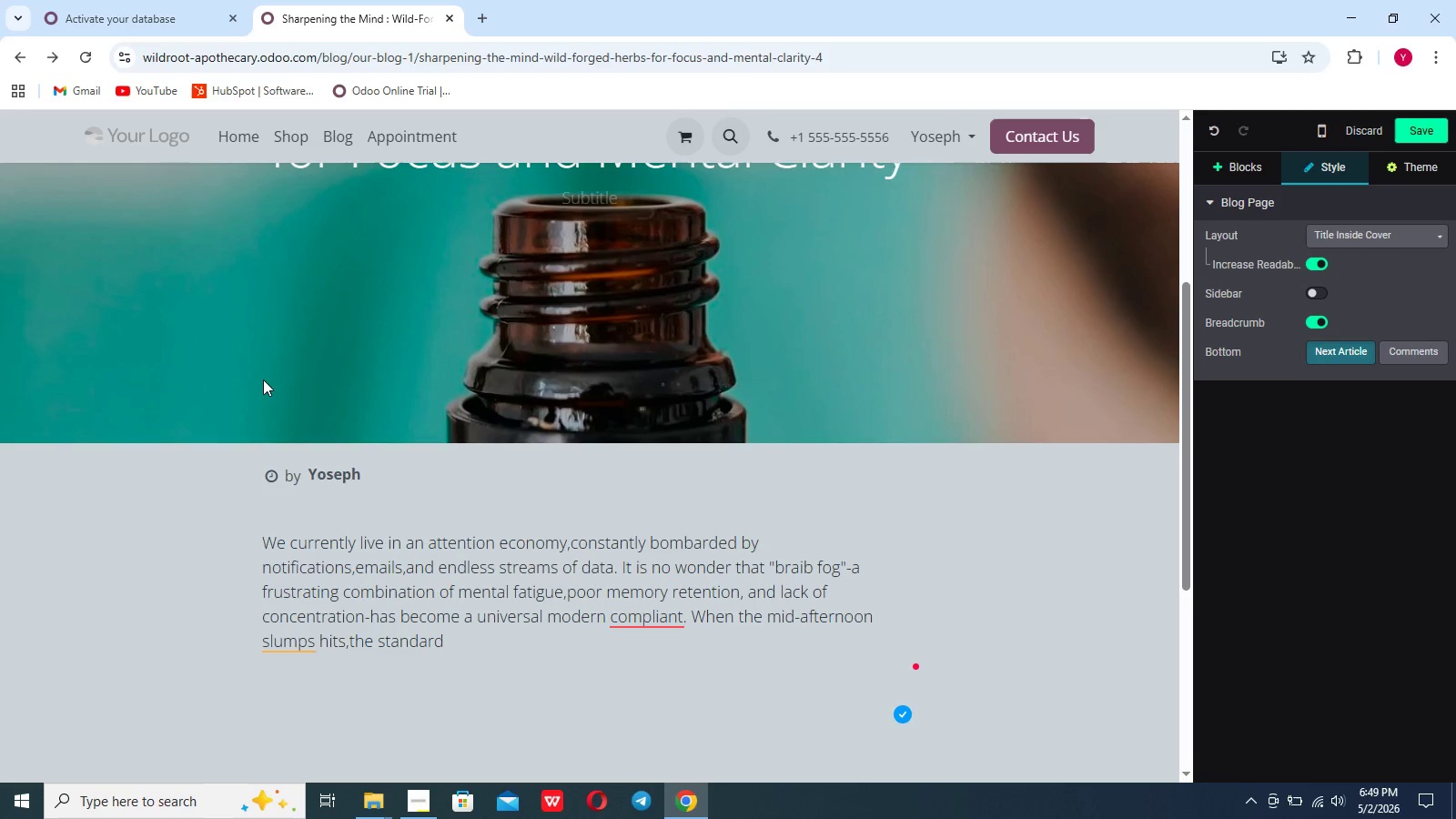 
wait(8.45)
 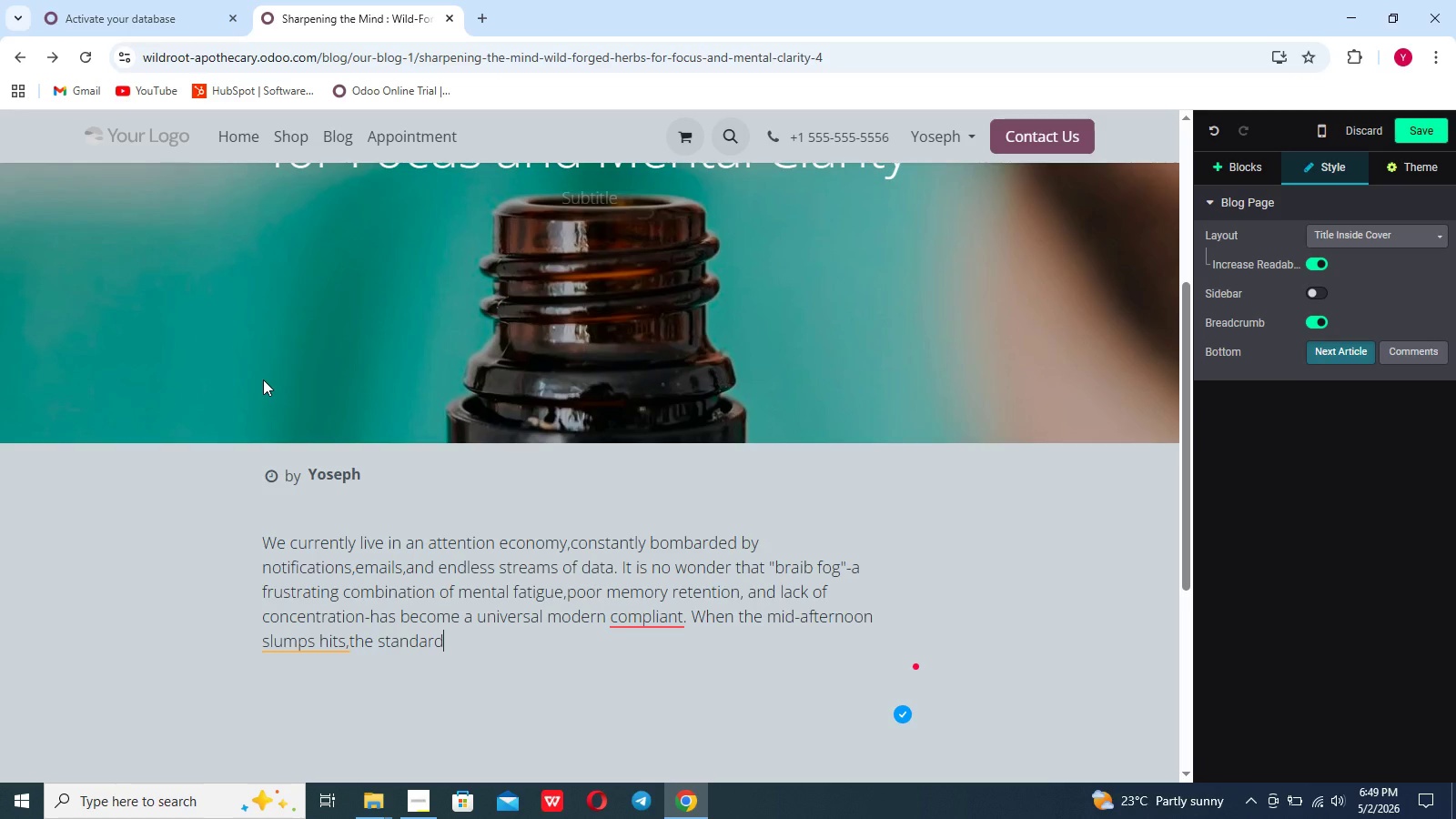 
type( cuk)
key(Backspace)
type(ltural responses)
key(Backspace)
type( is to reach for another )
 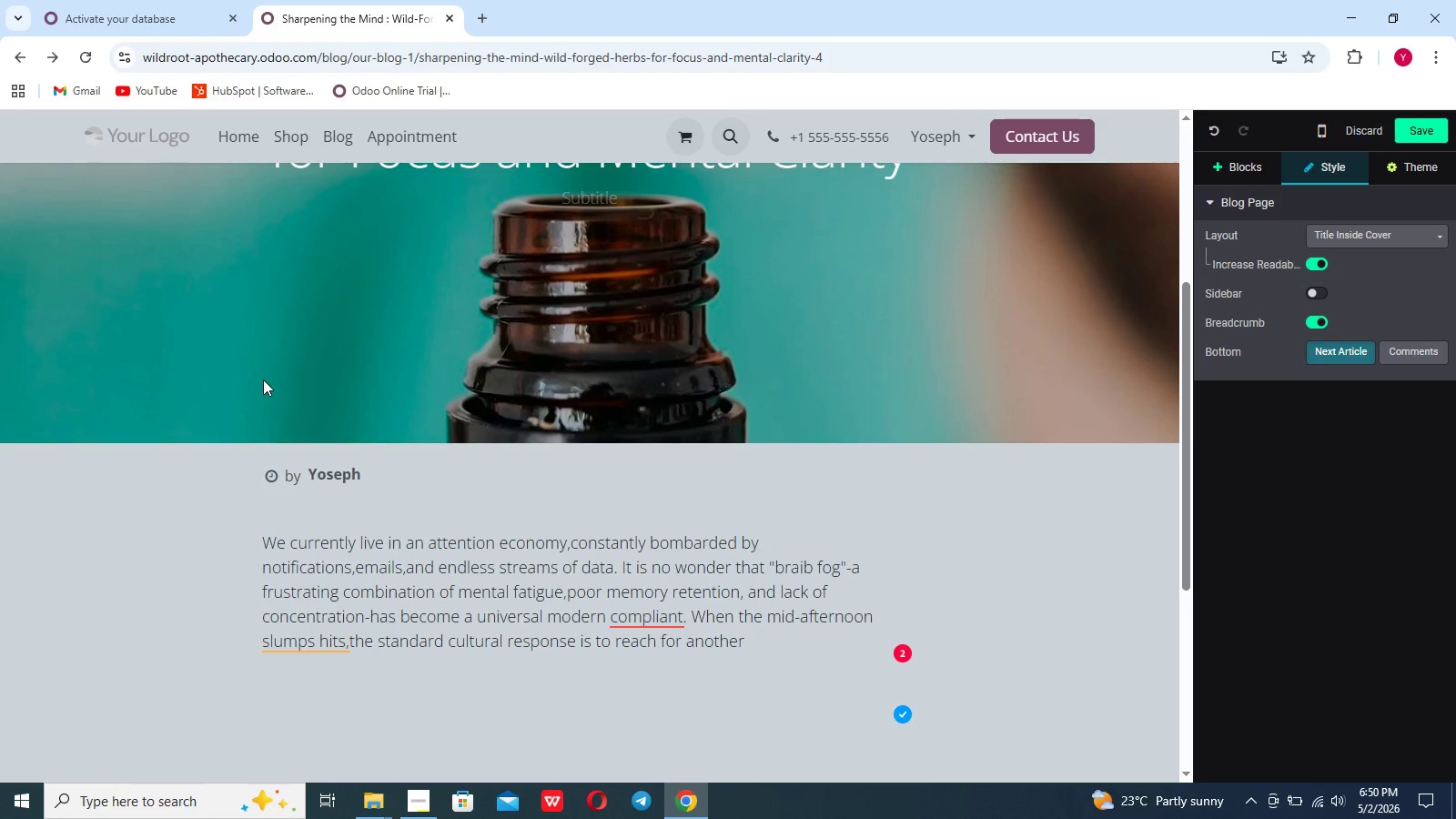 
wait(5.05)
 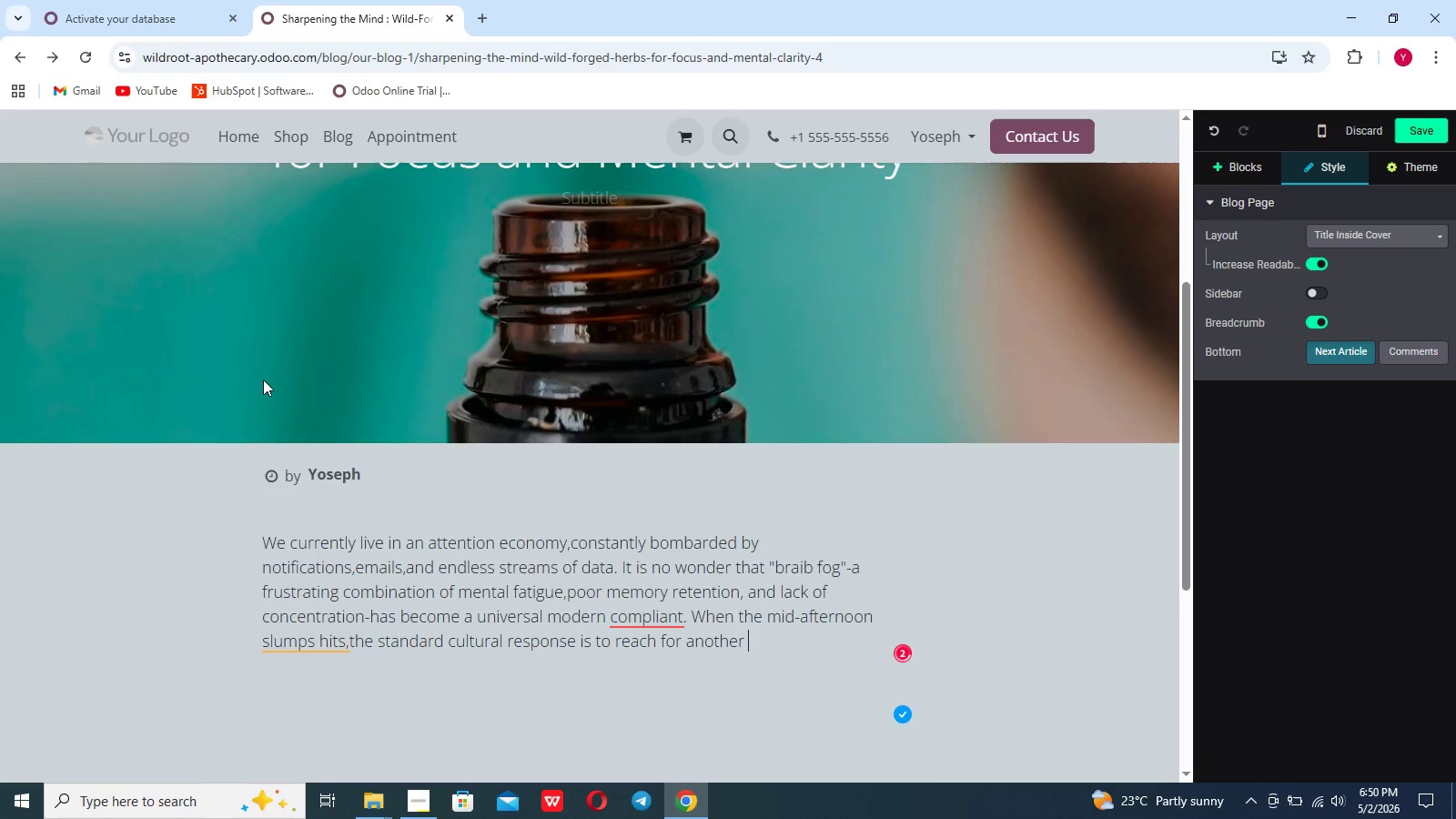 
type(cuo)
key(Backspace)
type(p of strong)
 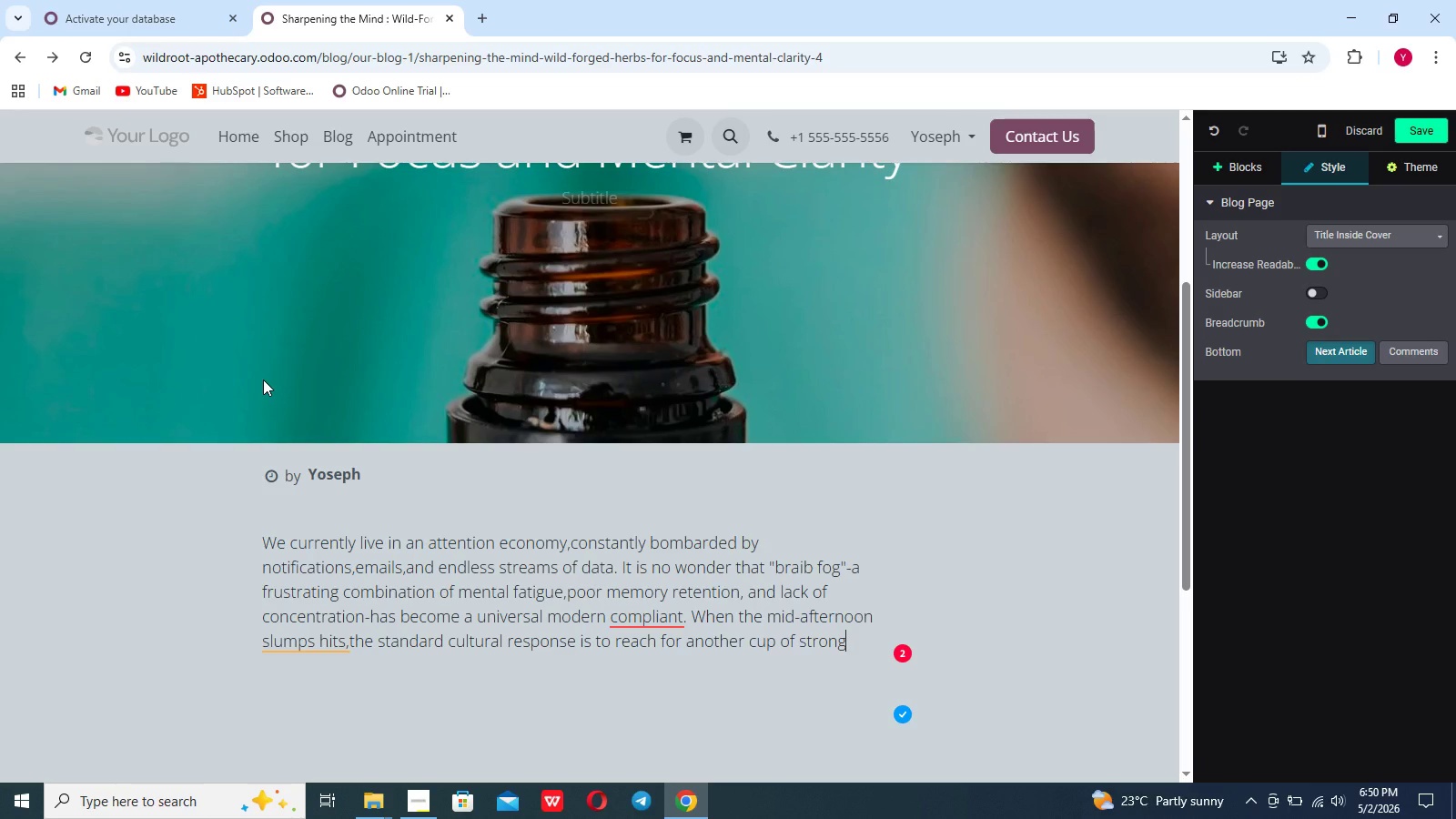 
type( cofee or a highly procedde)
key(Backspace)
key(Backspace)
key(Backspace)
type(e)
key(Backspace)
type(ssed energy  drink while)
 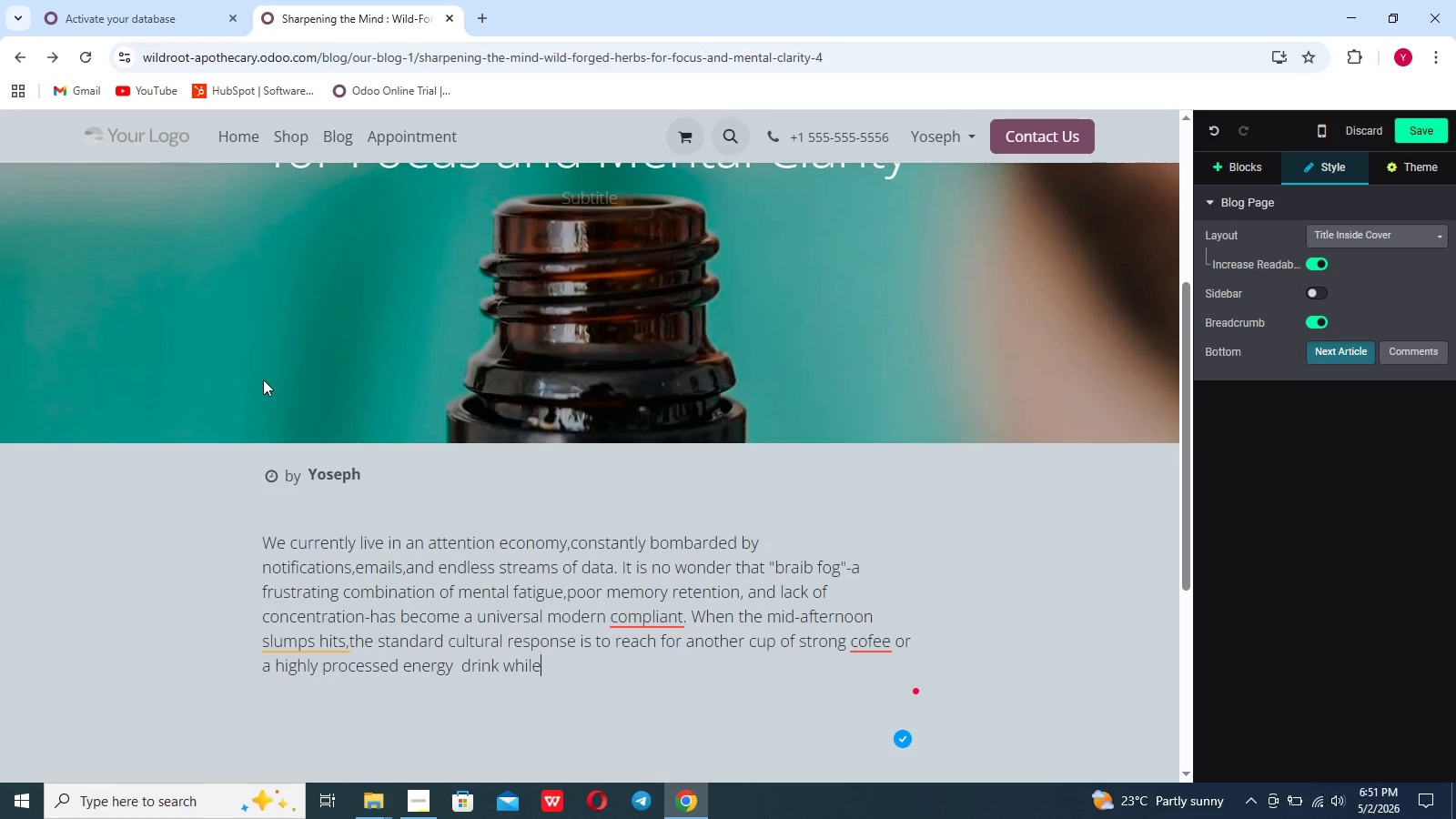 
type( caffein)
 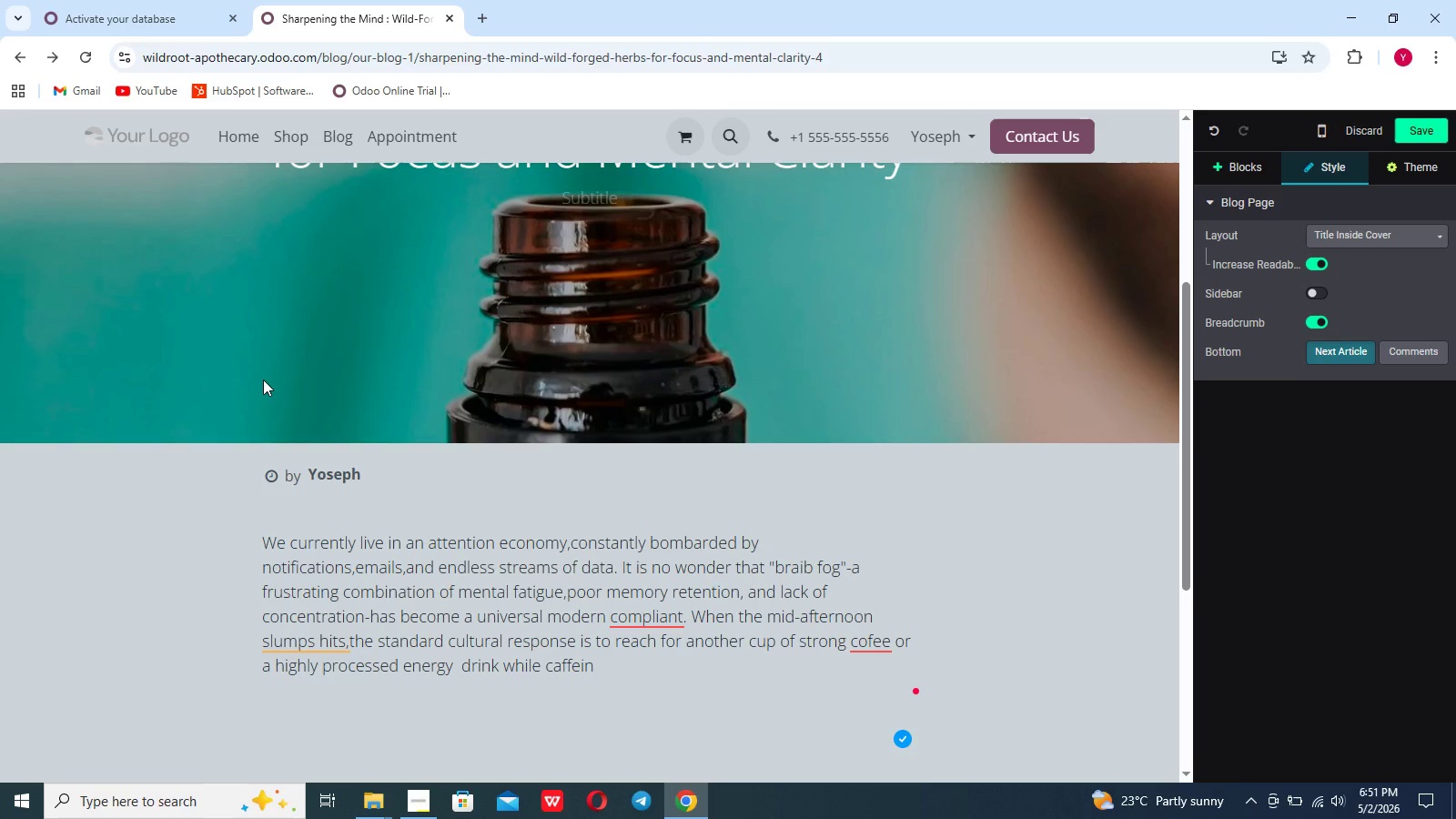 
type( provides an immediate spike in alertness,it ievitably leads to a harsh crash, ultimately draning your adrenal system over time)
 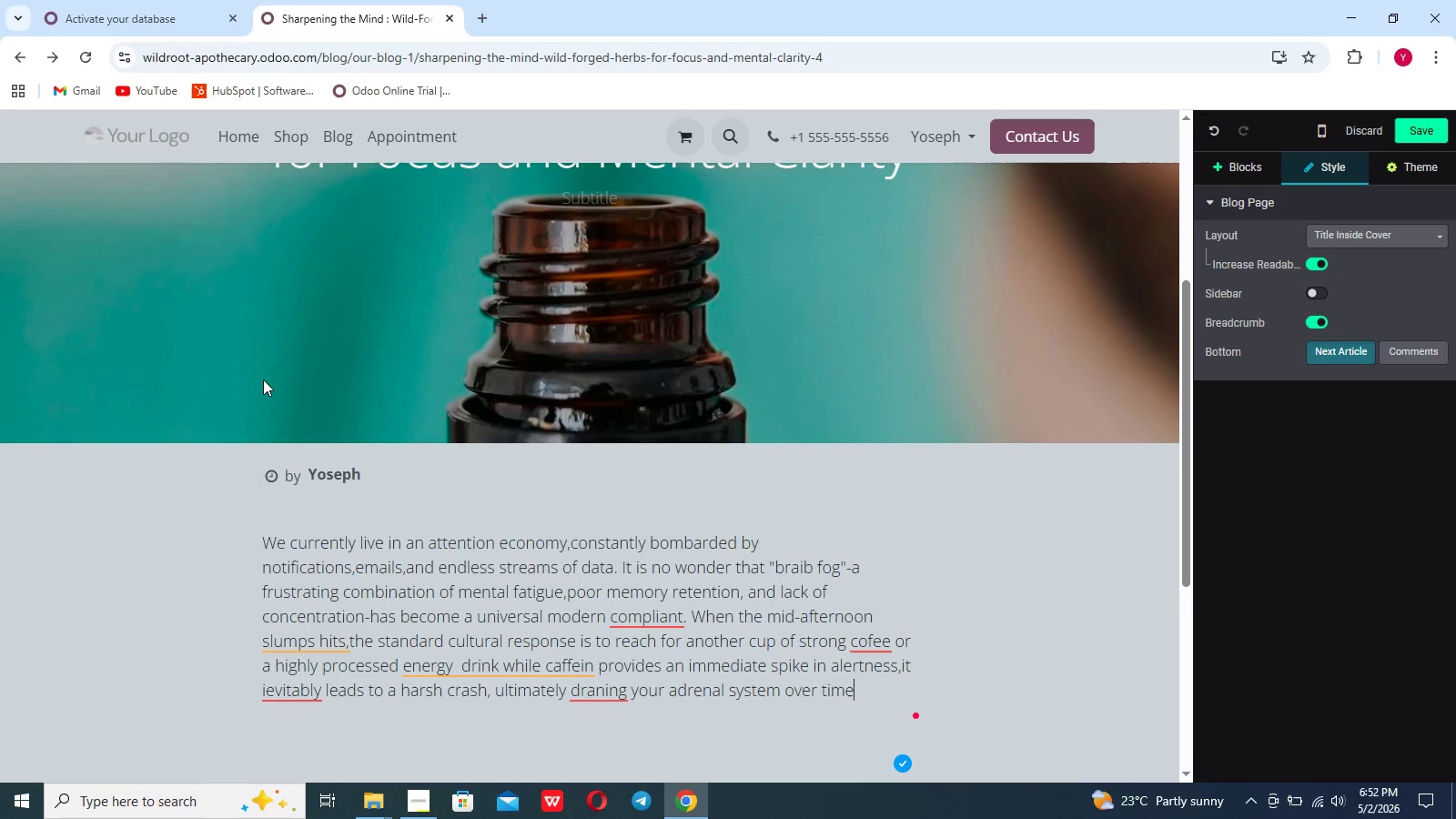 
type(. For those)
 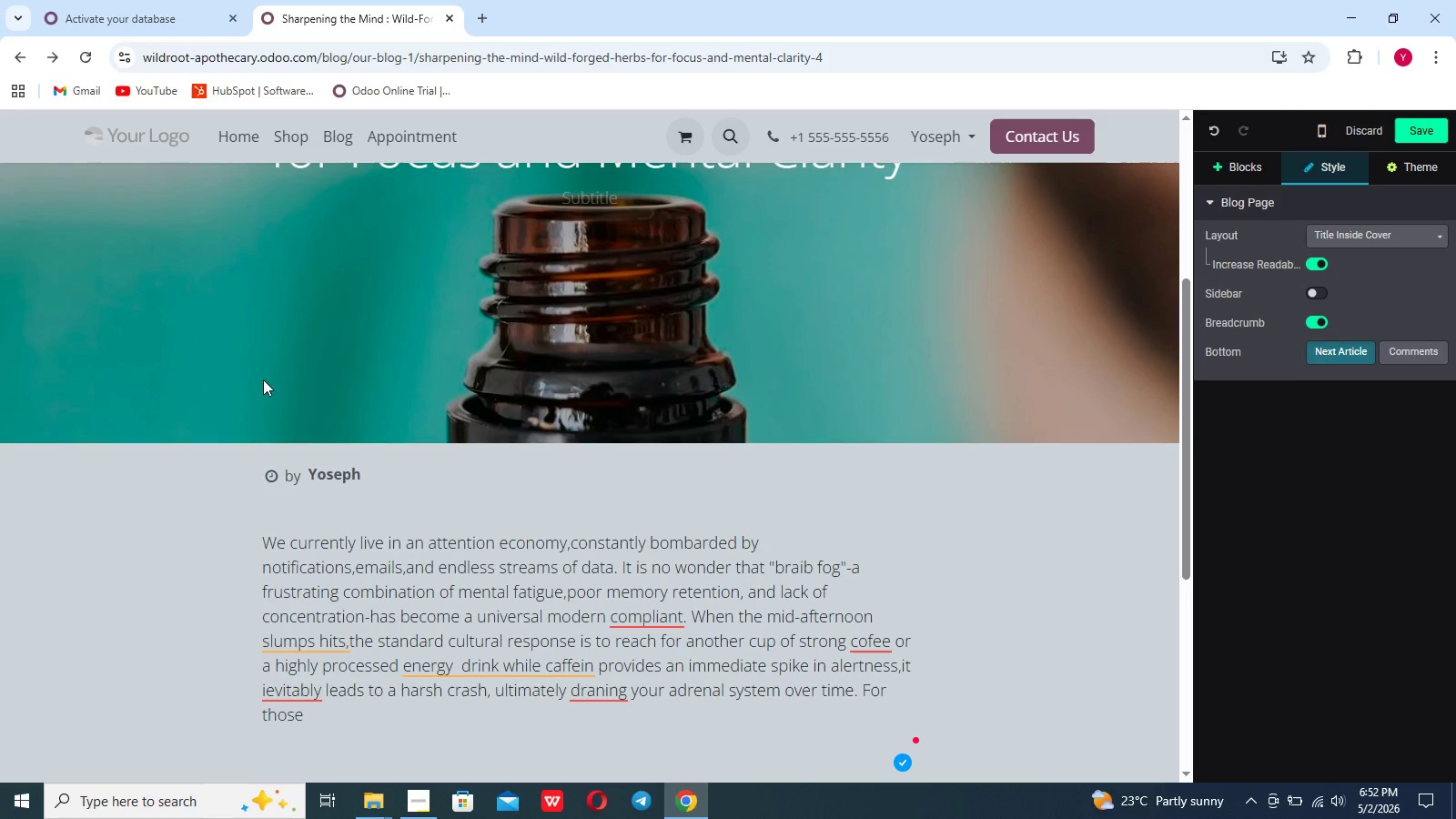 
wait(13.23)
 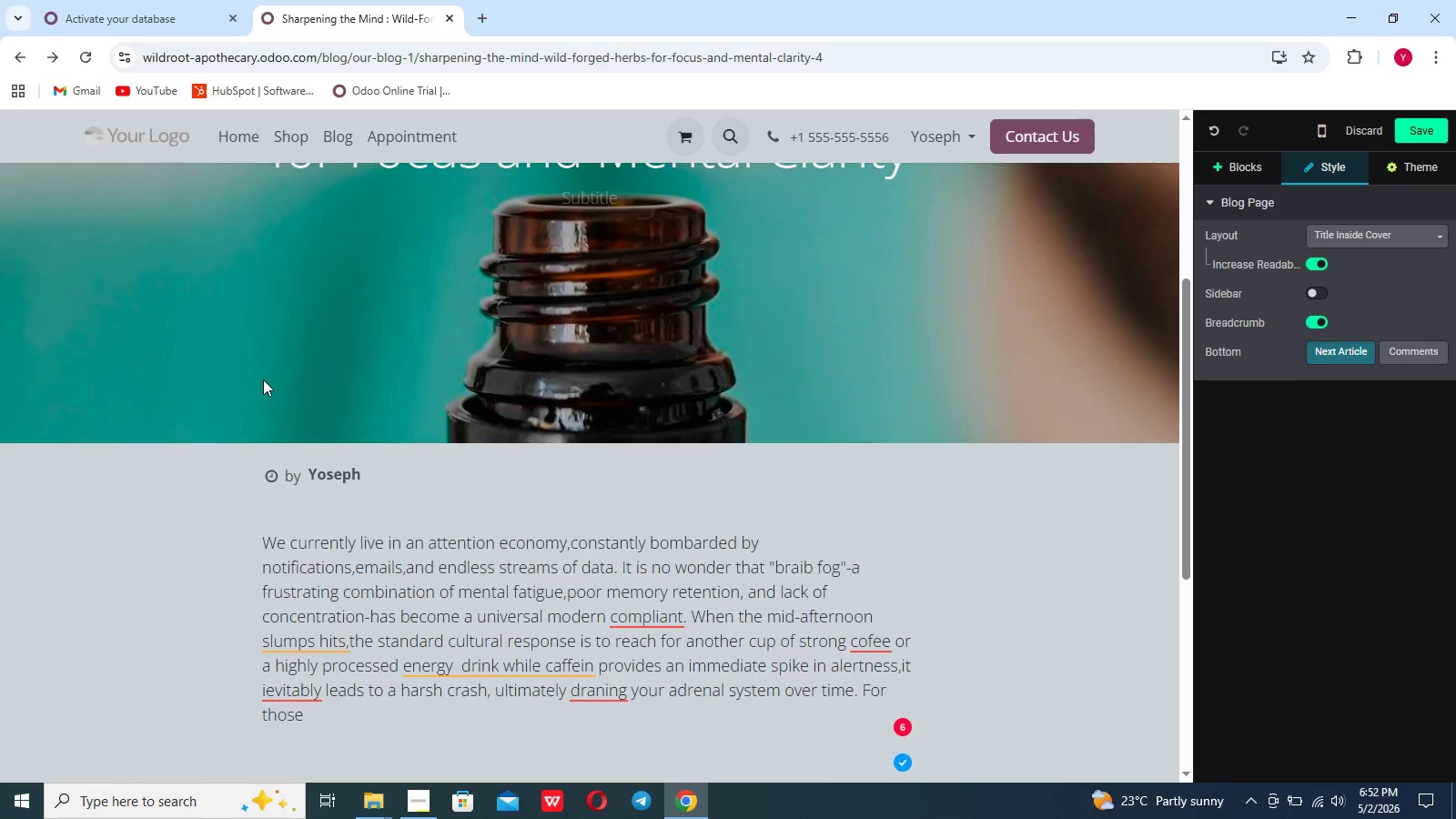 
type( seeking sustainable cognitive endurance)
 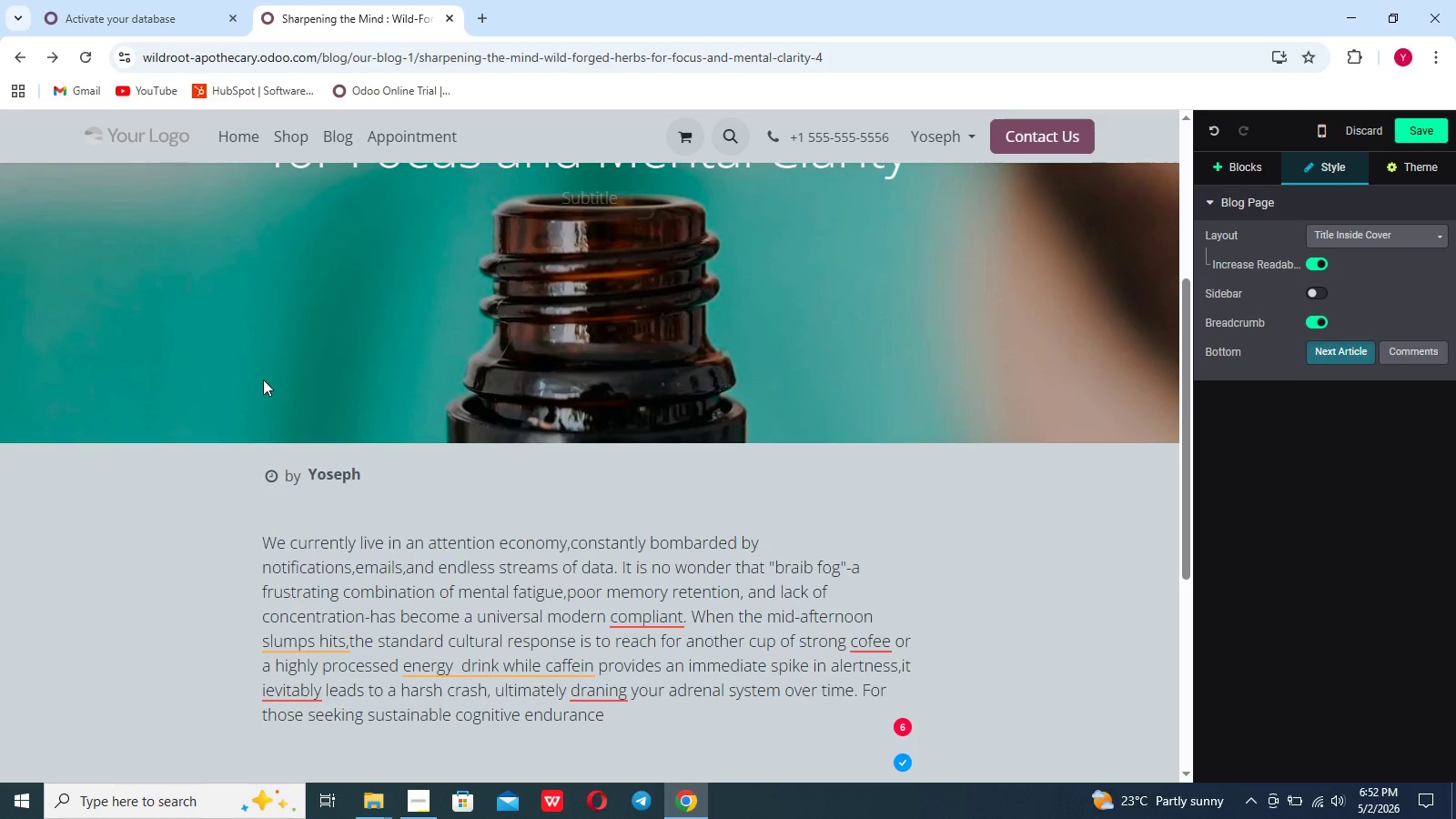 
type(m r)
key(Backspace)
type(the search for natural herbs for focus and mental clarity has become)
 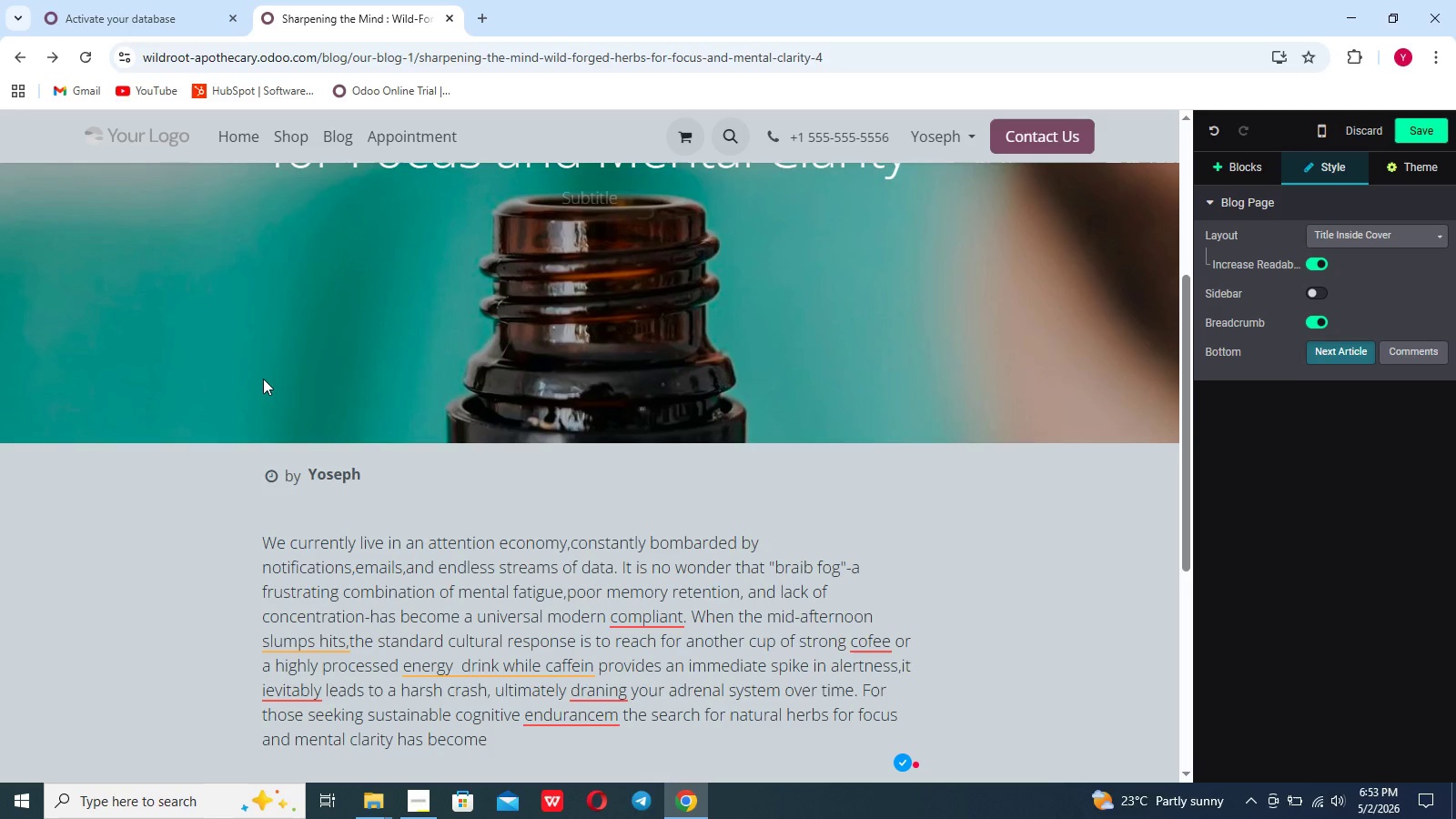 
type( a critical pursuit.You do not need aritifica)
key(Backspace)
type(ial )
 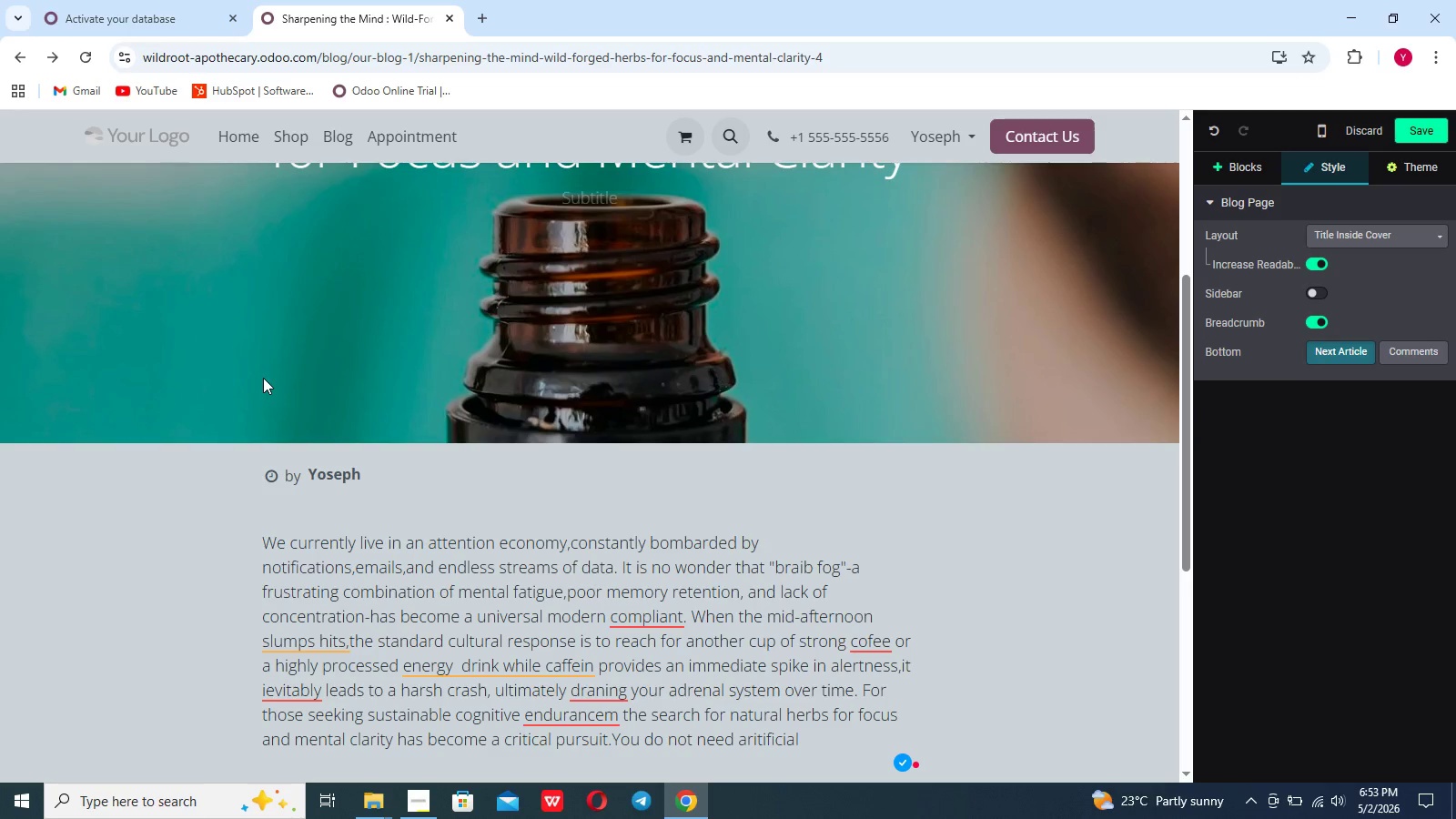 
wait(7.77)
 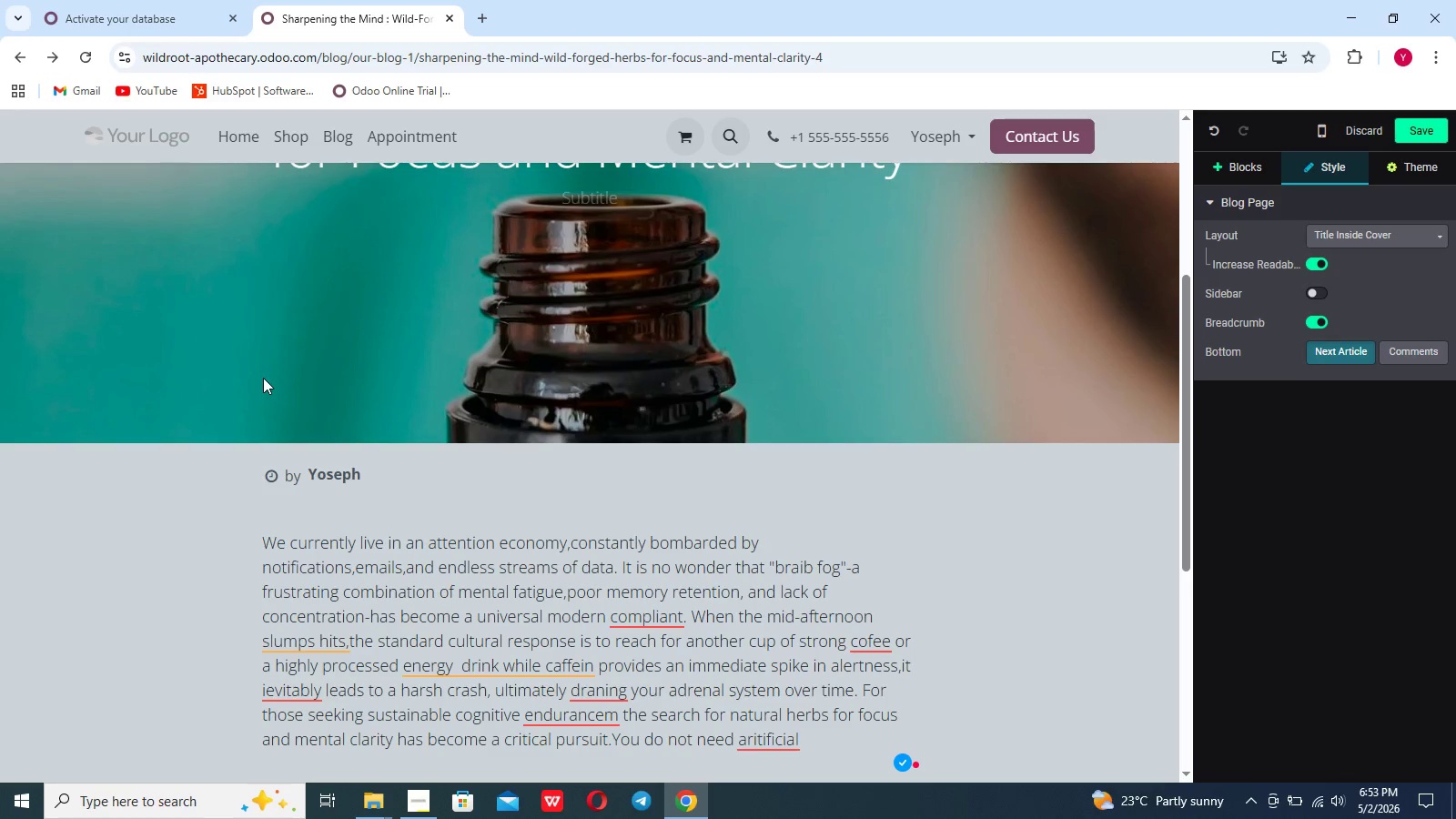 
type(stimulants)
 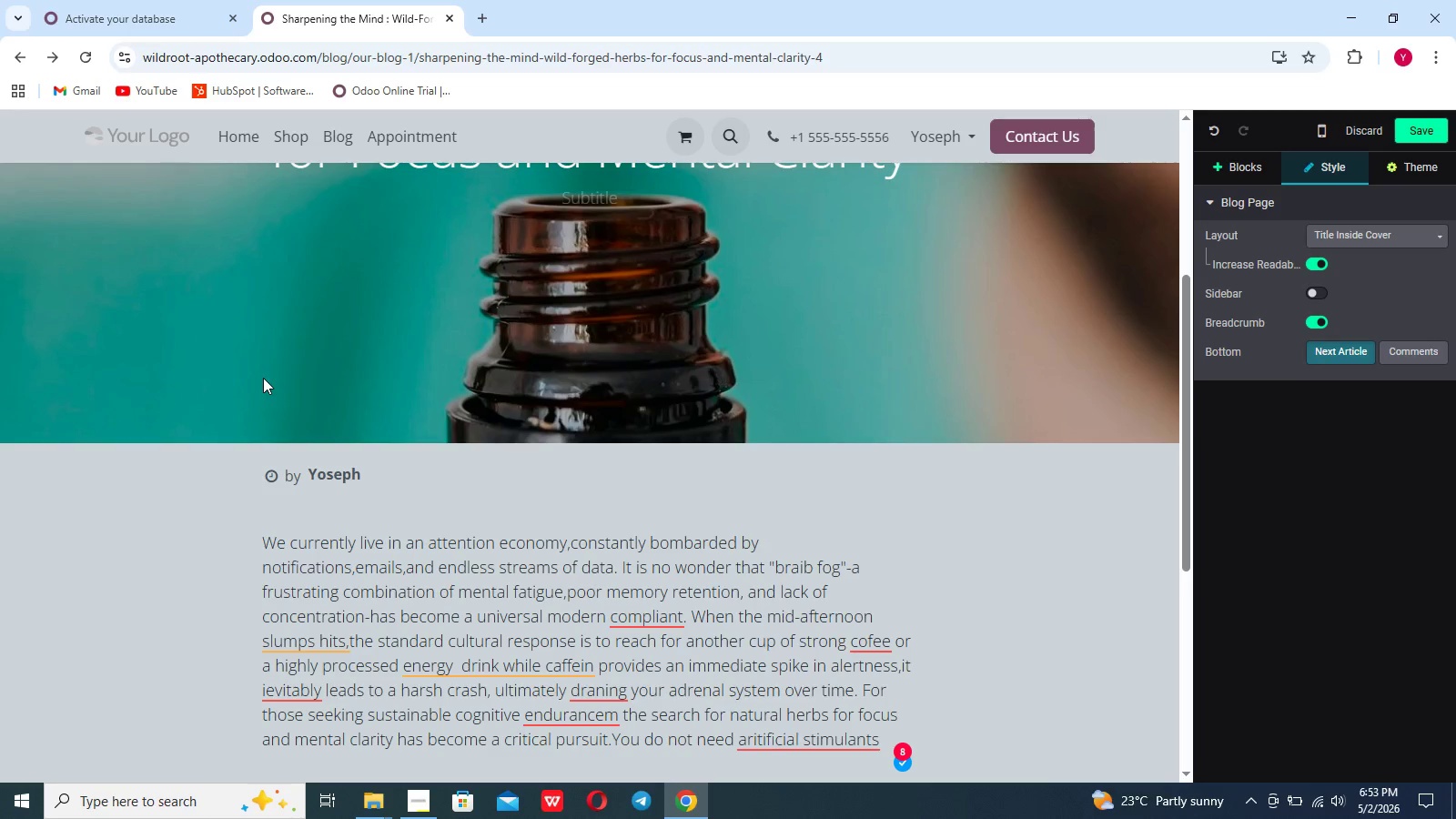 
wait(6.58)
 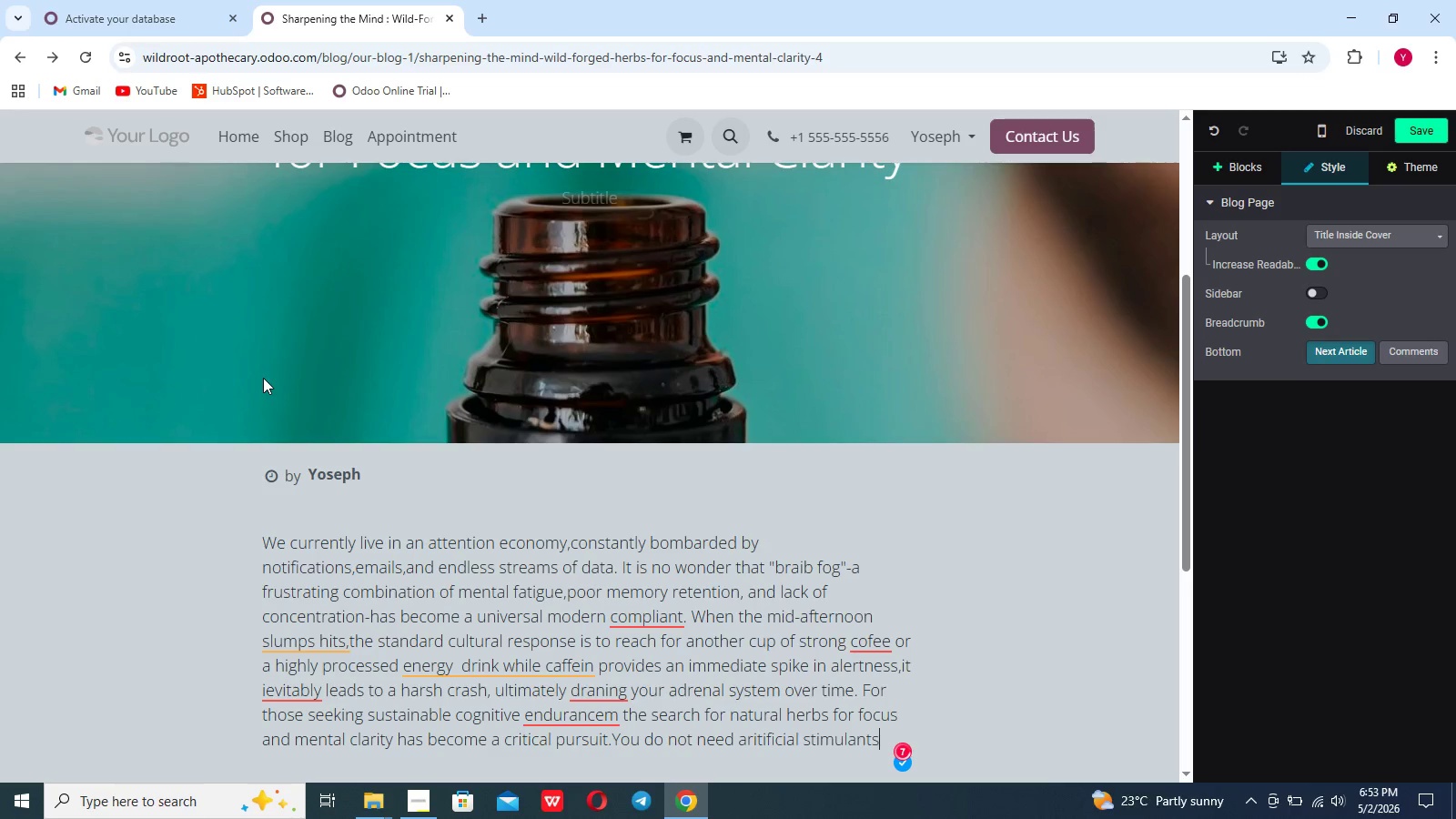 
type( to unlock u)
key(Backspace)
type(your brain's potential; the wild provides hh)
key(Backspace)
type(ighly sophisticated,neuro-protective solutions.)
 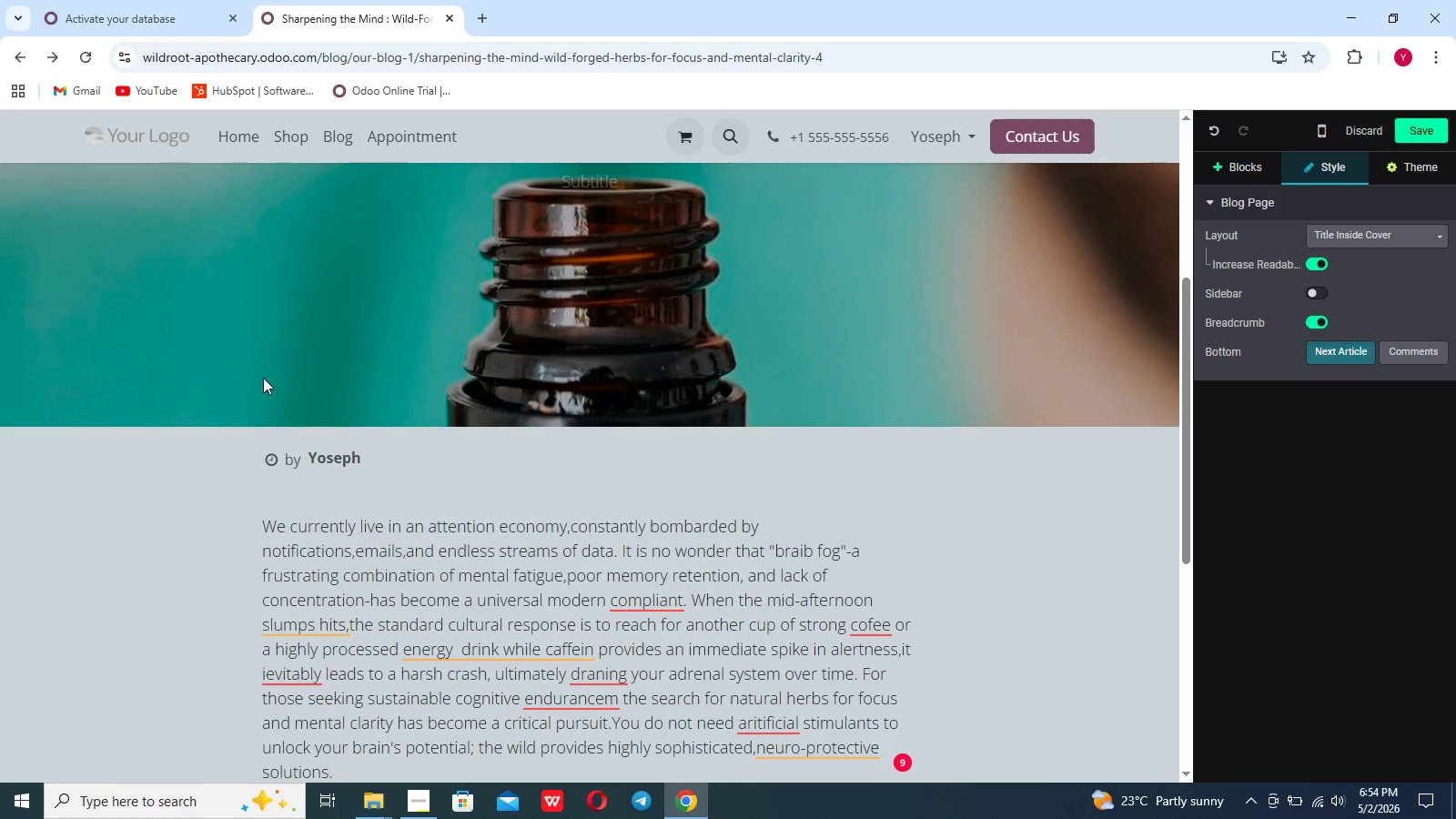 
wait(6.61)
 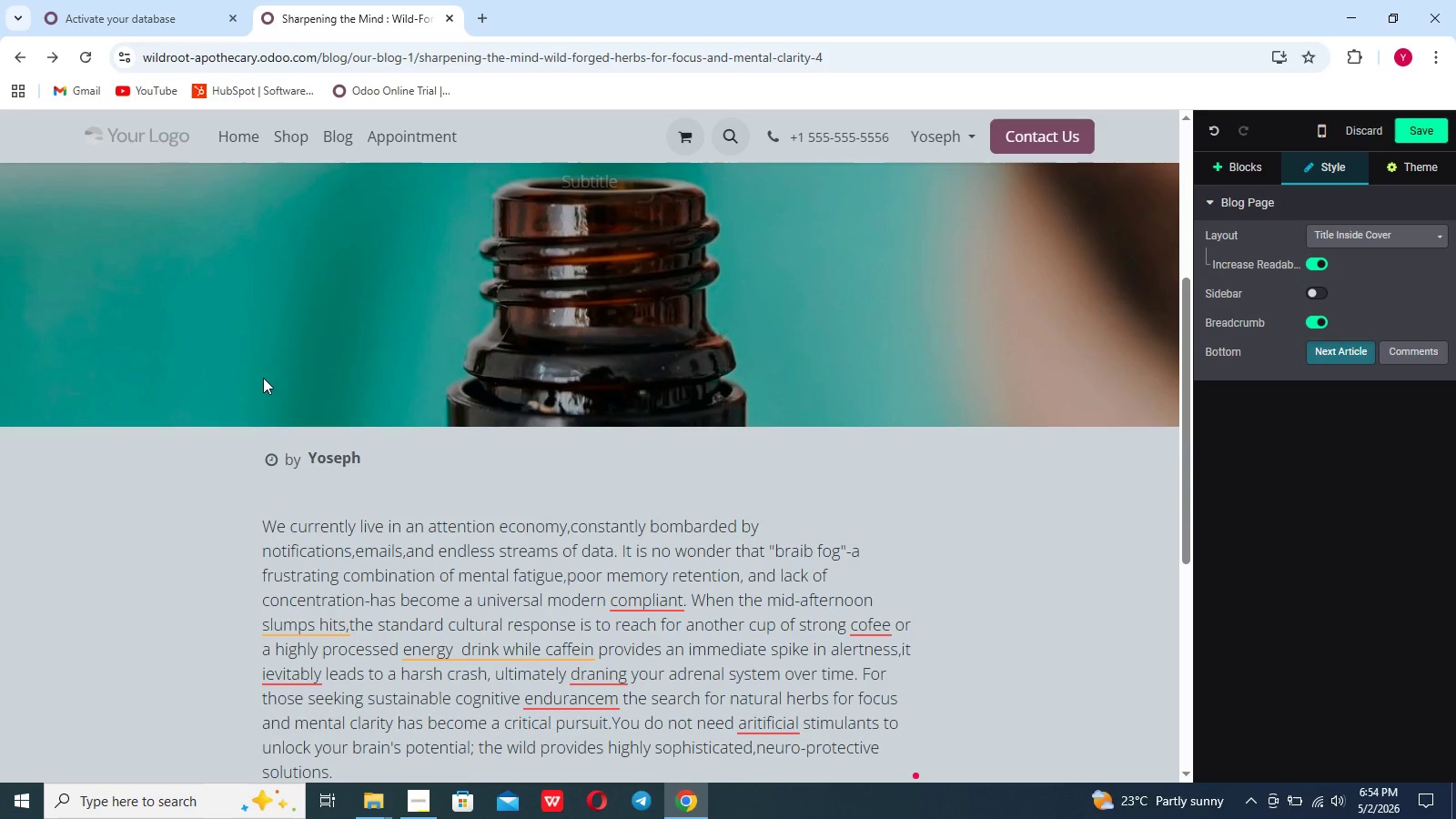 
left_click([907, 763])
 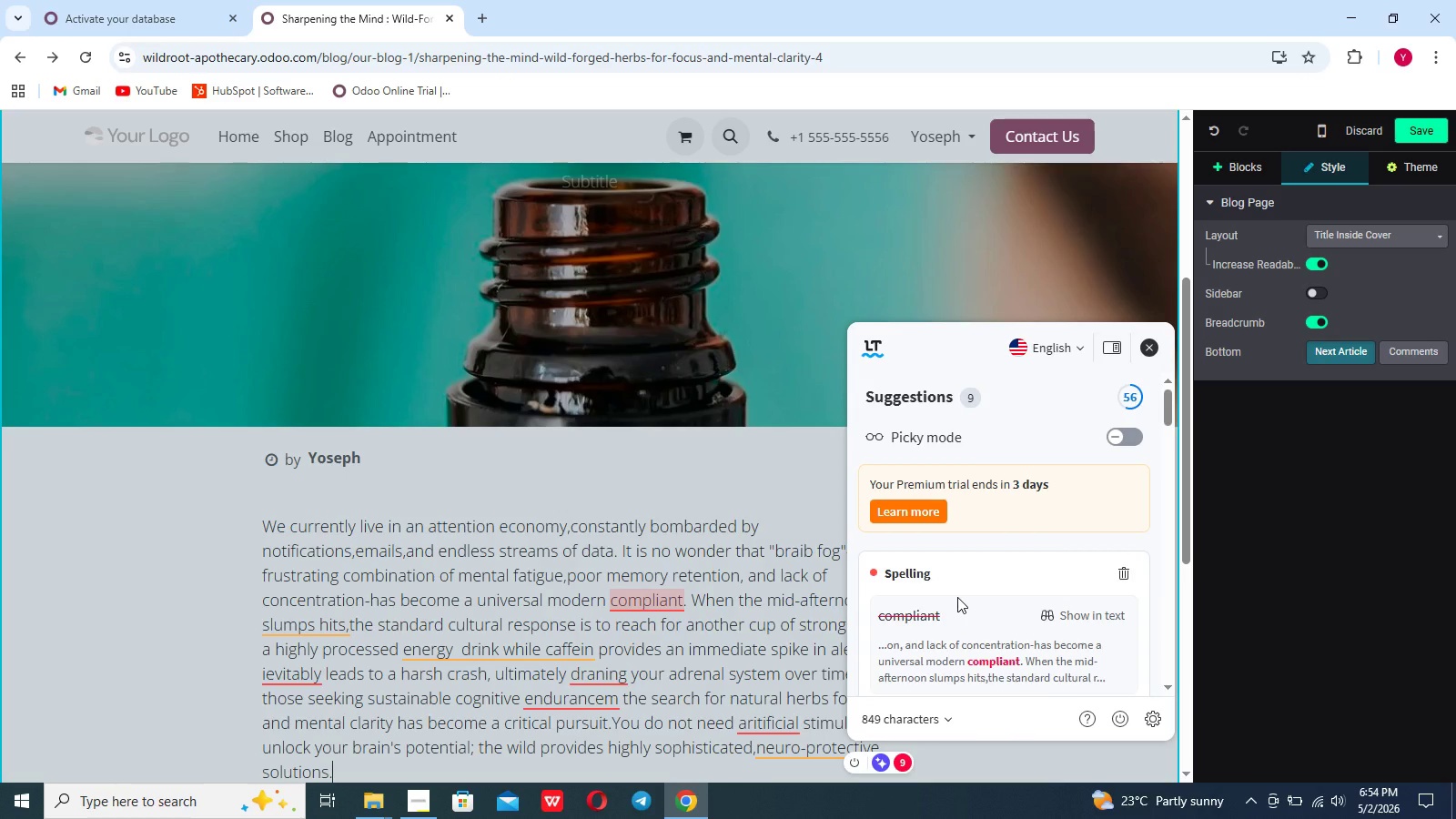 
scroll: coordinate [957, 597], scroll_direction: down, amount: 2.0
 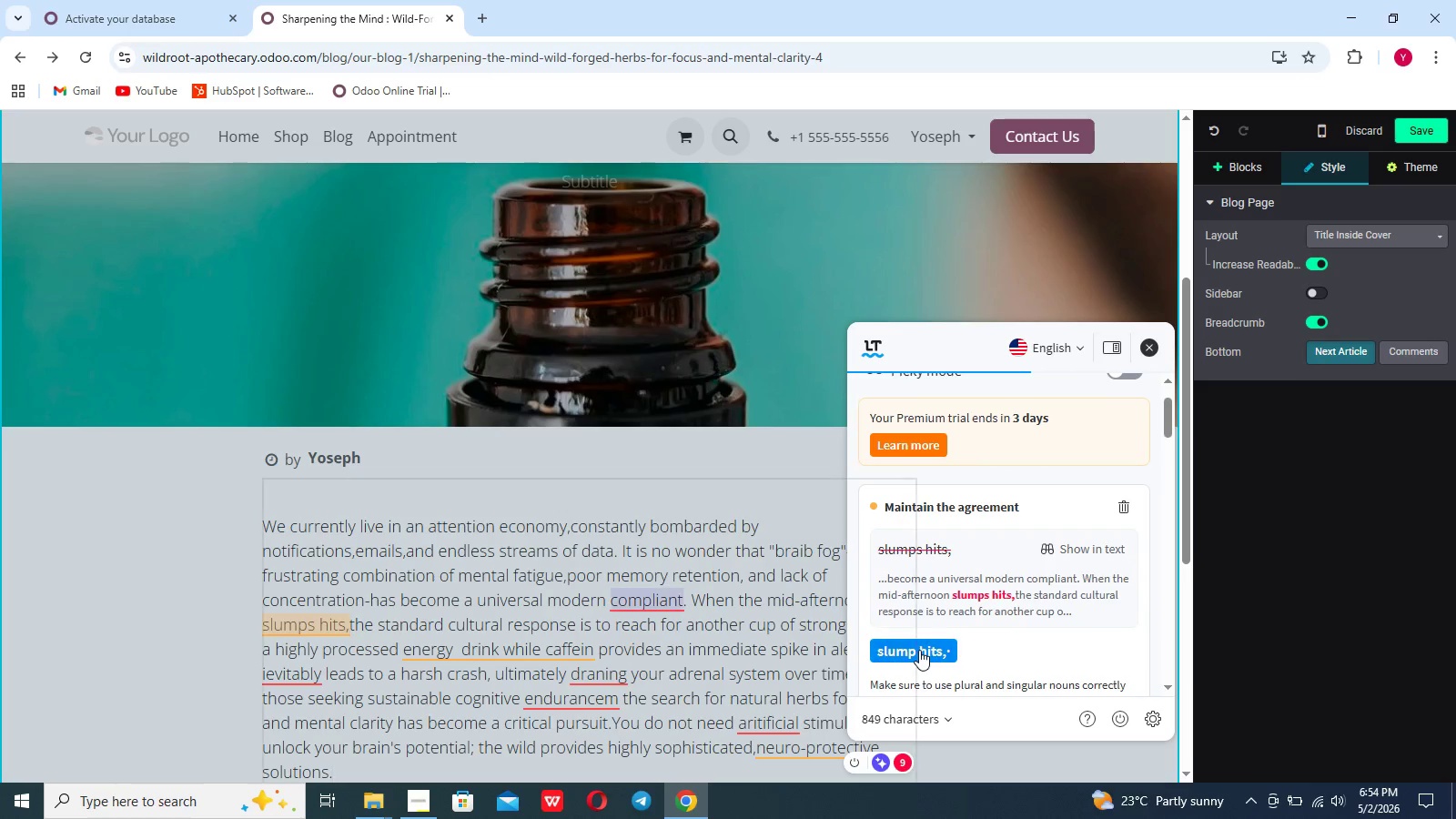 
left_click([919, 650])
 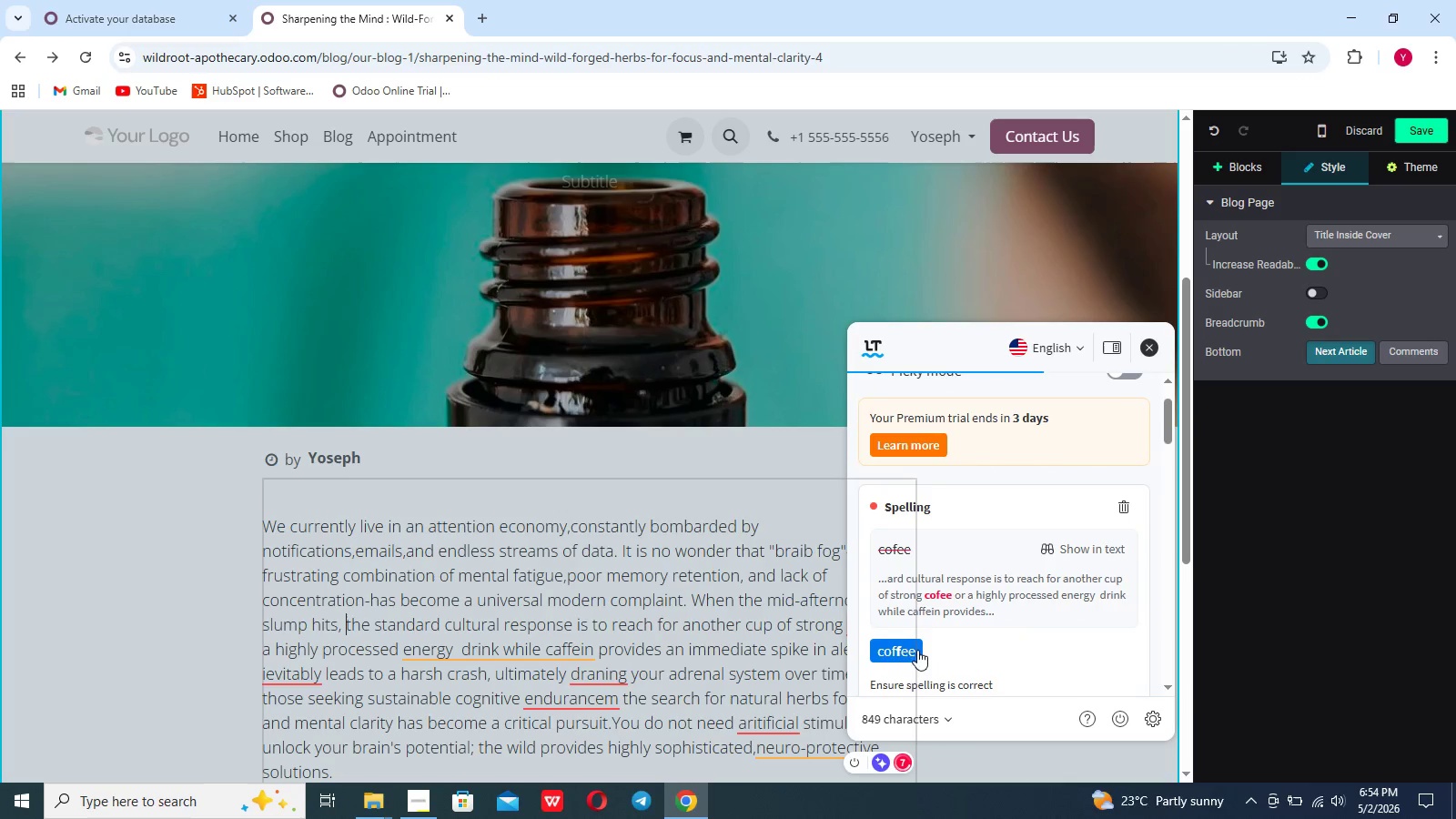 
left_click([890, 651])
 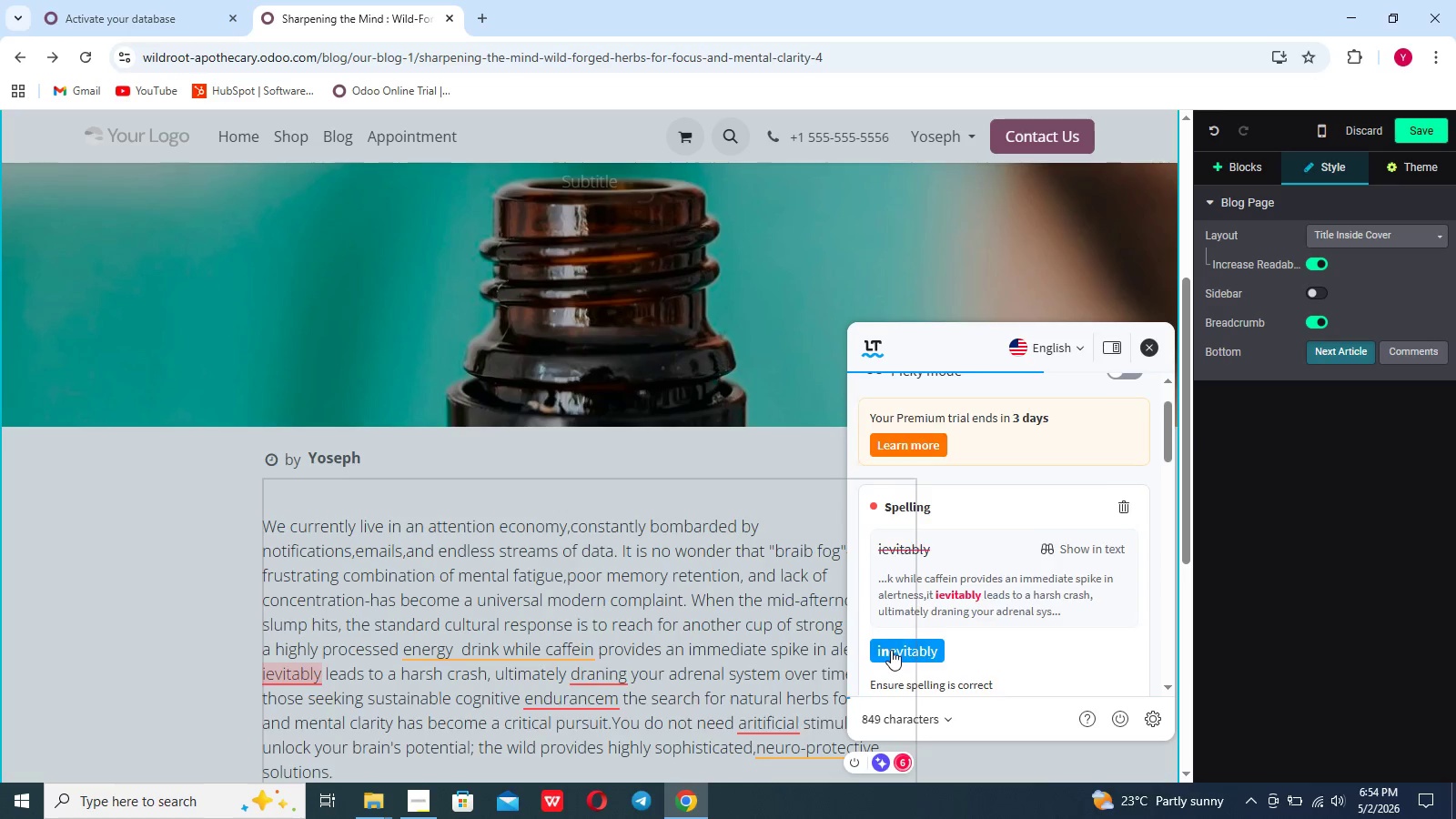 
left_click([891, 650])
 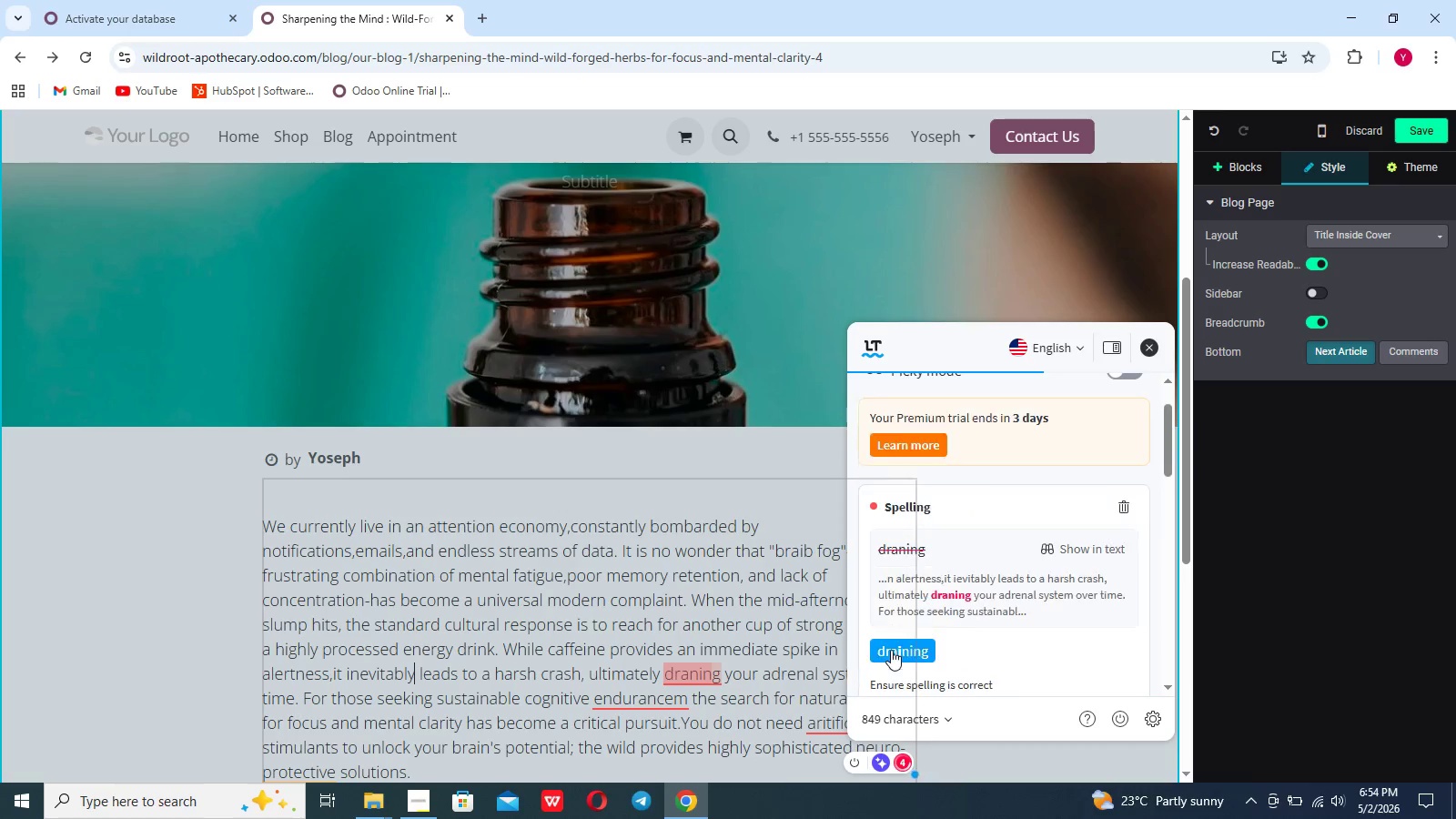 
left_click([891, 650])
 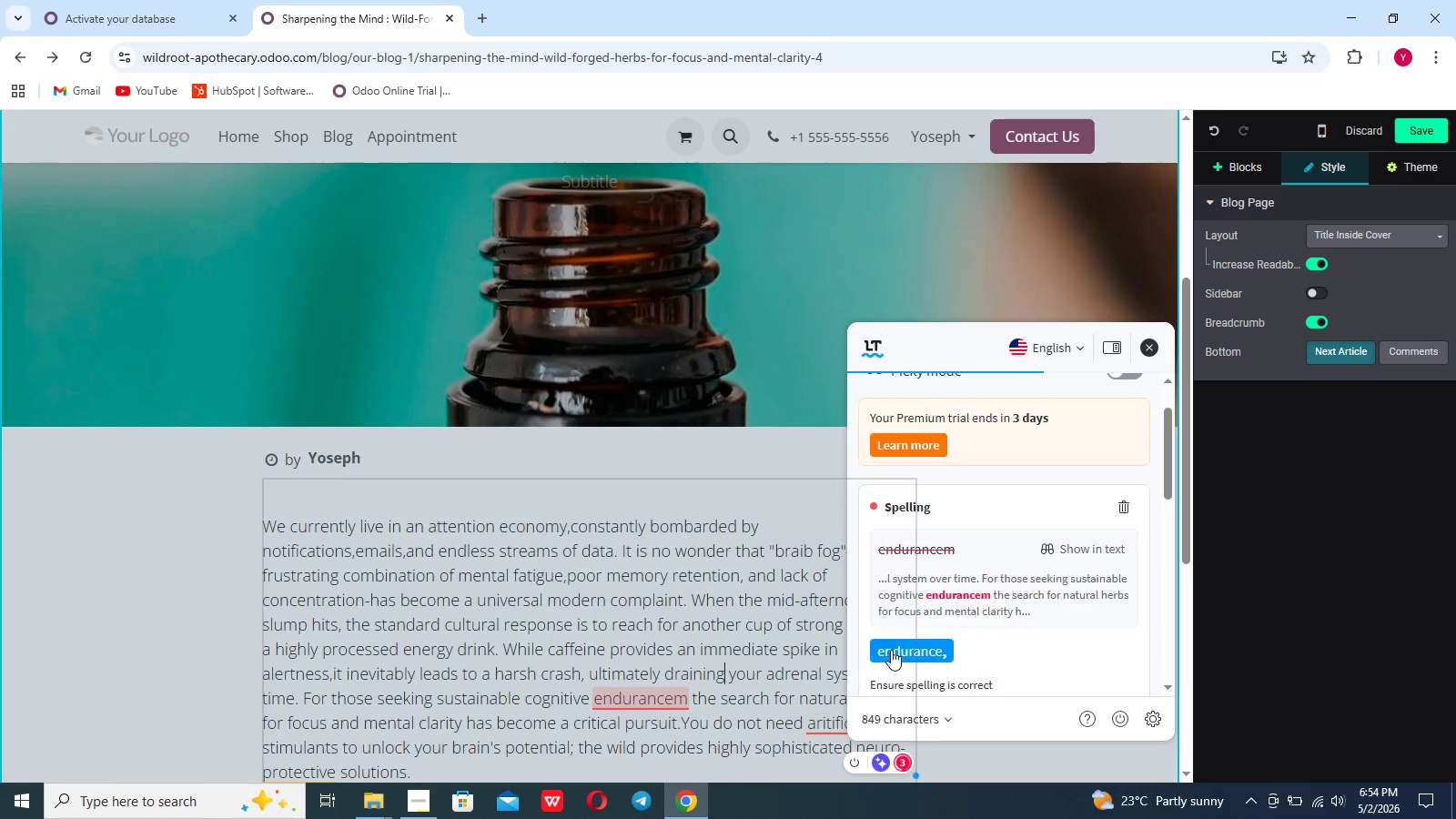 
left_click([891, 650])
 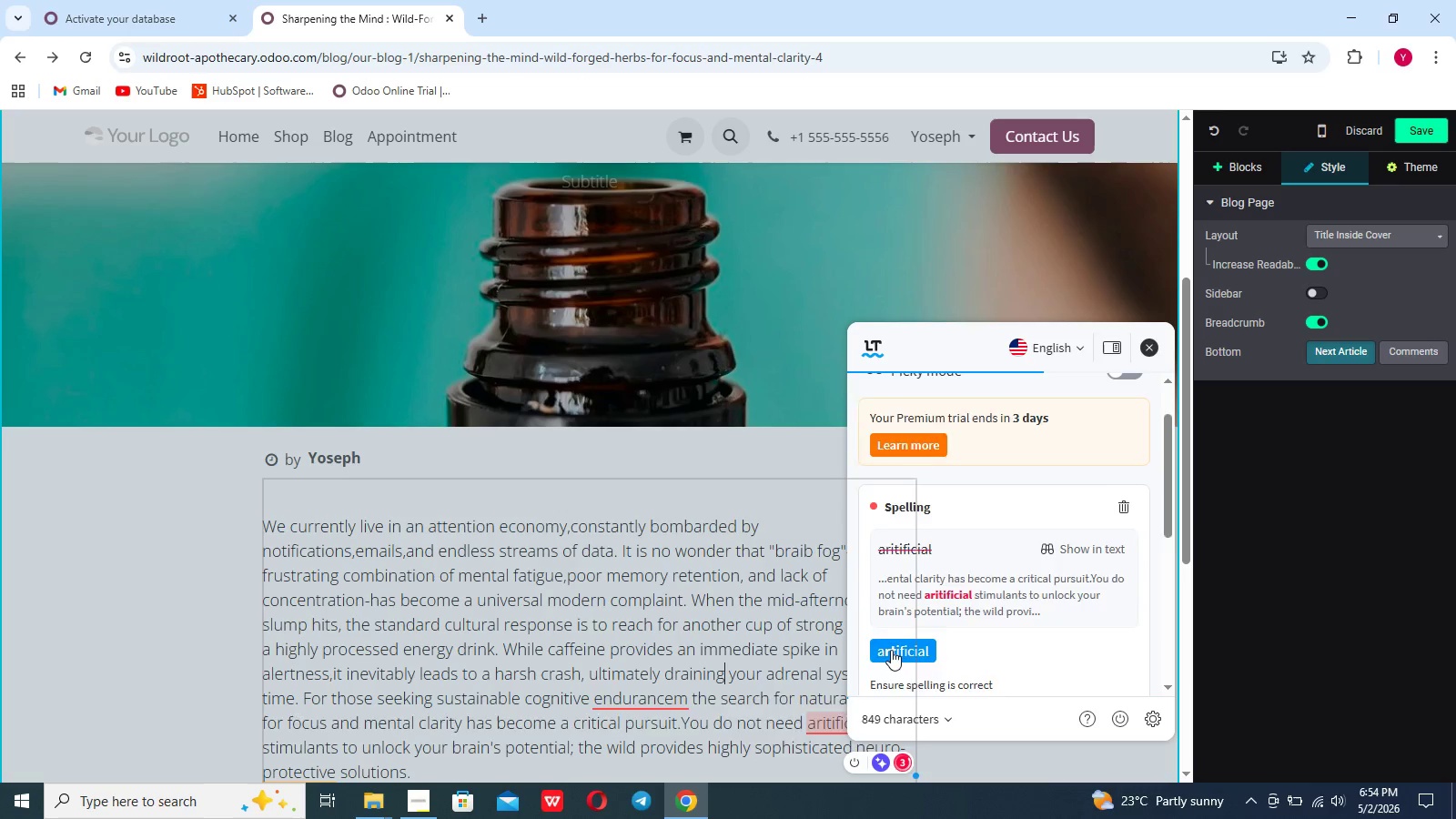 
left_click([891, 650])
 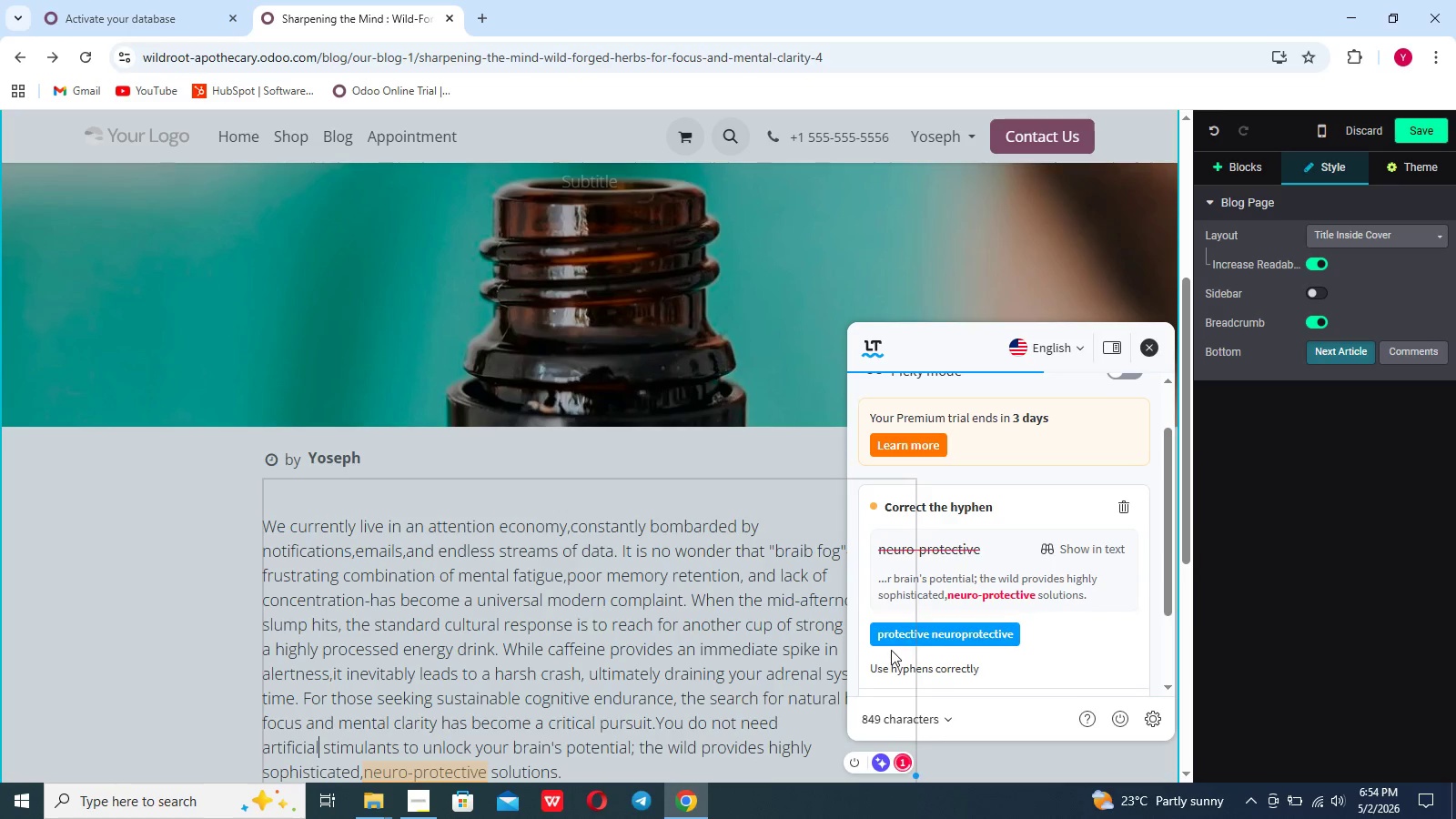 
left_click([891, 650])
 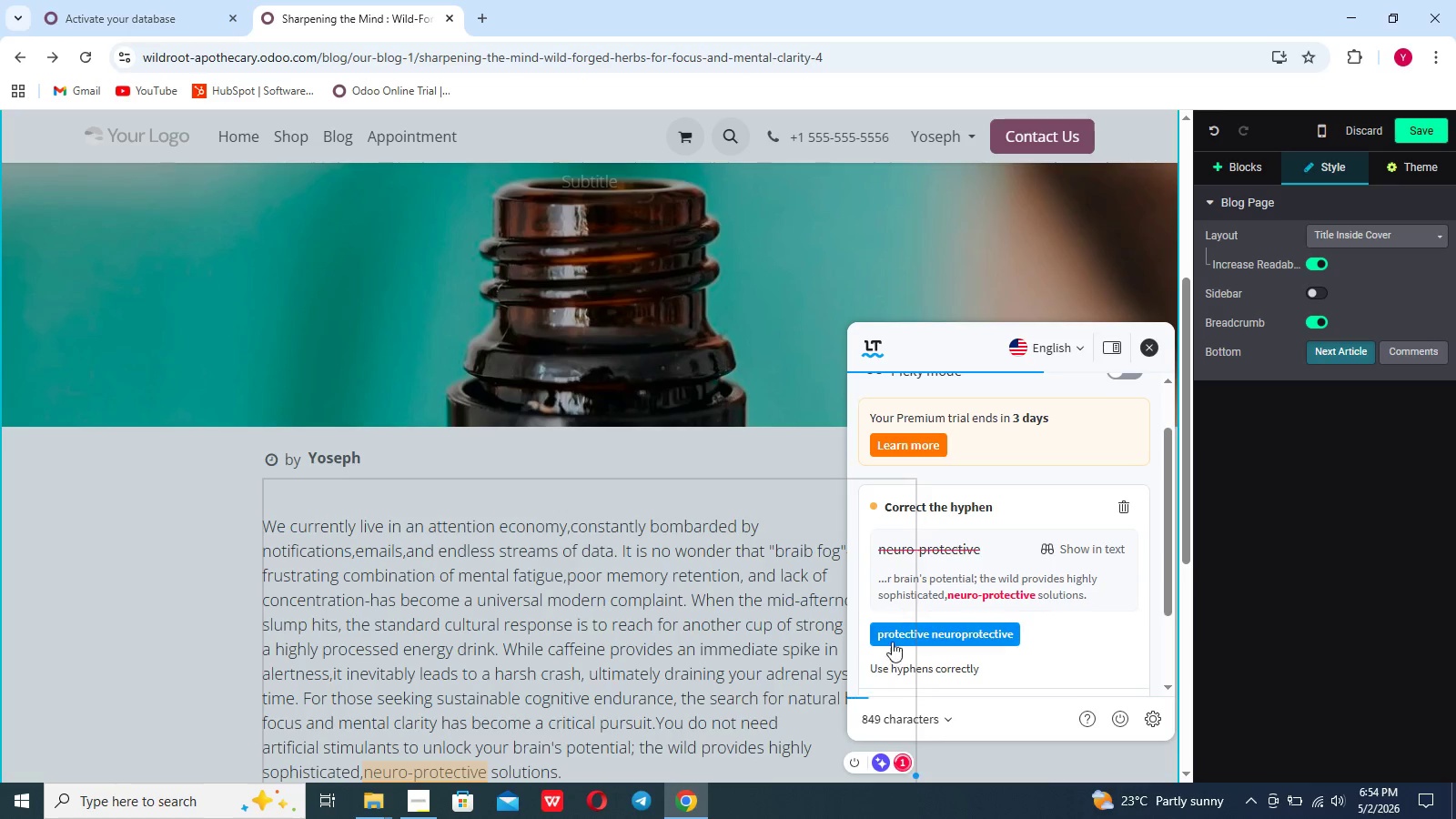 
left_click([892, 641])
 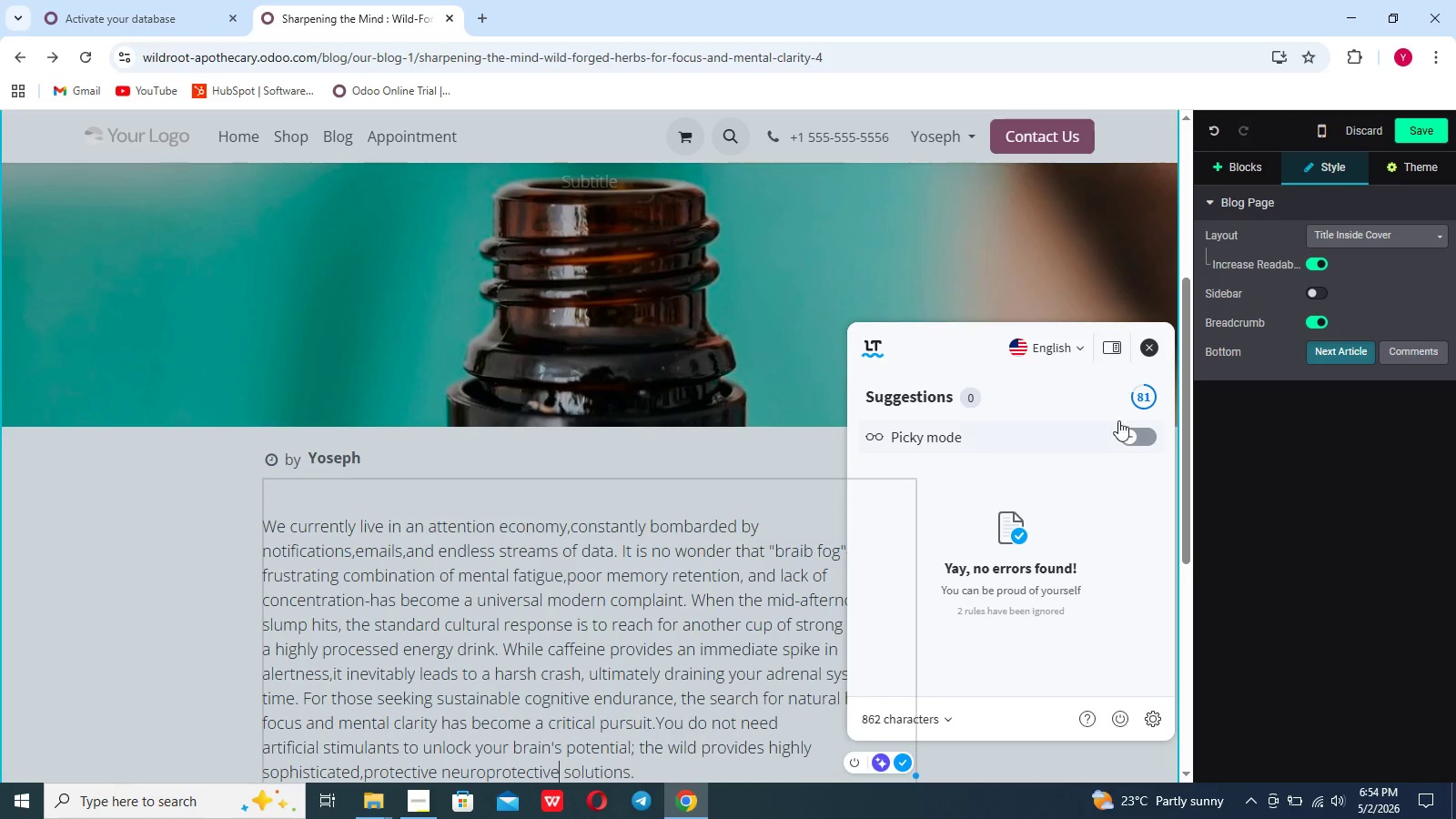 
left_click([1155, 339])
 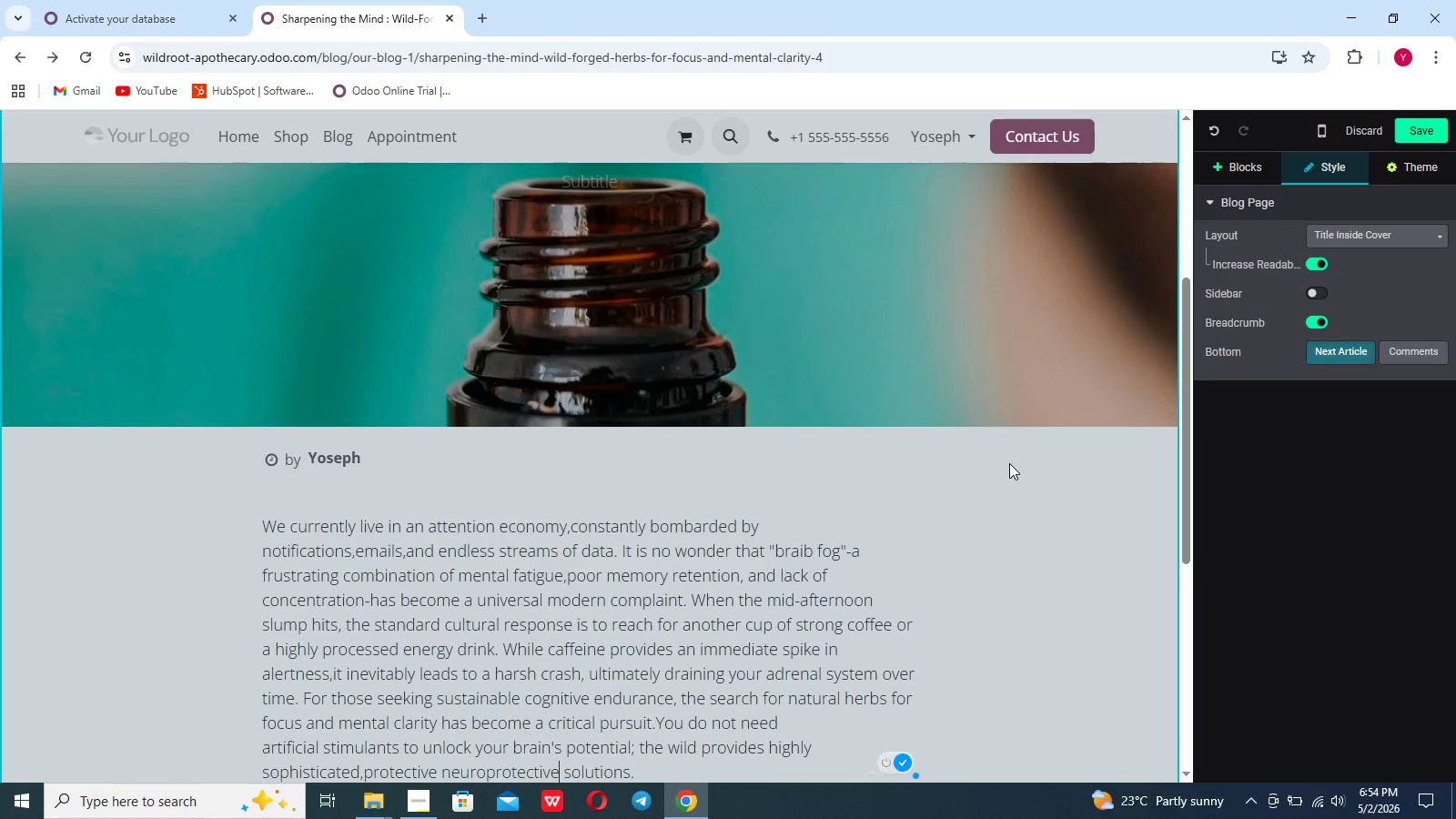 
scroll: coordinate [1009, 463], scroll_direction: down, amount: 6.0
 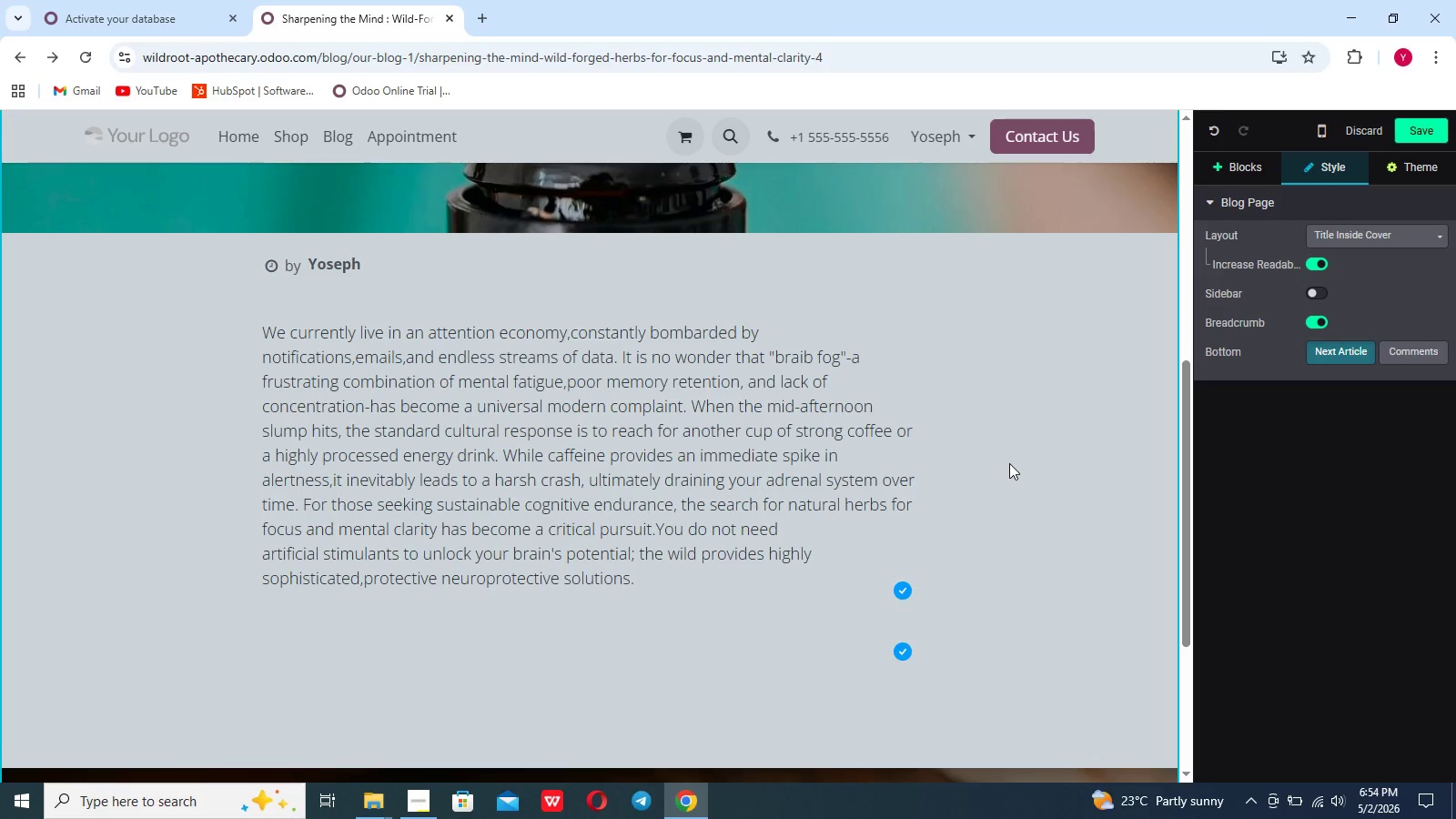 
wait(9.29)
 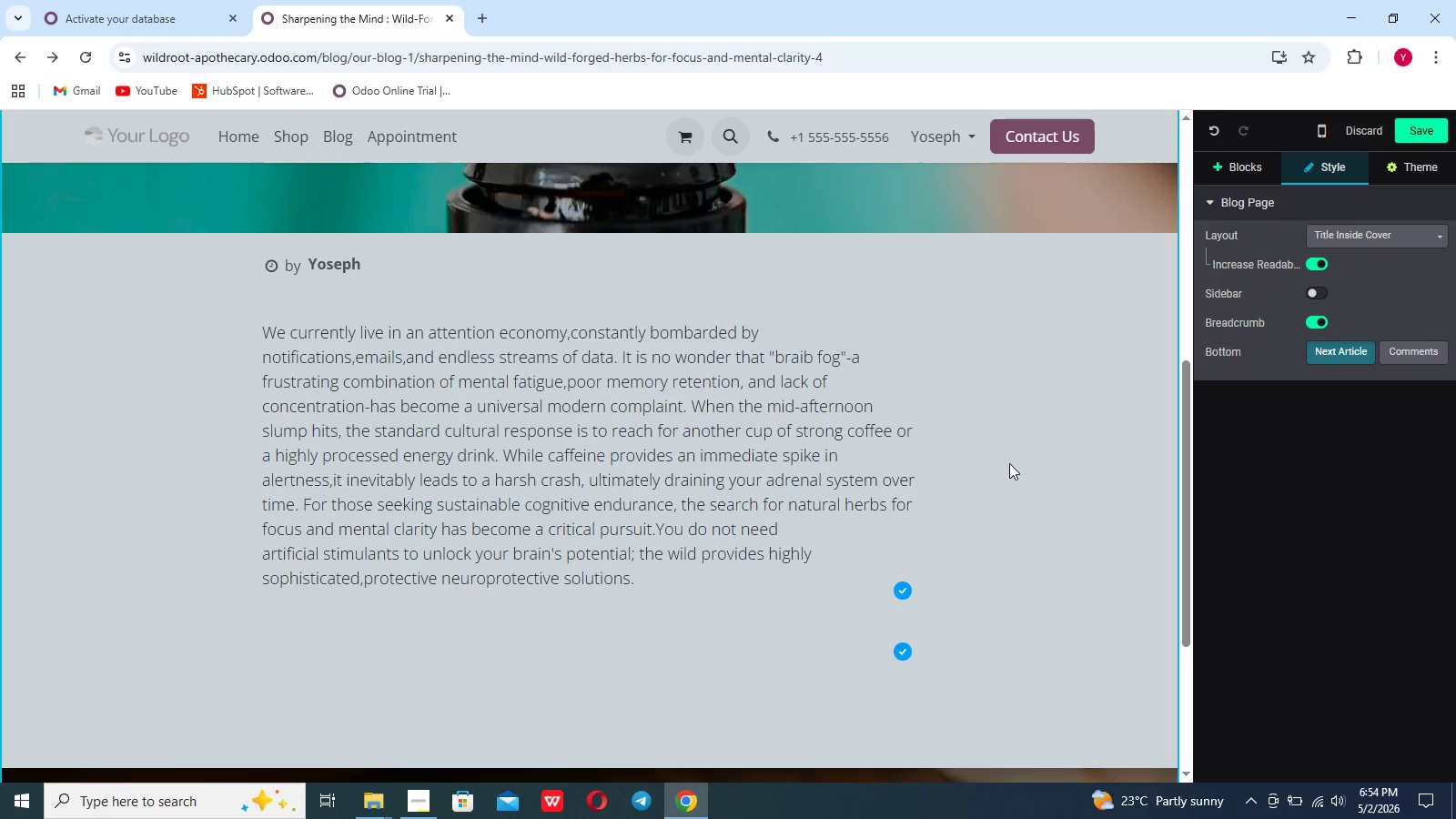 
left_click([1264, 162])
 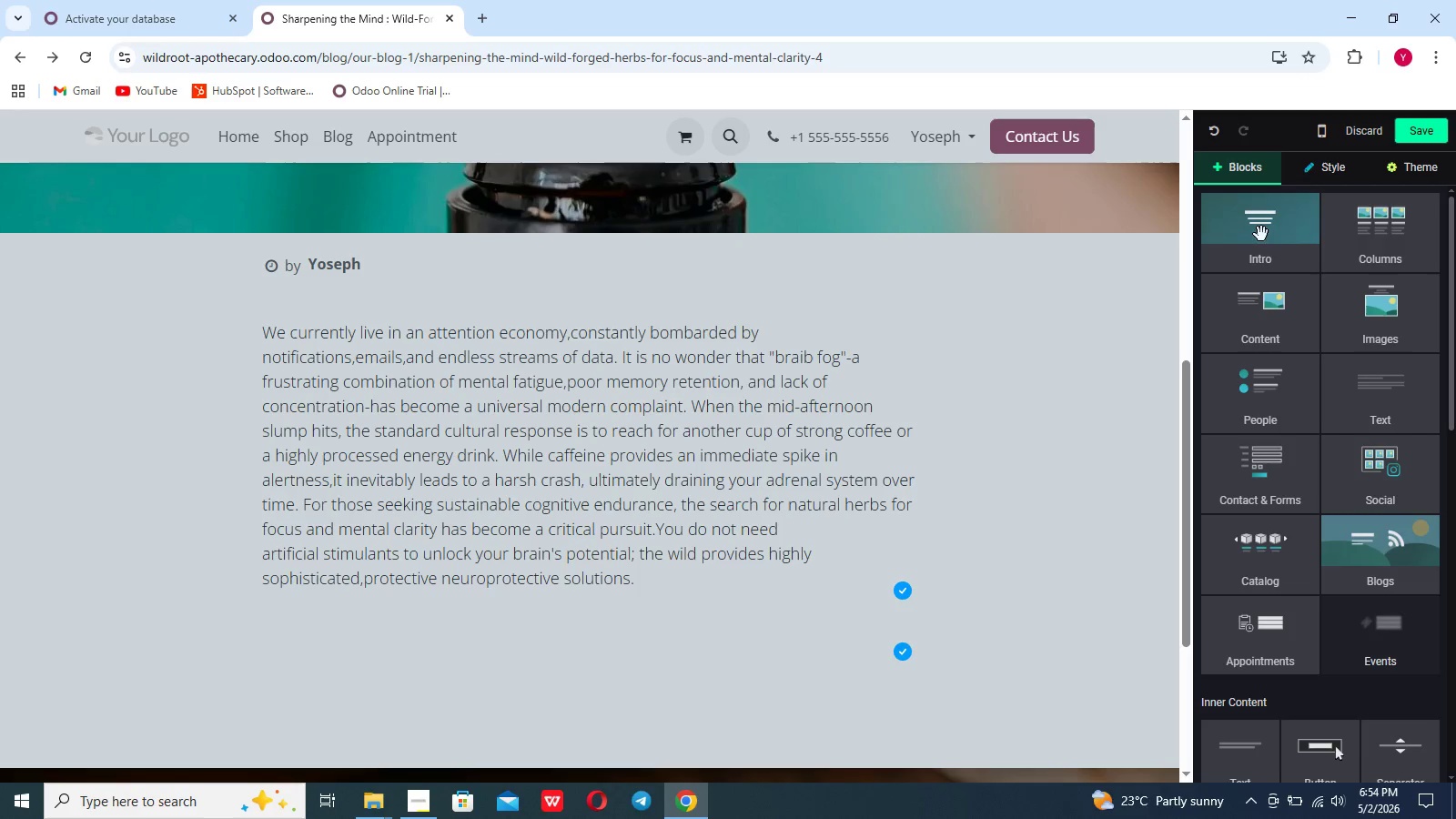 
left_click([1261, 259])
 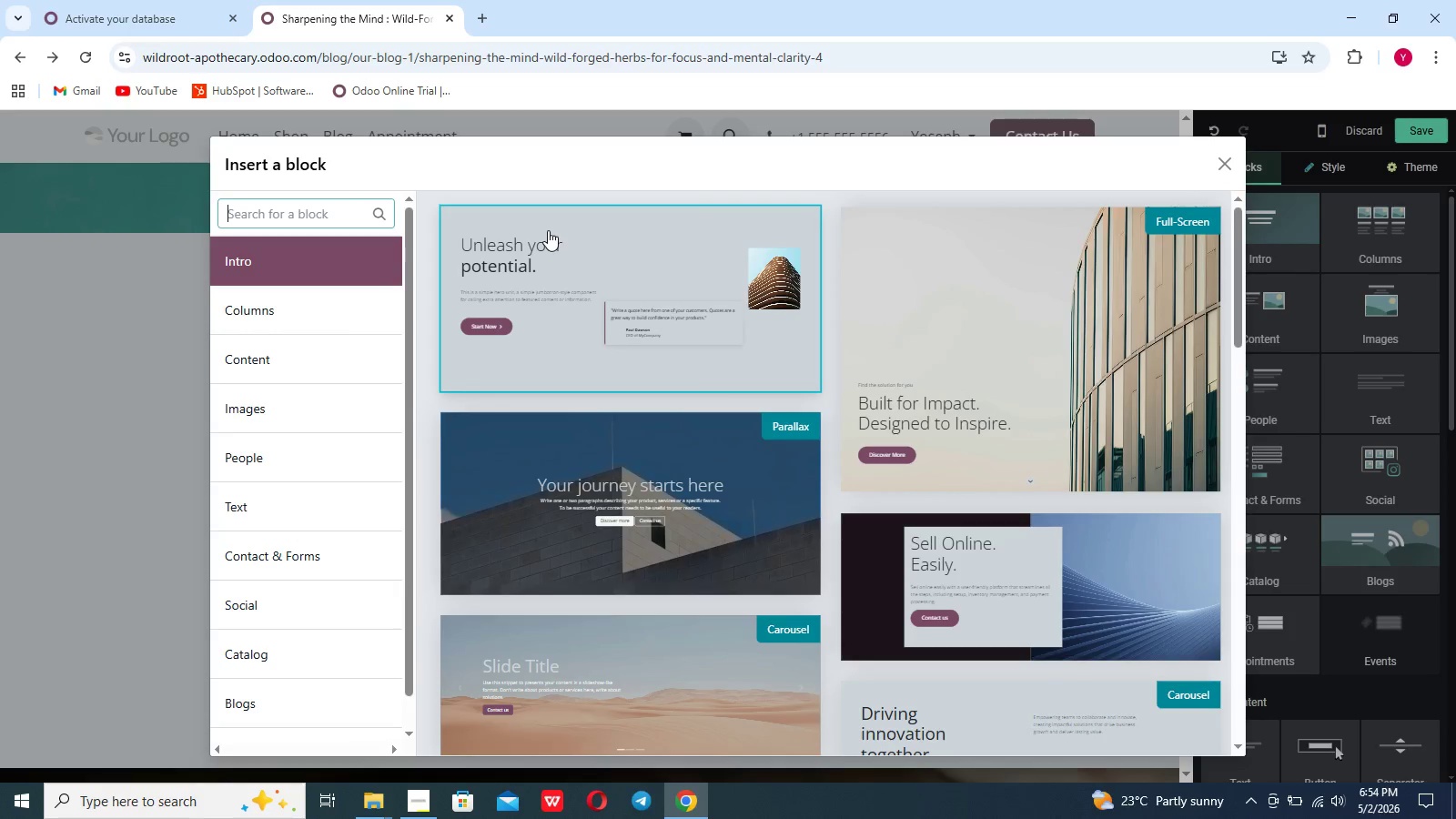 
type(feature)
 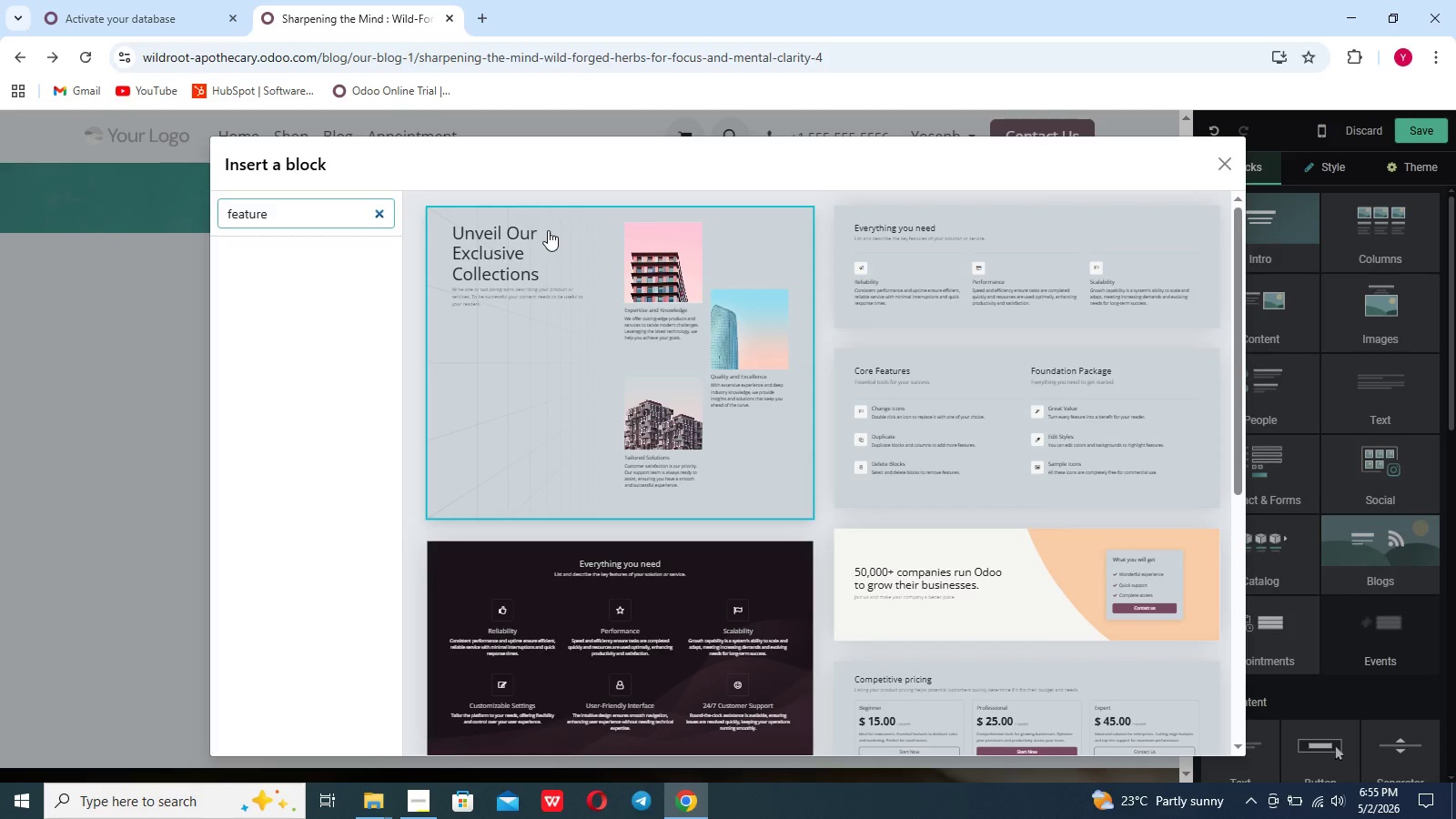 
wait(21.88)
 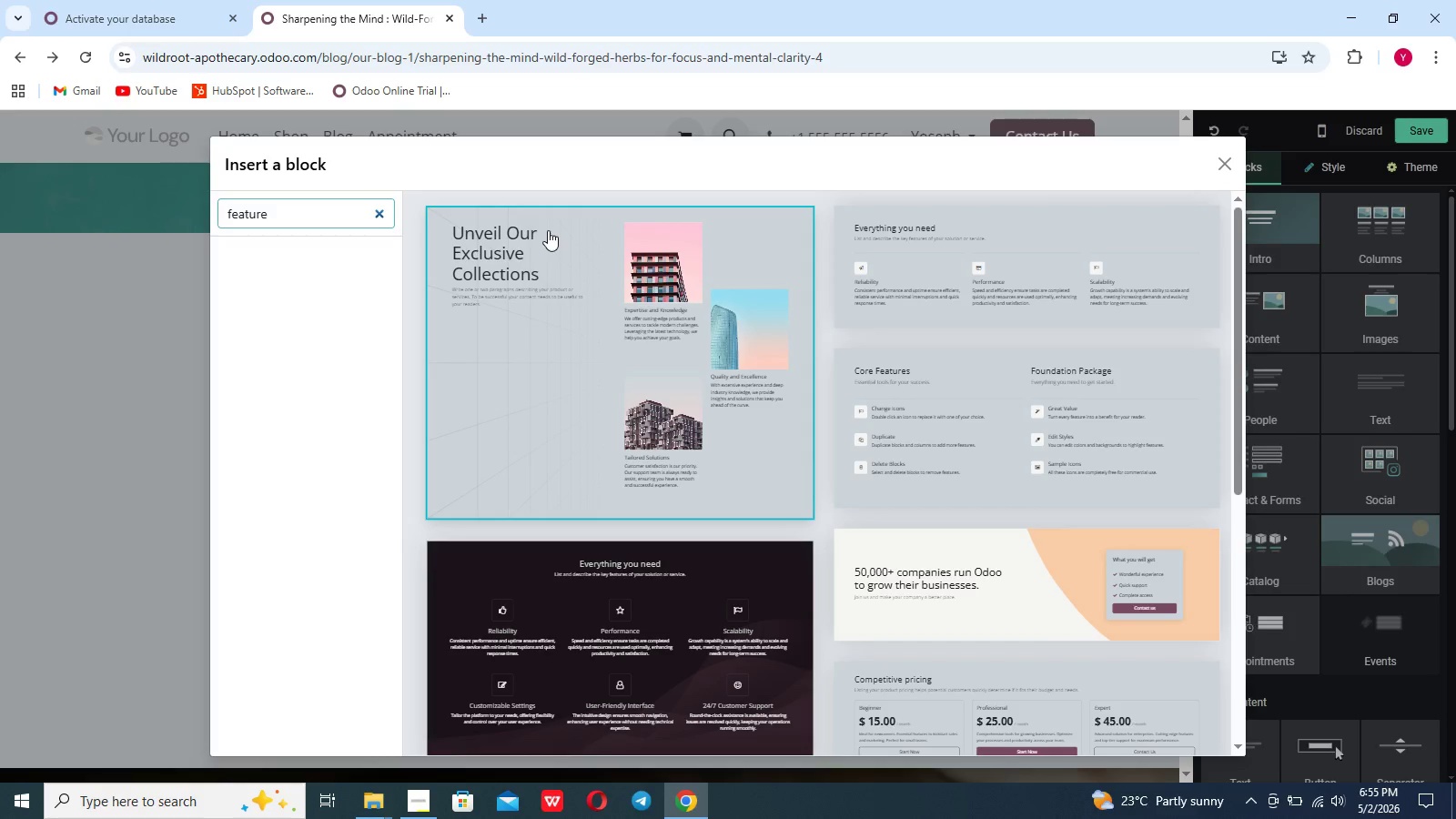 
scroll: coordinate [548, 230], scroll_direction: down, amount: 34.0
 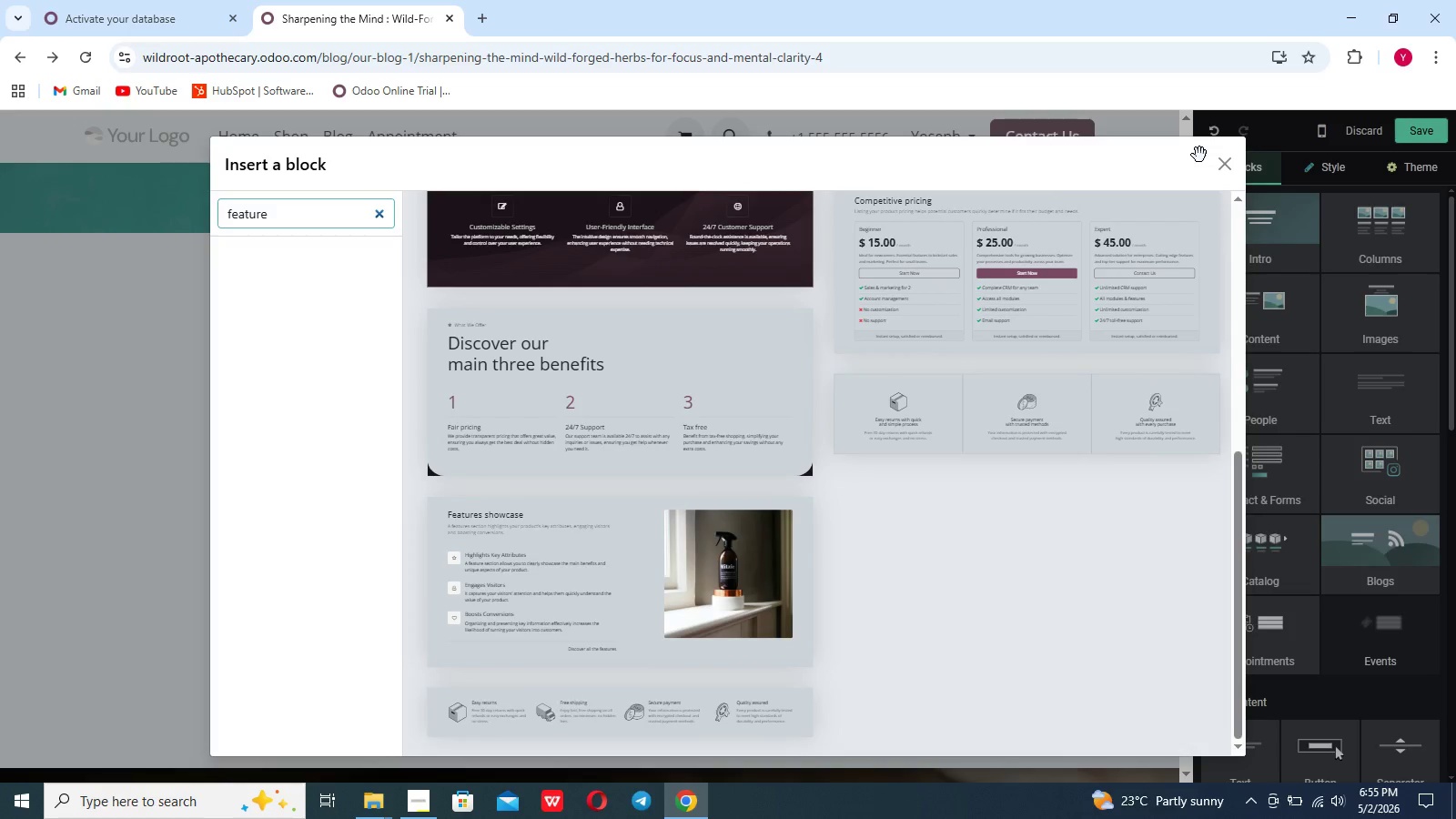 
left_click([1218, 165])
 